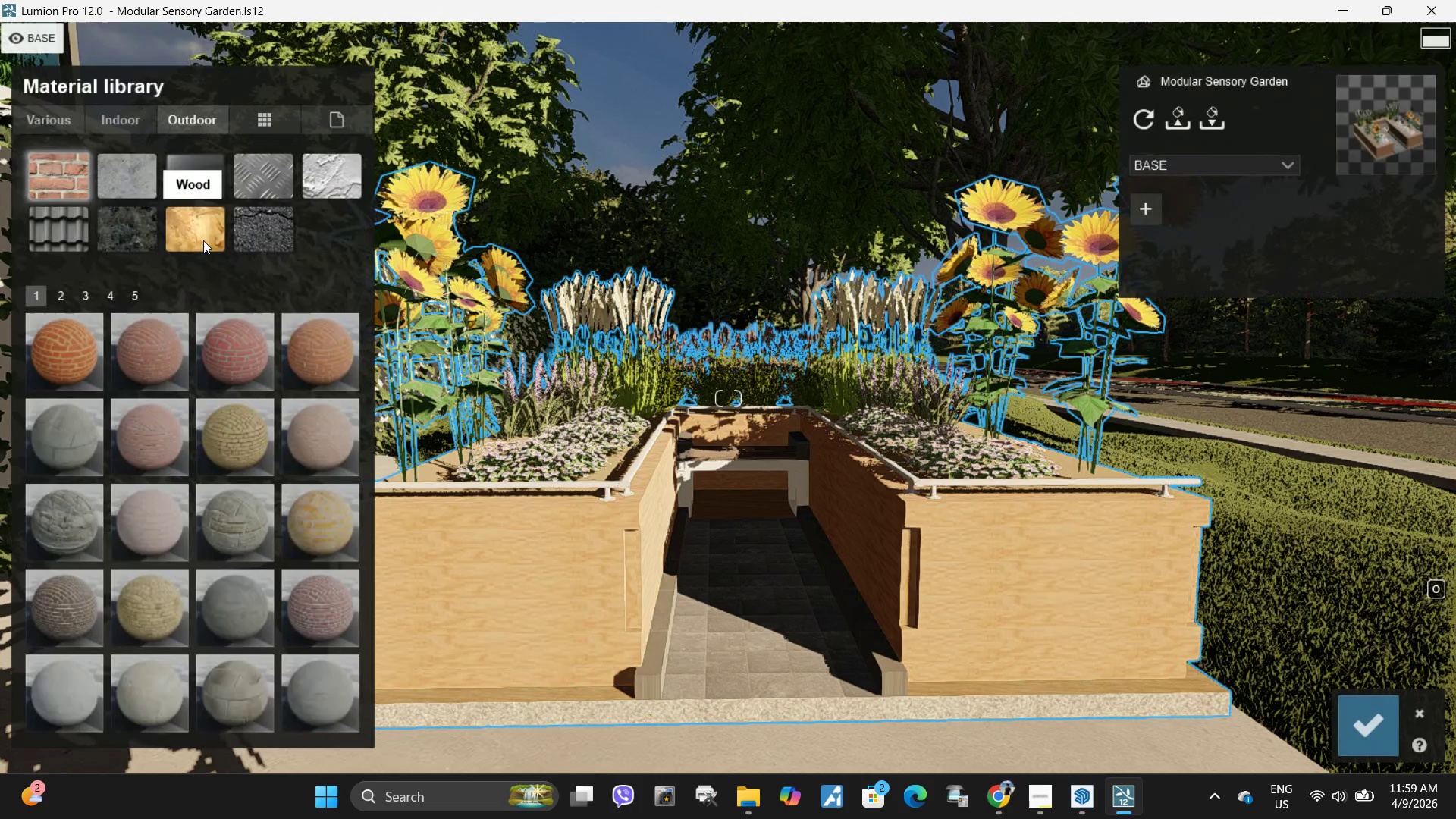 
left_click([203, 240])
 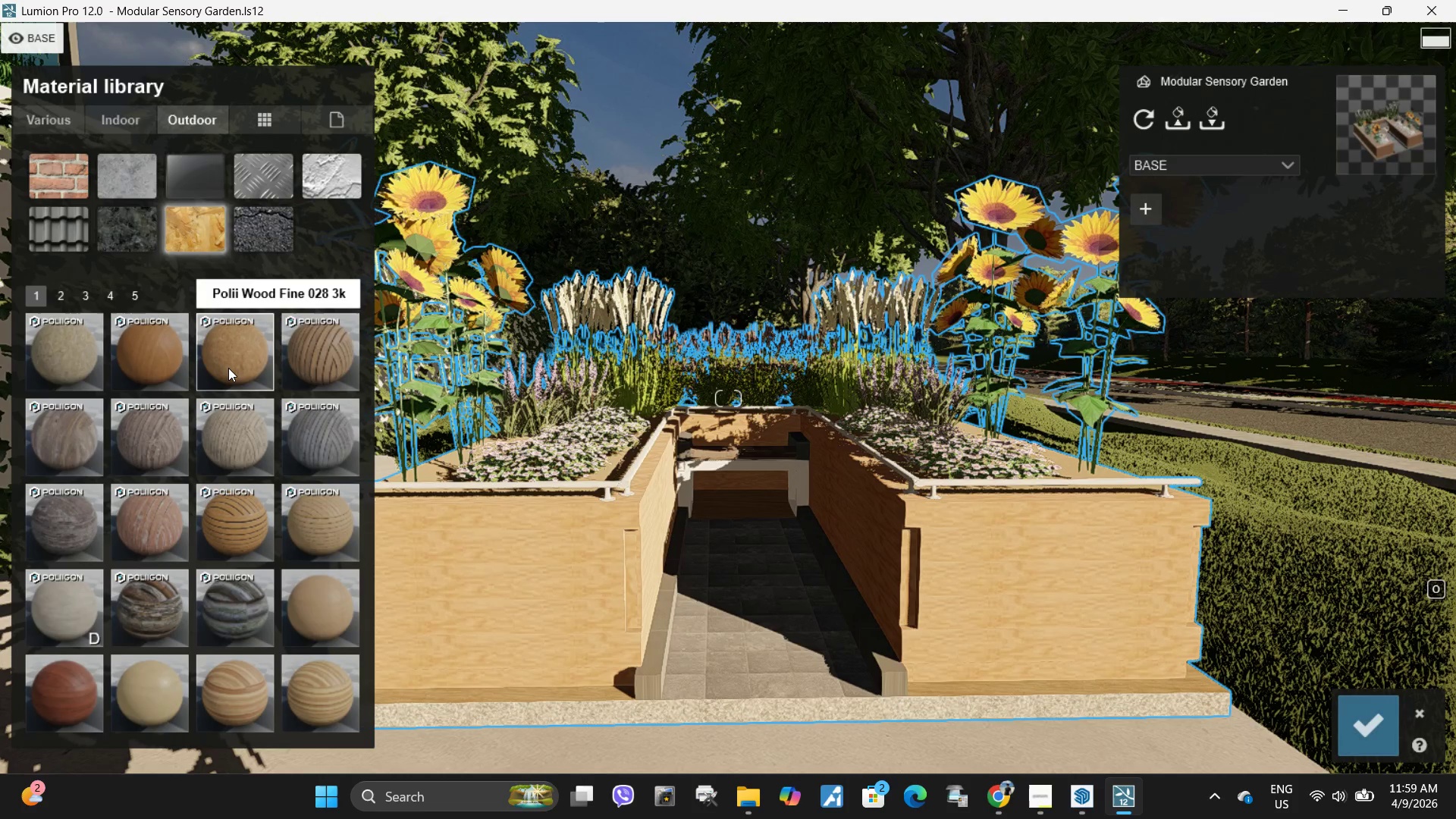 
wait(8.03)
 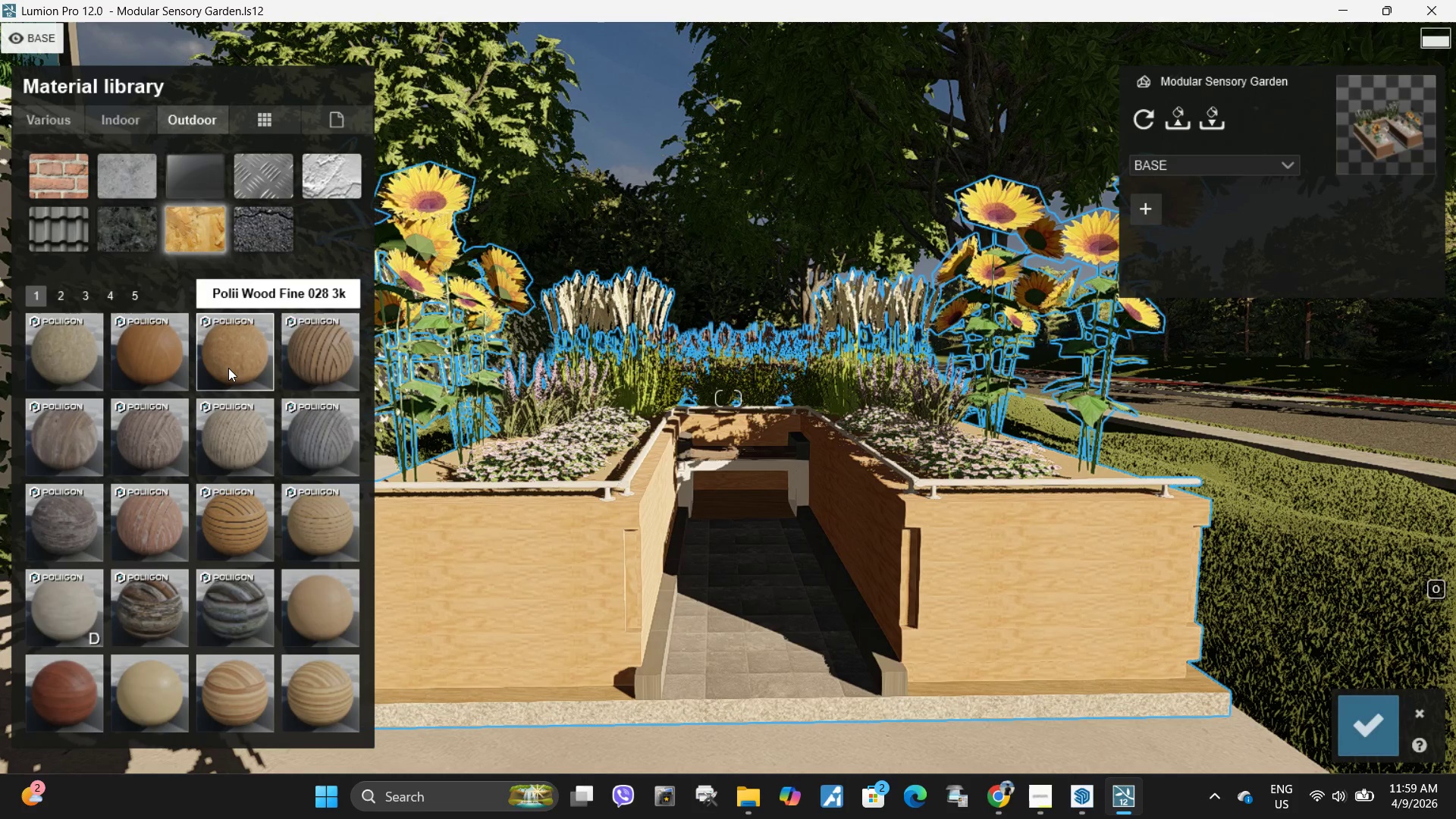 
left_click([55, 357])
 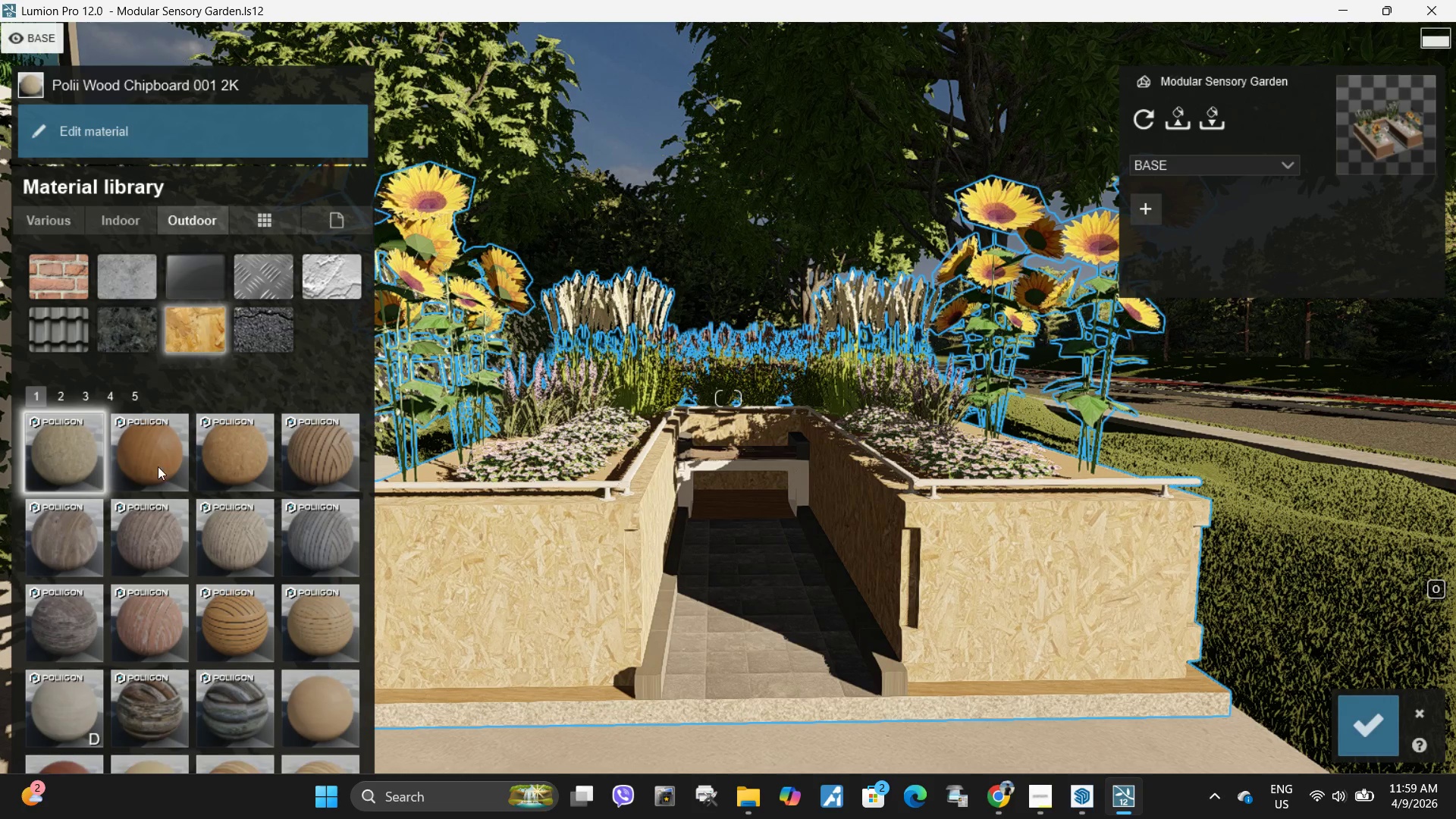 
left_click([158, 466])
 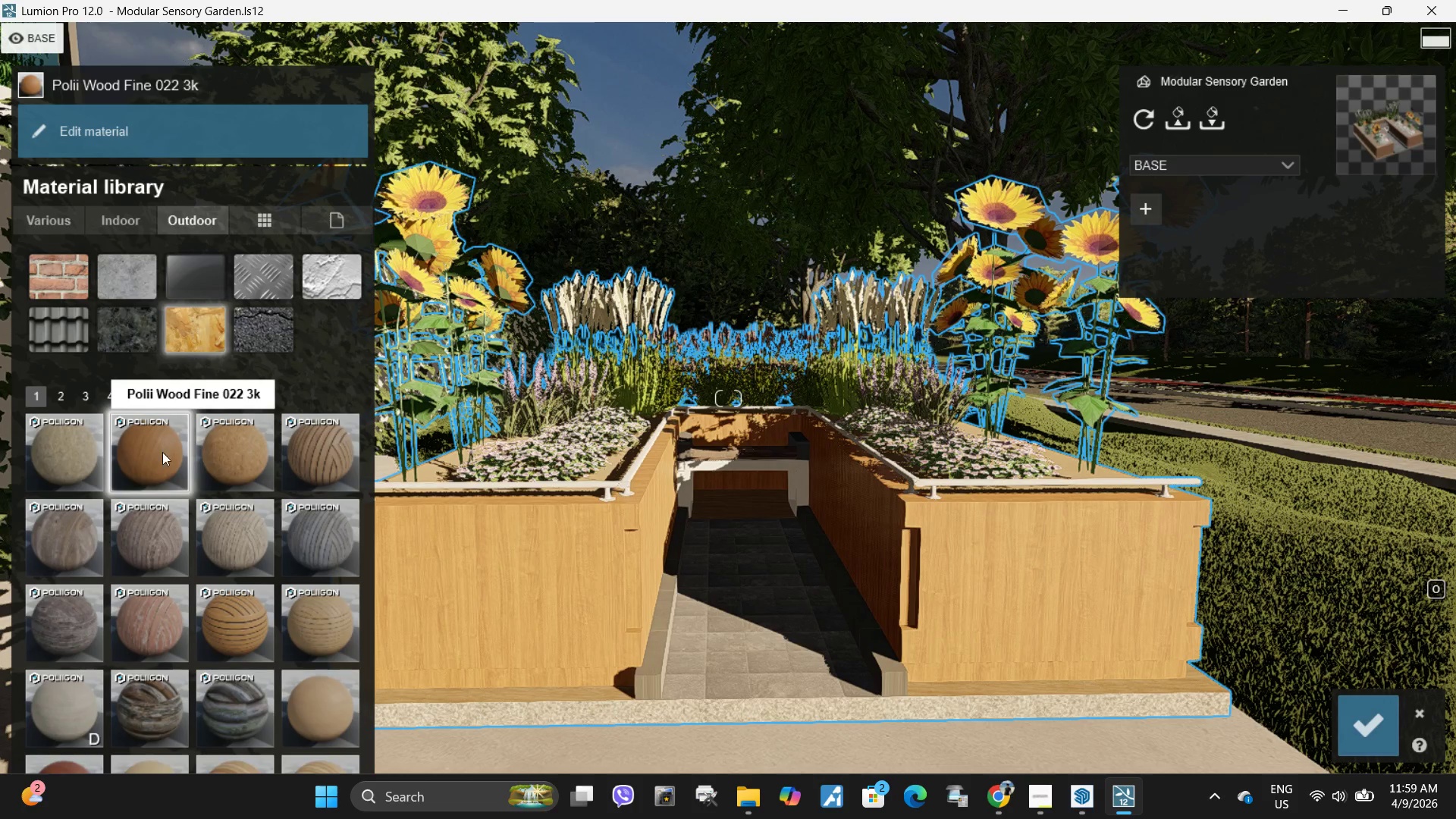 
mouse_move([206, 554])
 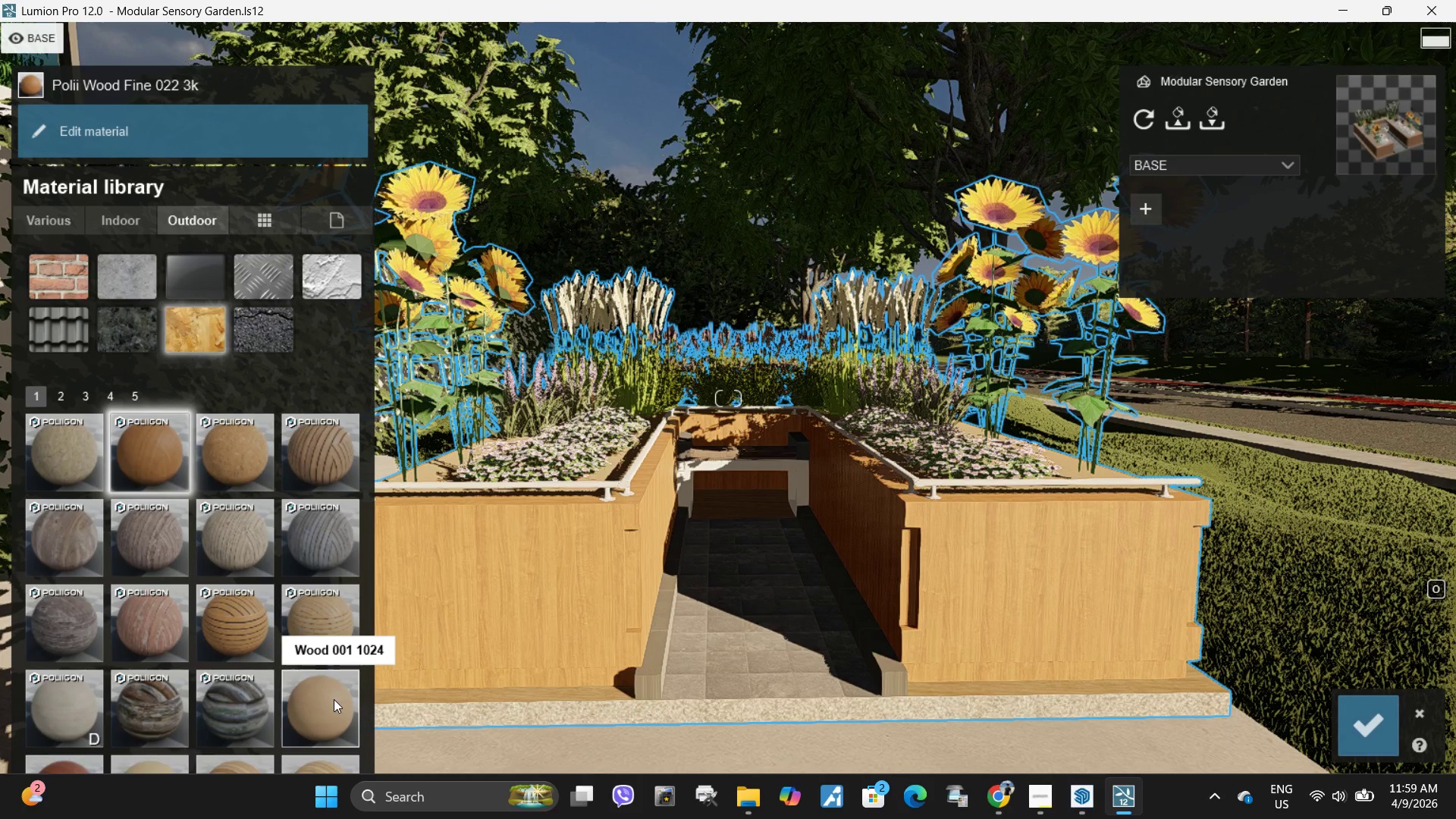 
scroll: coordinate [275, 621], scroll_direction: down, amount: 1.0
 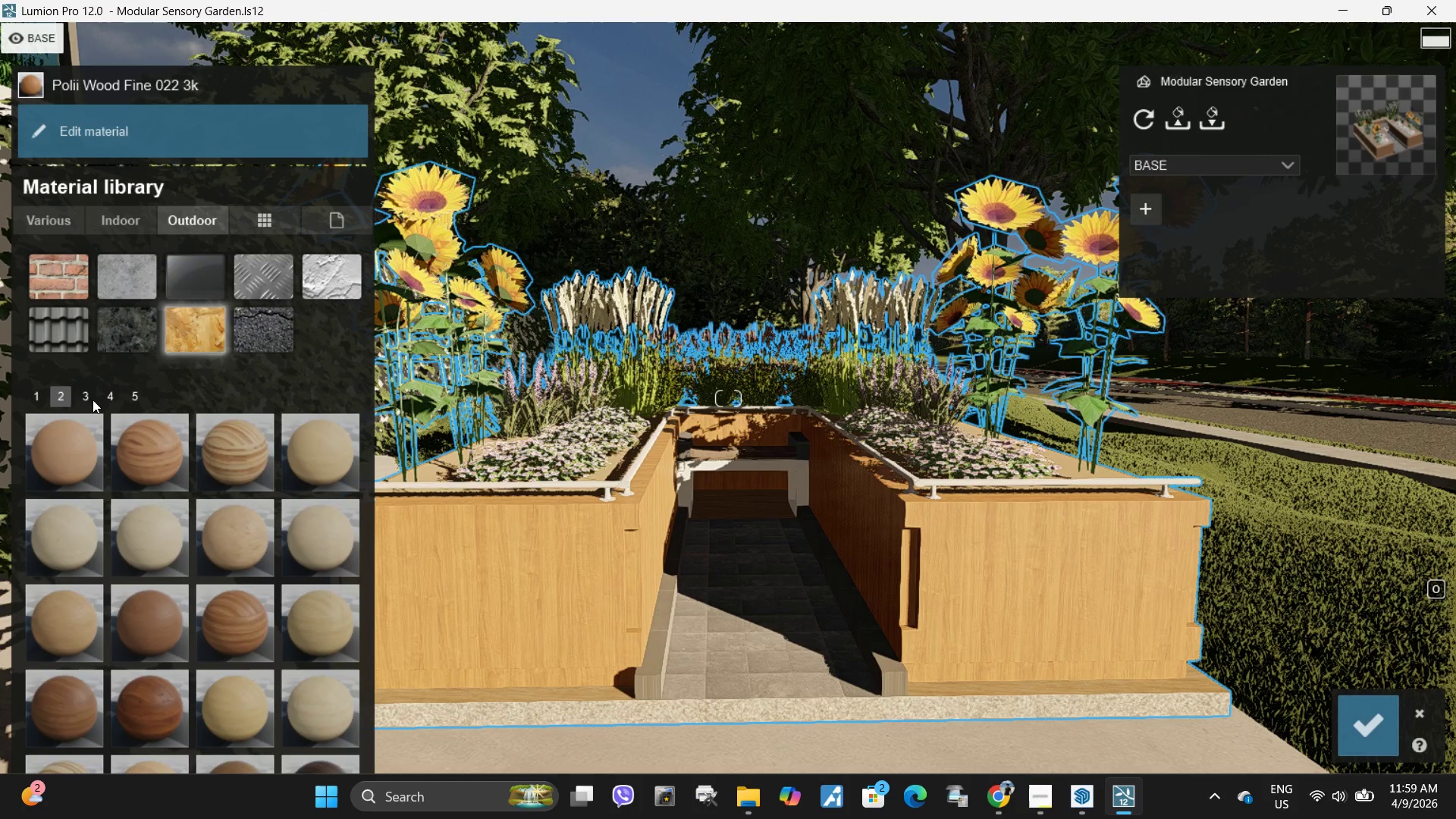 
left_click([130, 394])
 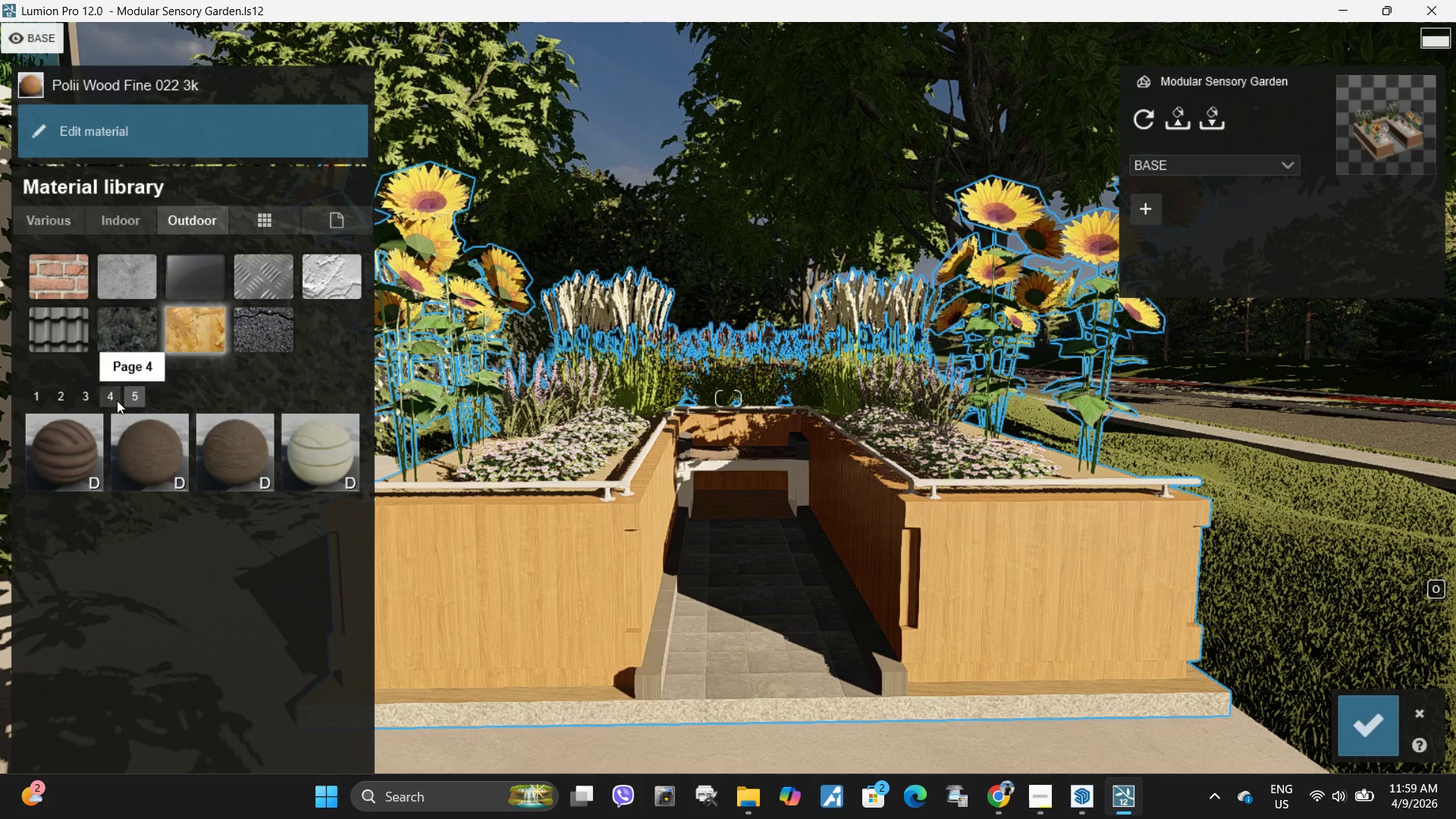 
double_click([117, 400])
 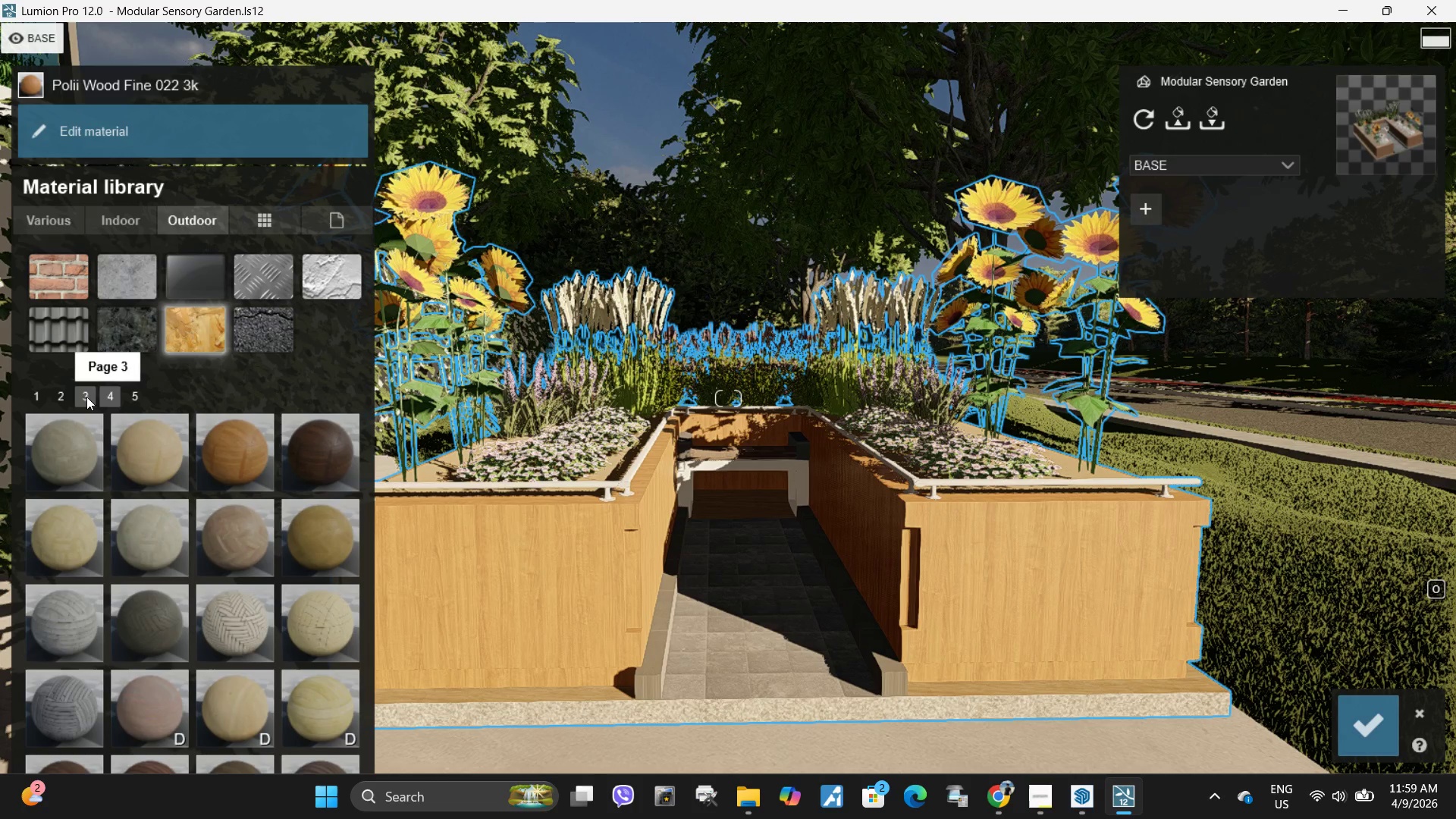 
wait(5.03)
 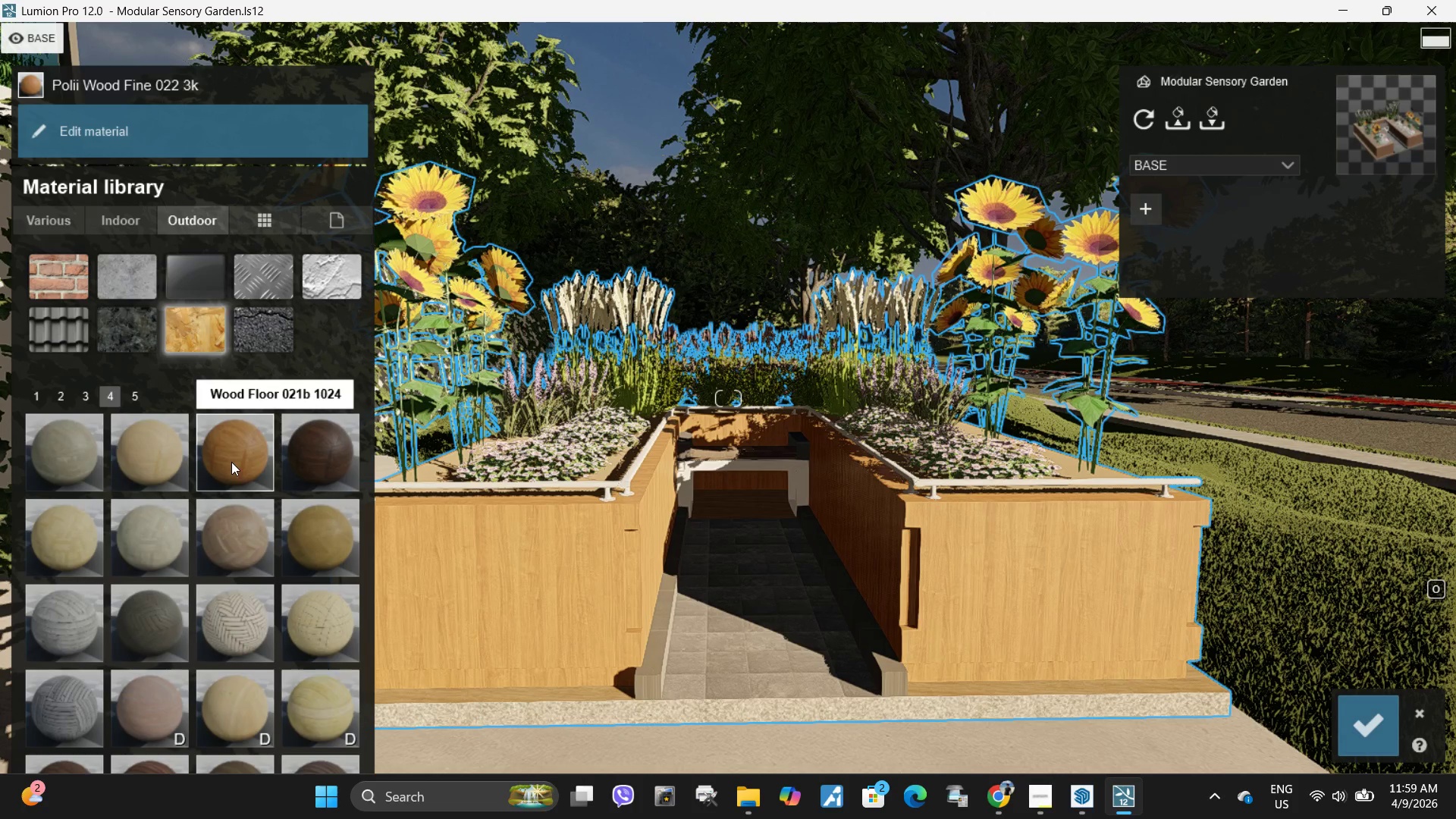 
left_click([86, 397])
 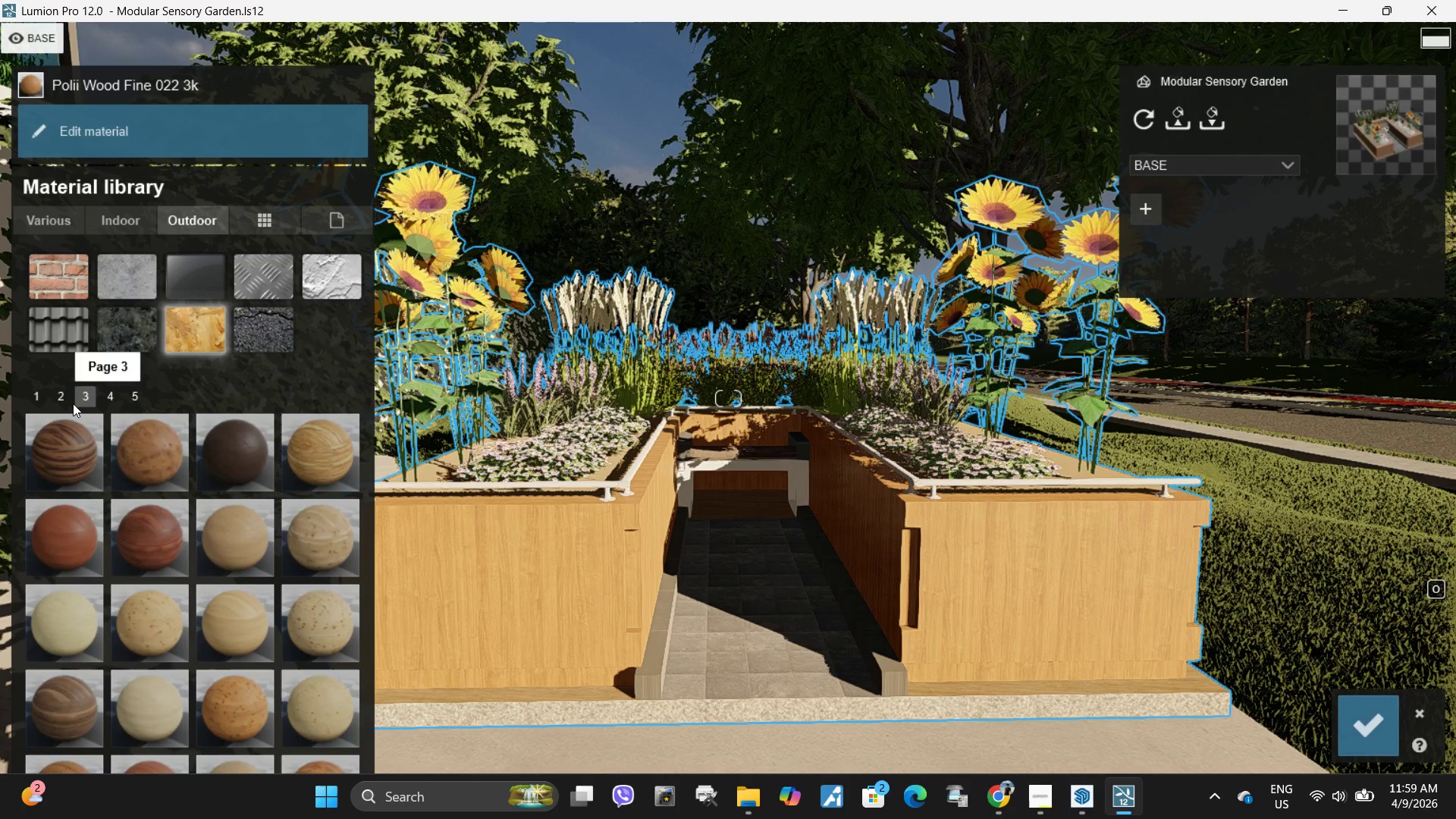 
mouse_move([61, 392])
 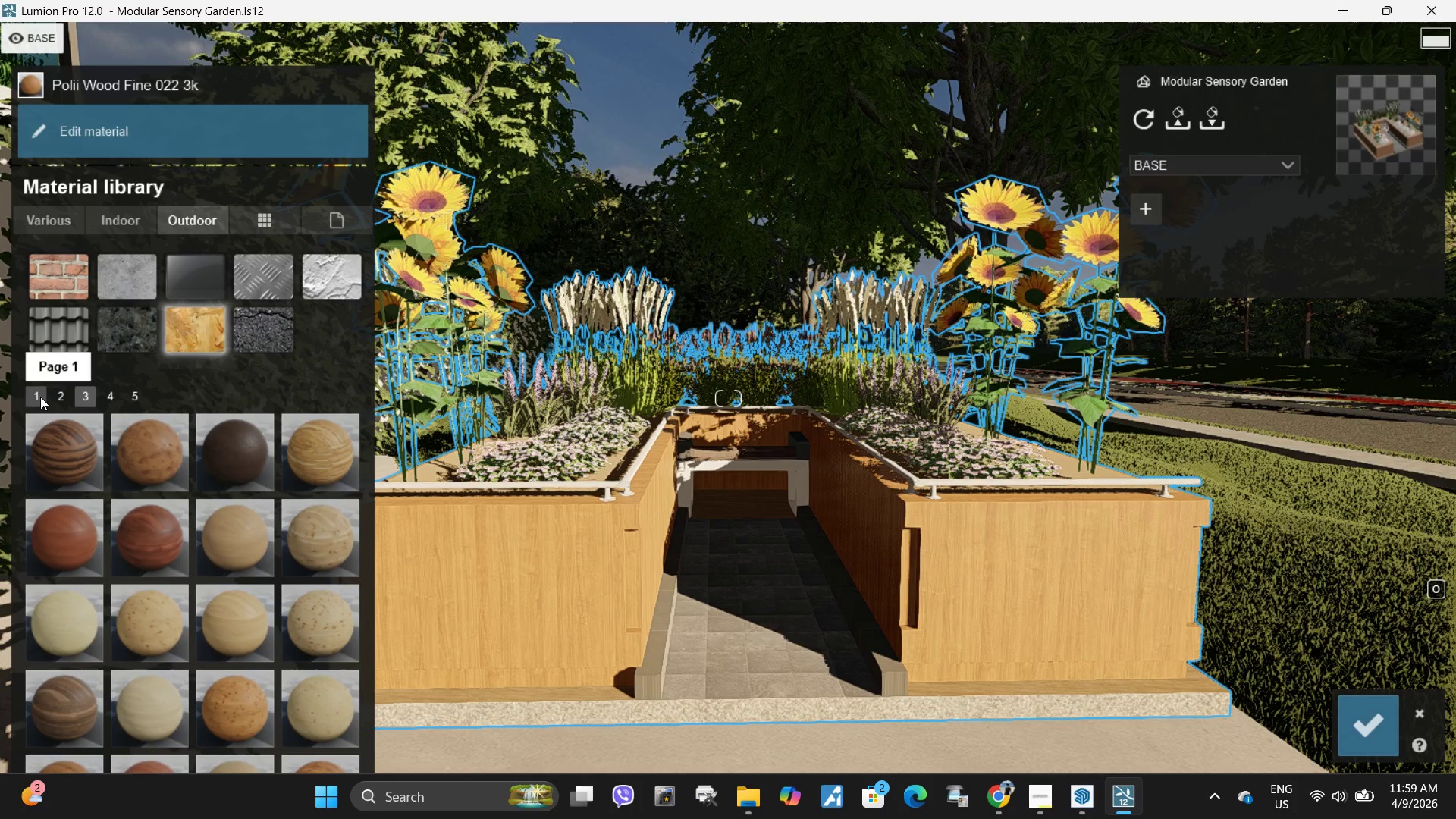 
left_click([40, 397])
 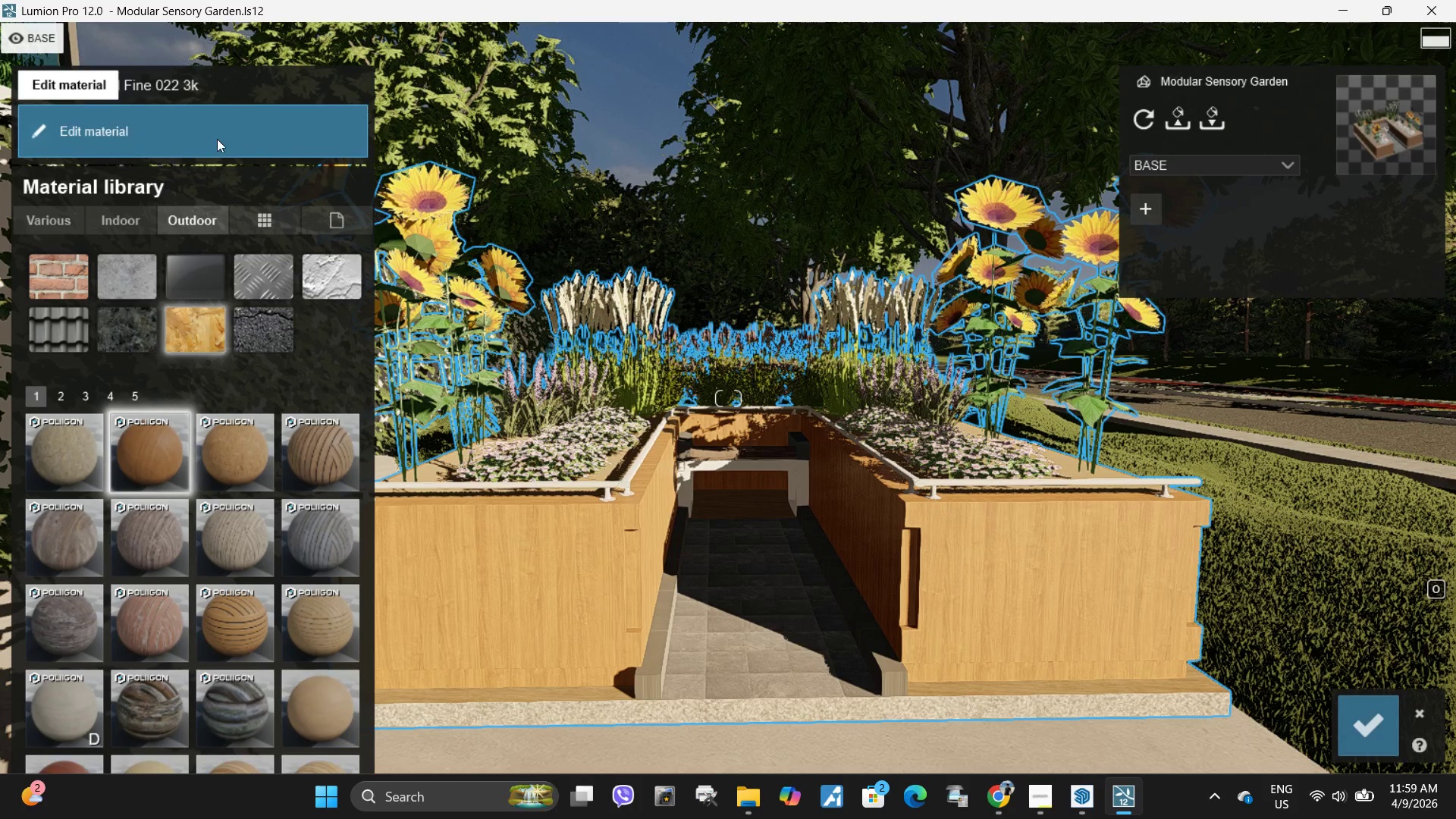 
left_click([217, 139])
 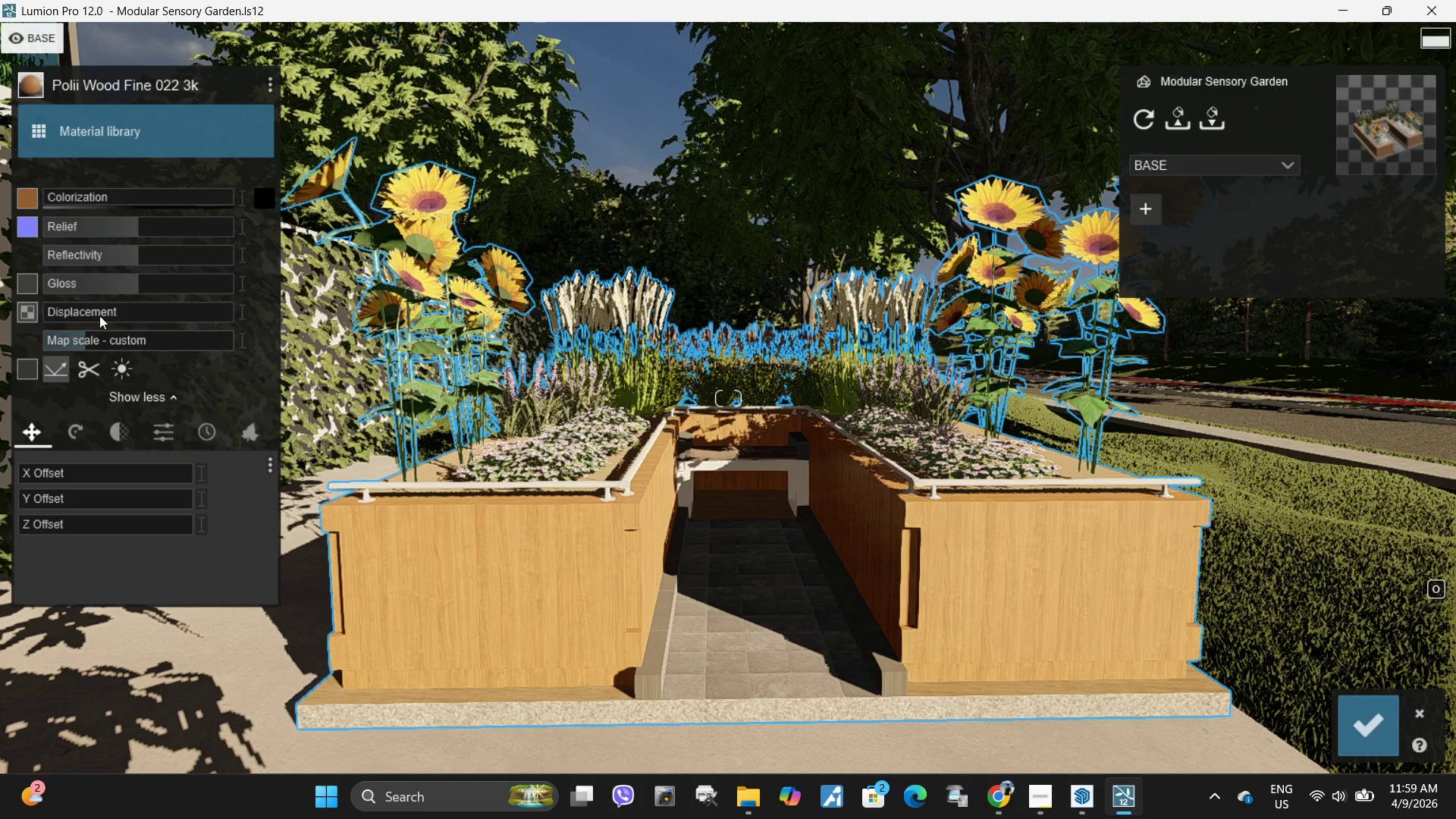 
left_click_drag(start_coordinate=[106, 313], to_coordinate=[119, 312])
 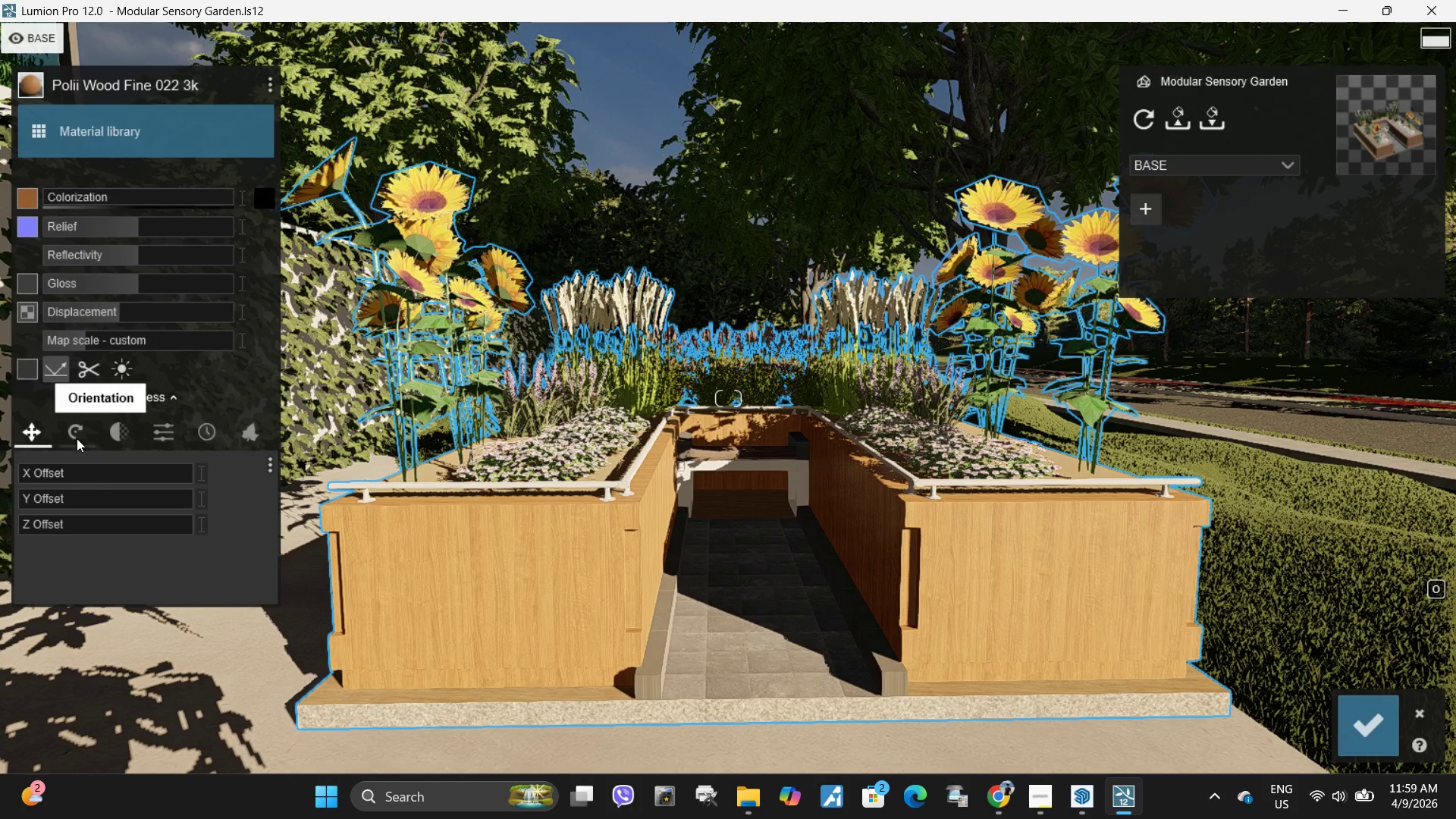 
left_click([77, 438])
 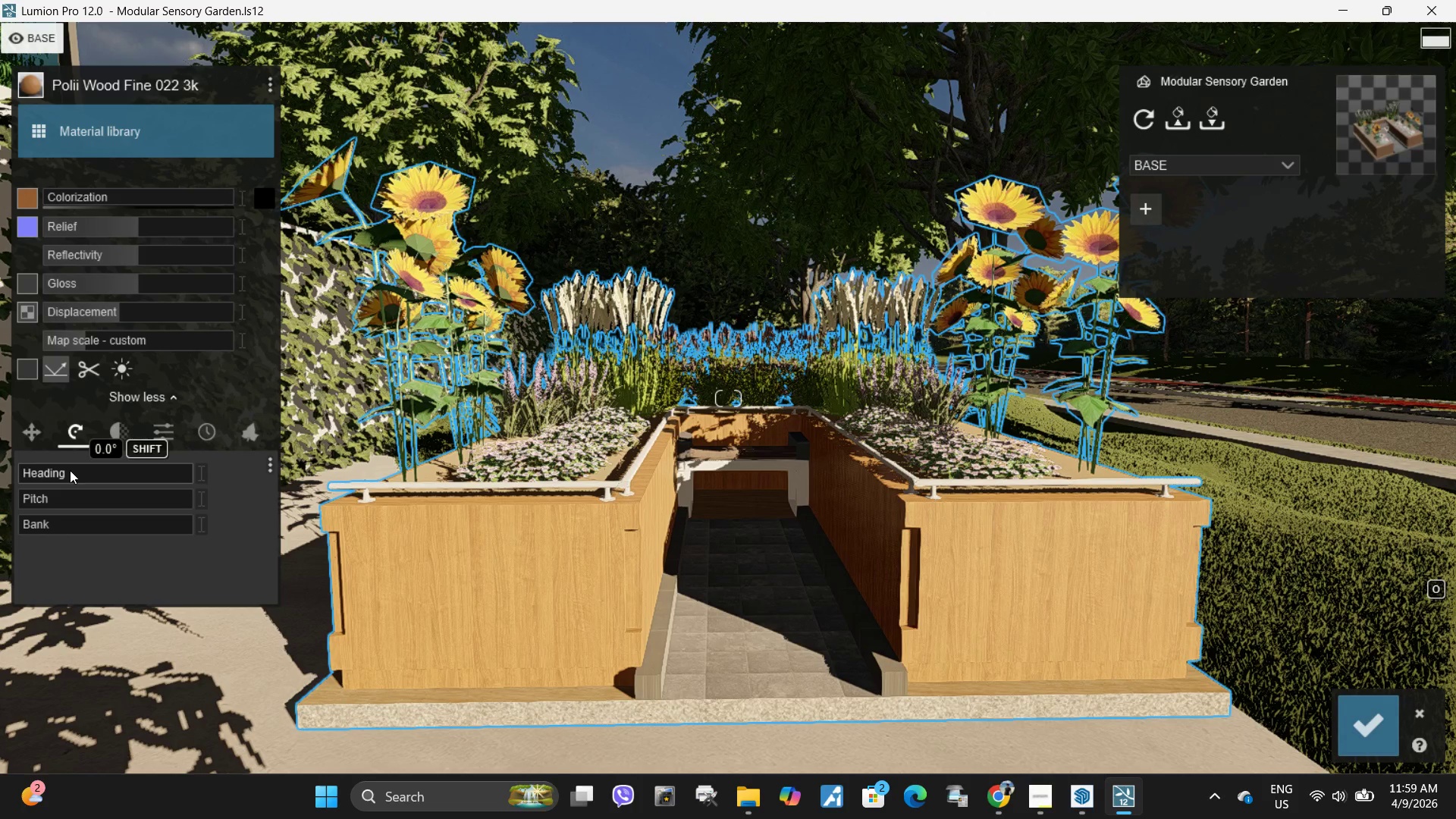 
left_click_drag(start_coordinate=[70, 470], to_coordinate=[82, 470])
 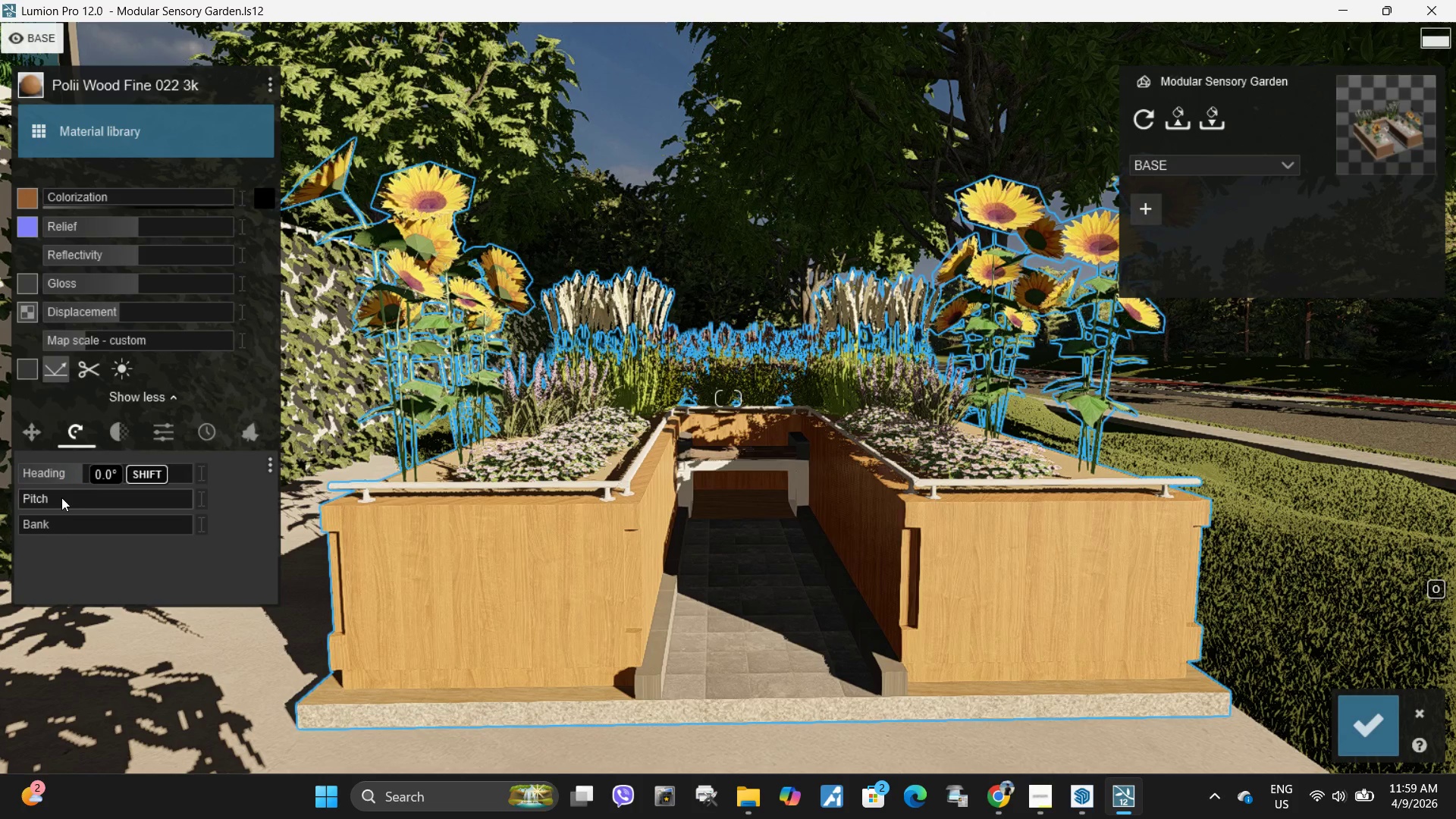 
left_click_drag(start_coordinate=[61, 497], to_coordinate=[194, 506])
 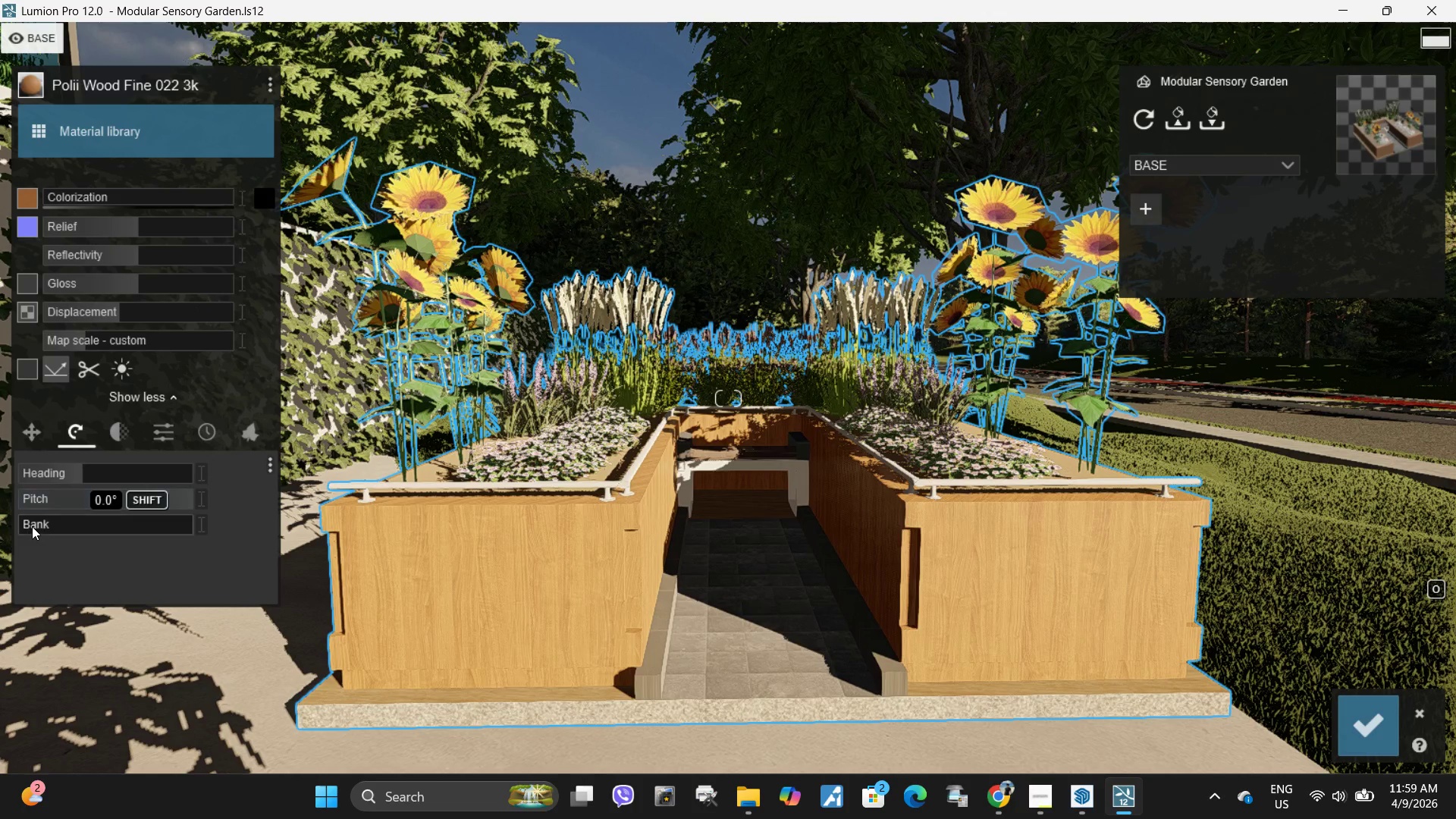 
left_click_drag(start_coordinate=[81, 472], to_coordinate=[29, 475])
 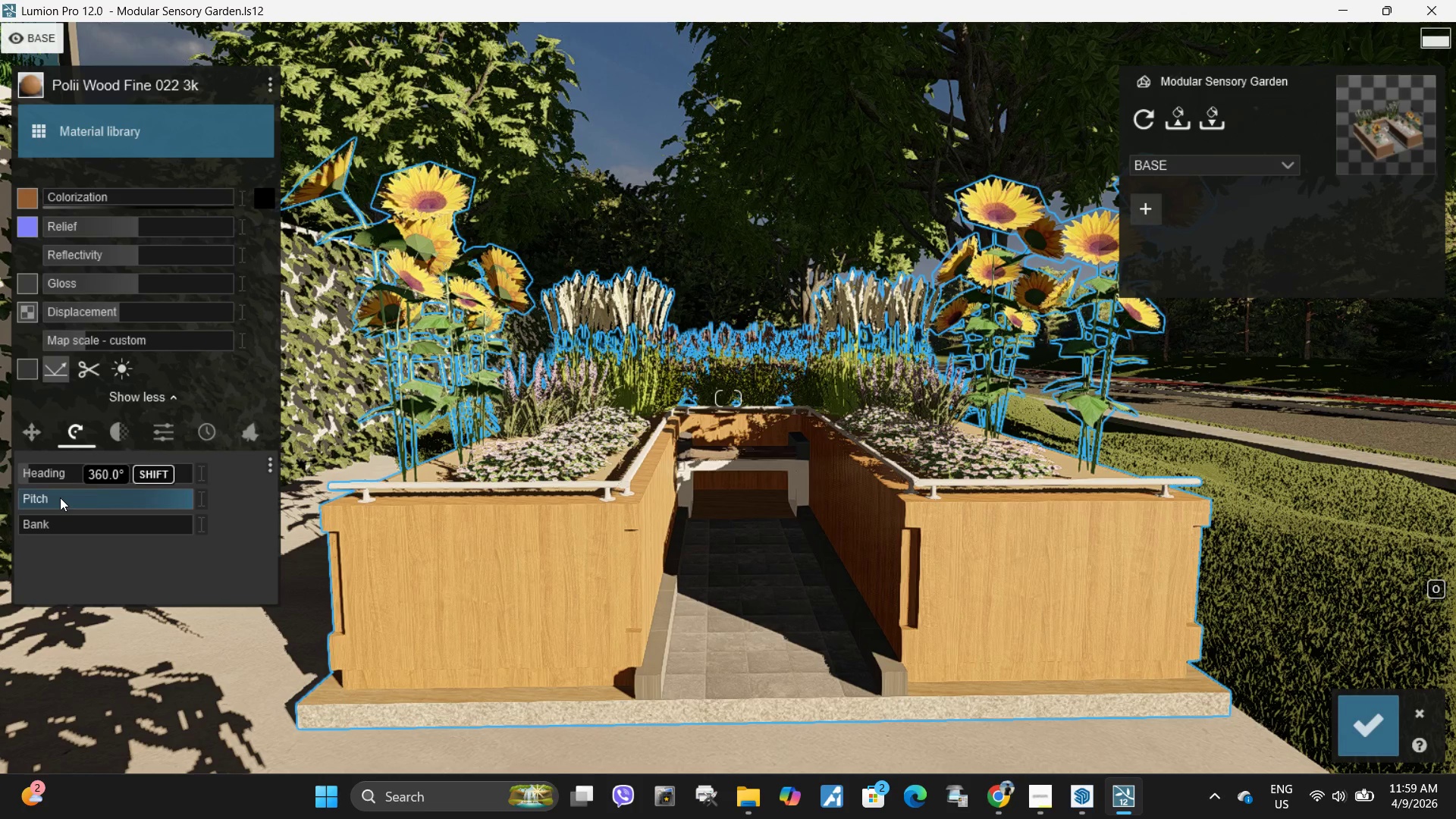 
left_click_drag(start_coordinate=[60, 497], to_coordinate=[105, 507])
 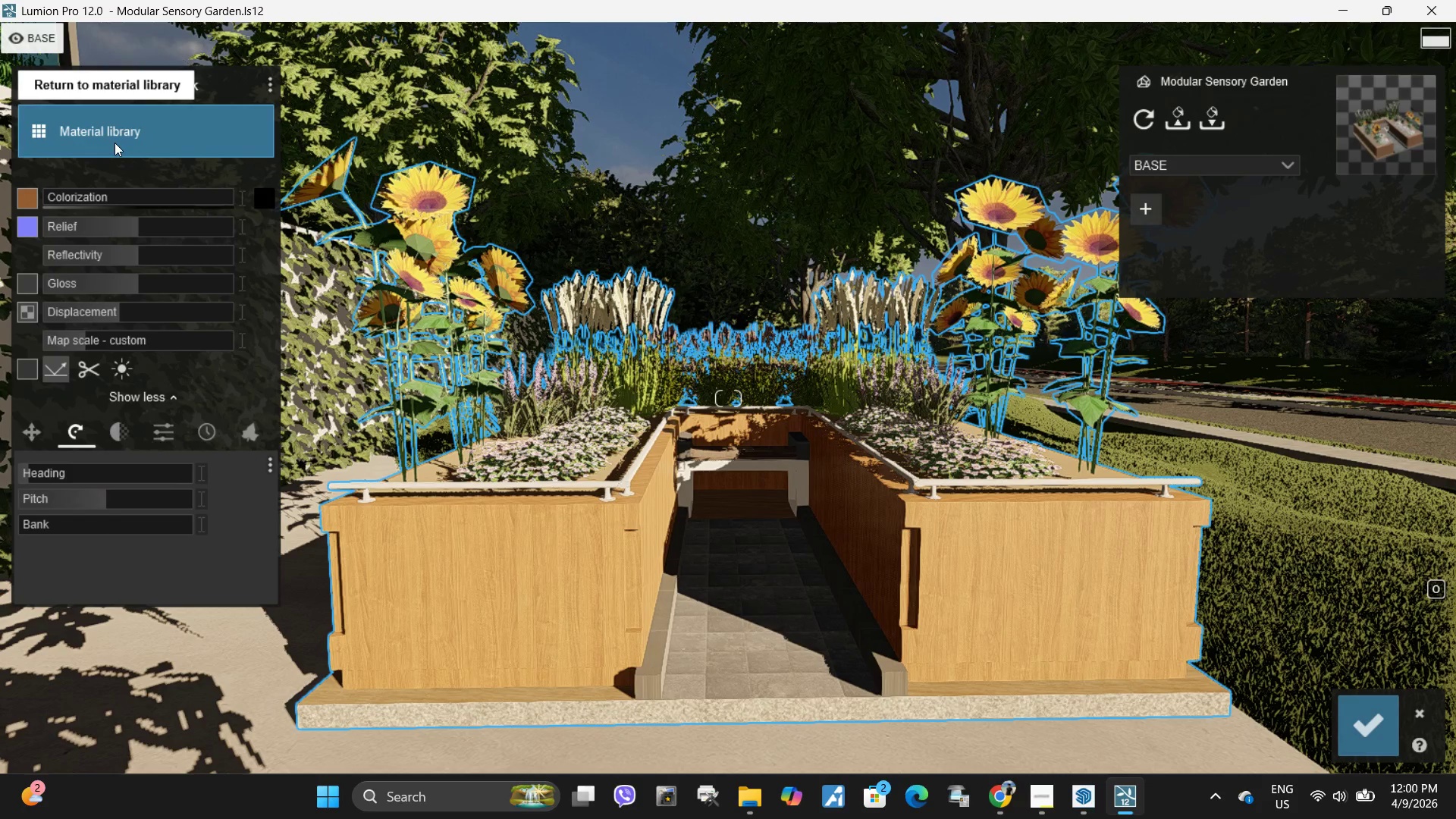 
left_click([115, 143])
 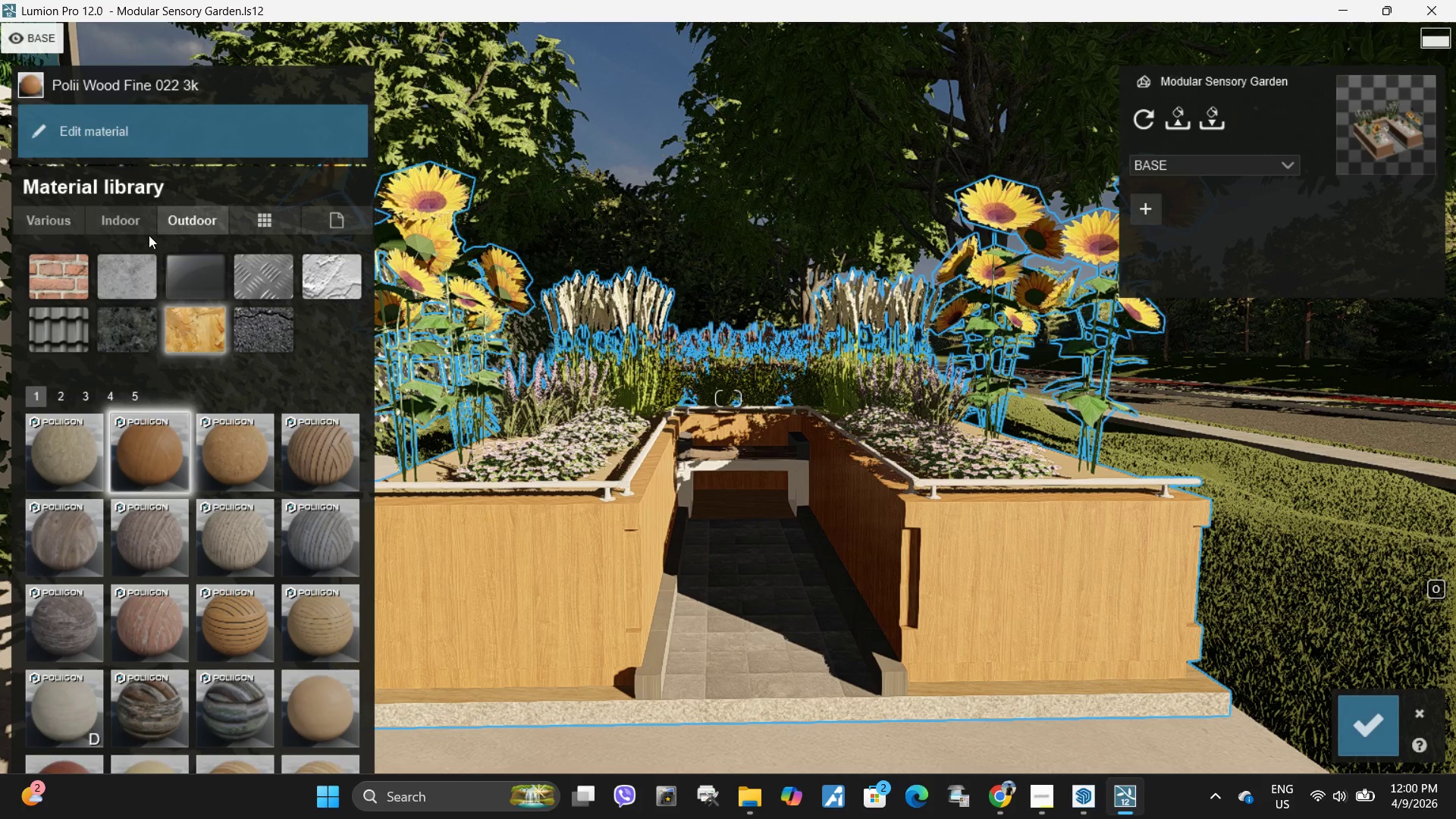 
mouse_move([78, 423])
 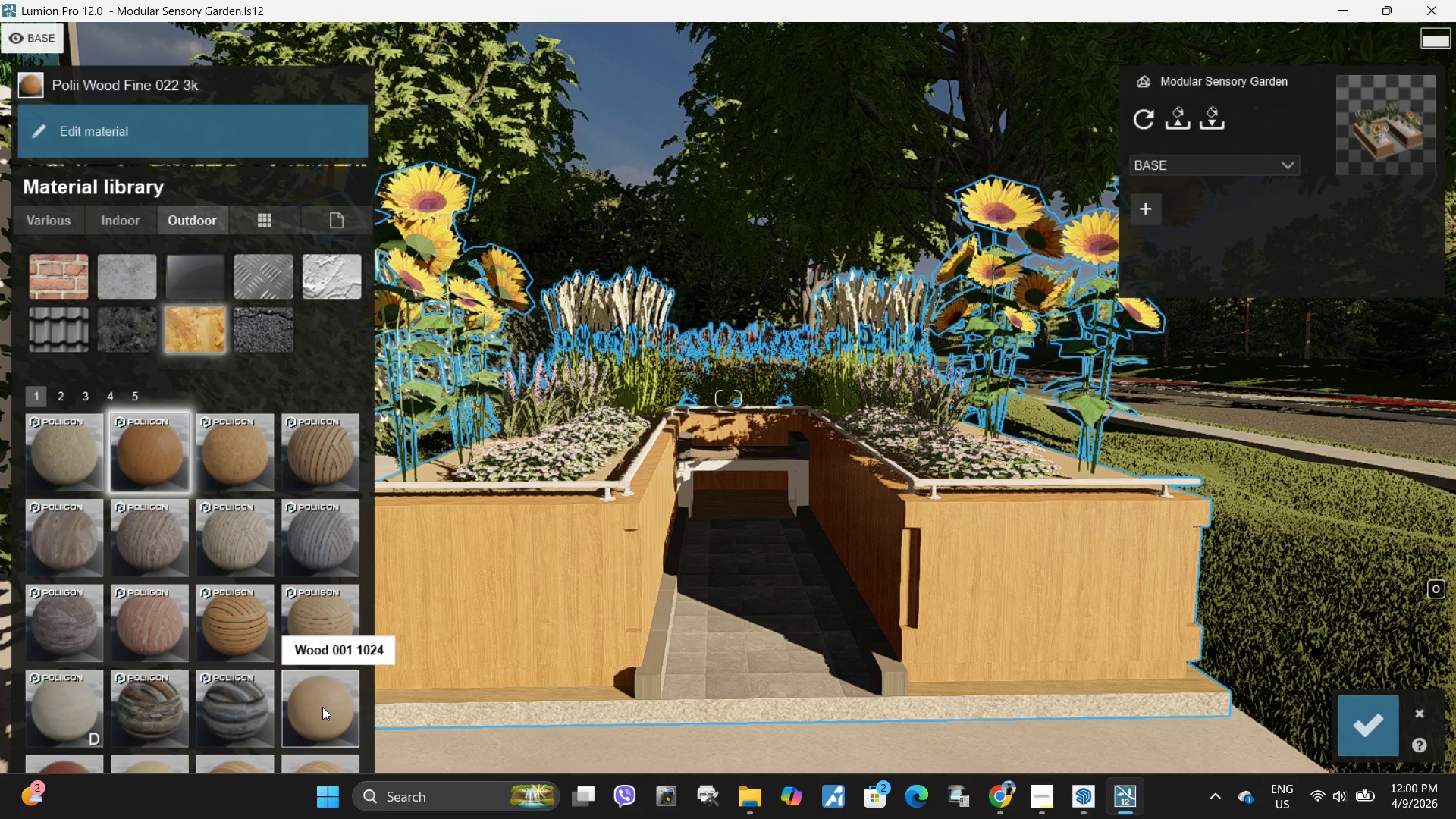 
left_click([322, 707])
 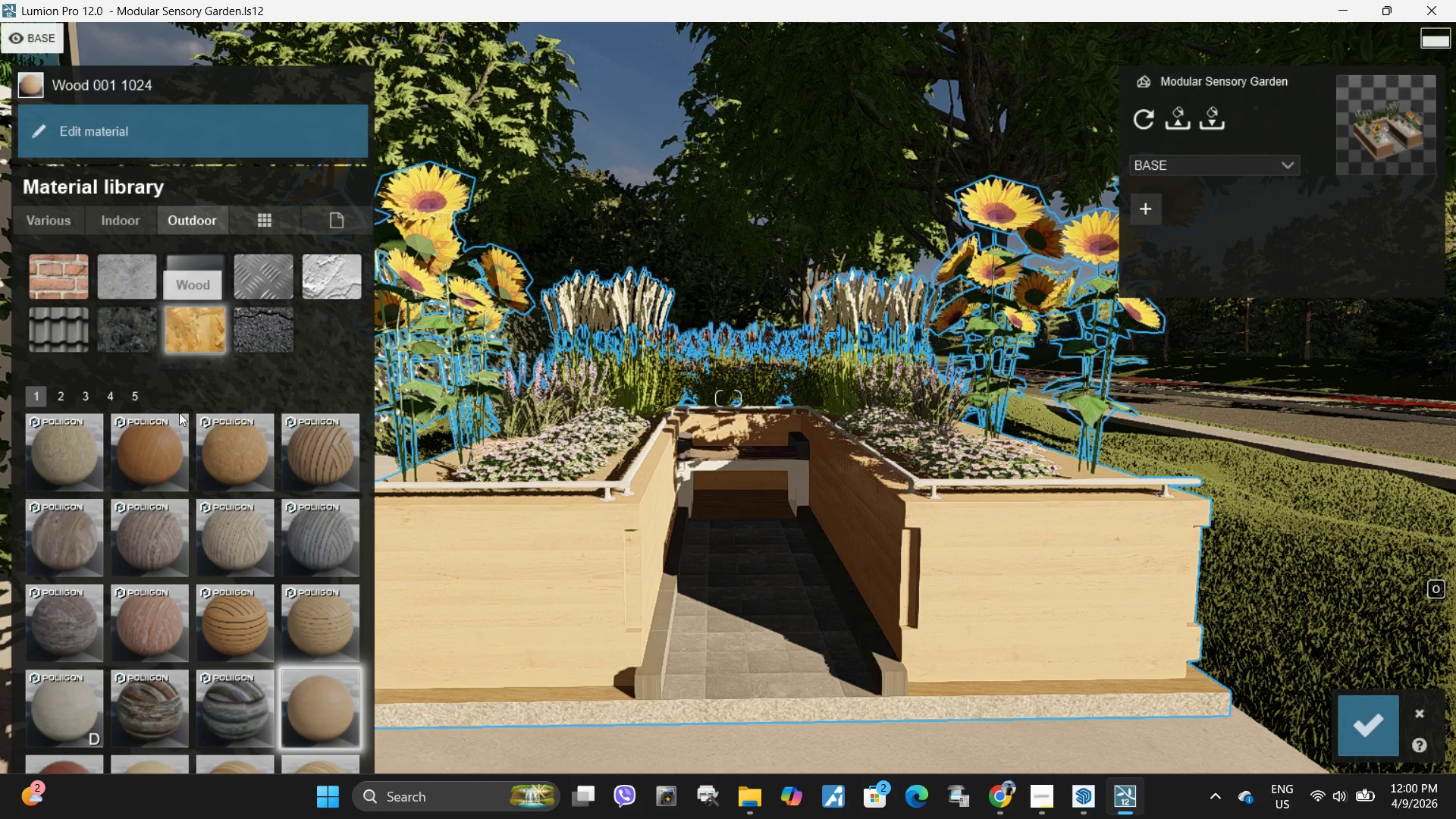 
wait(5.27)
 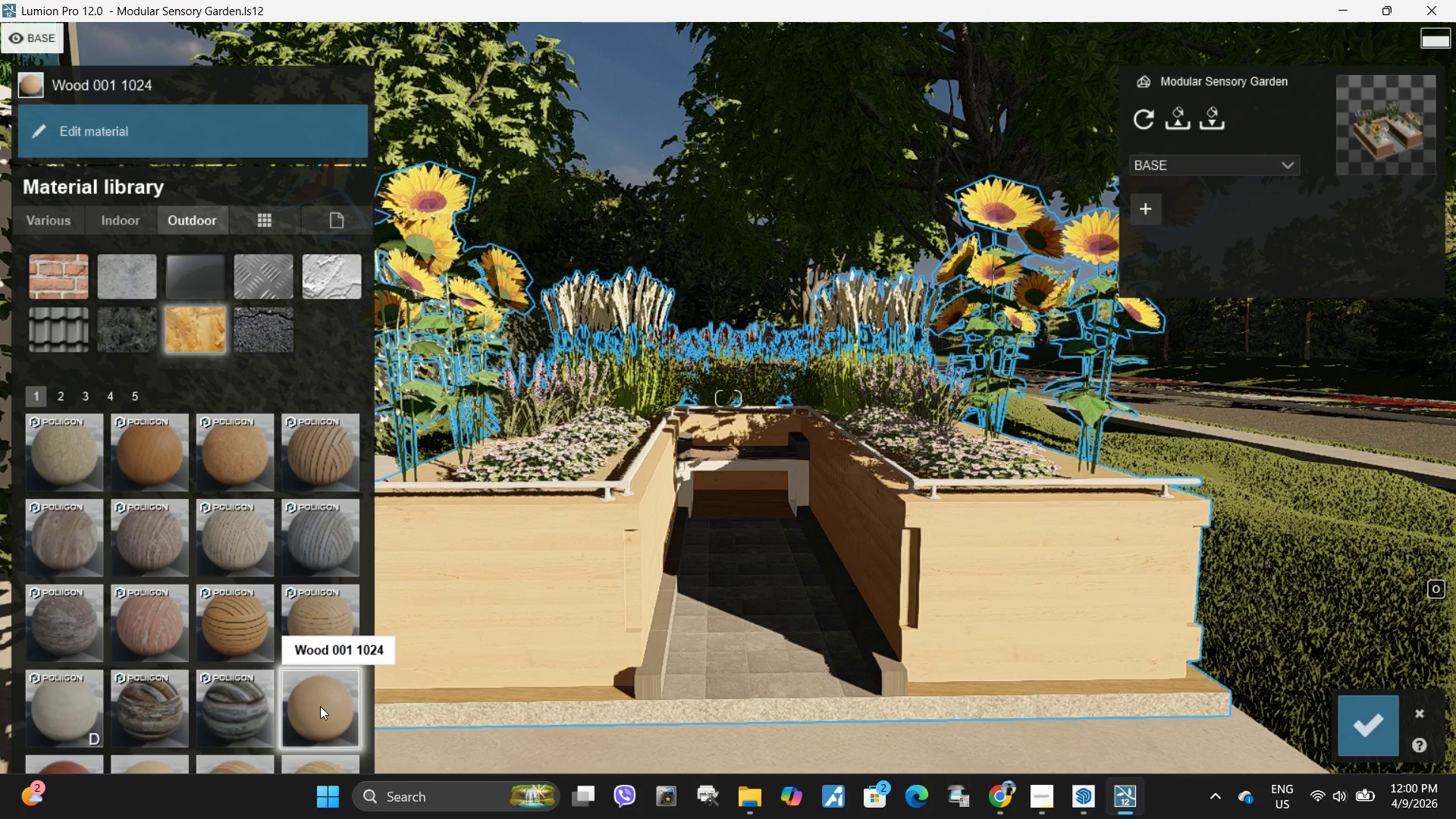 
left_click([64, 402])
 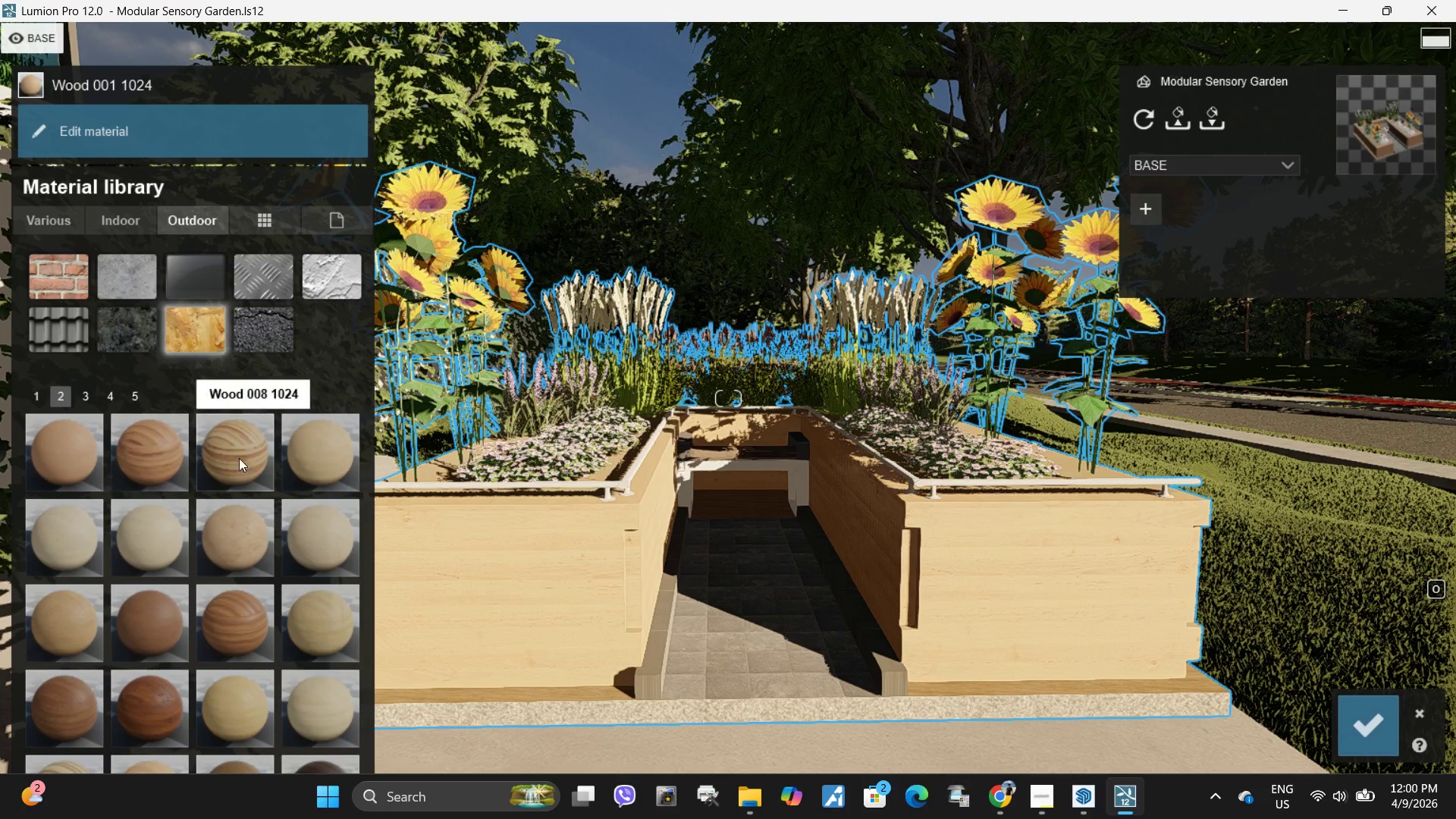 
mouse_move([147, 546])
 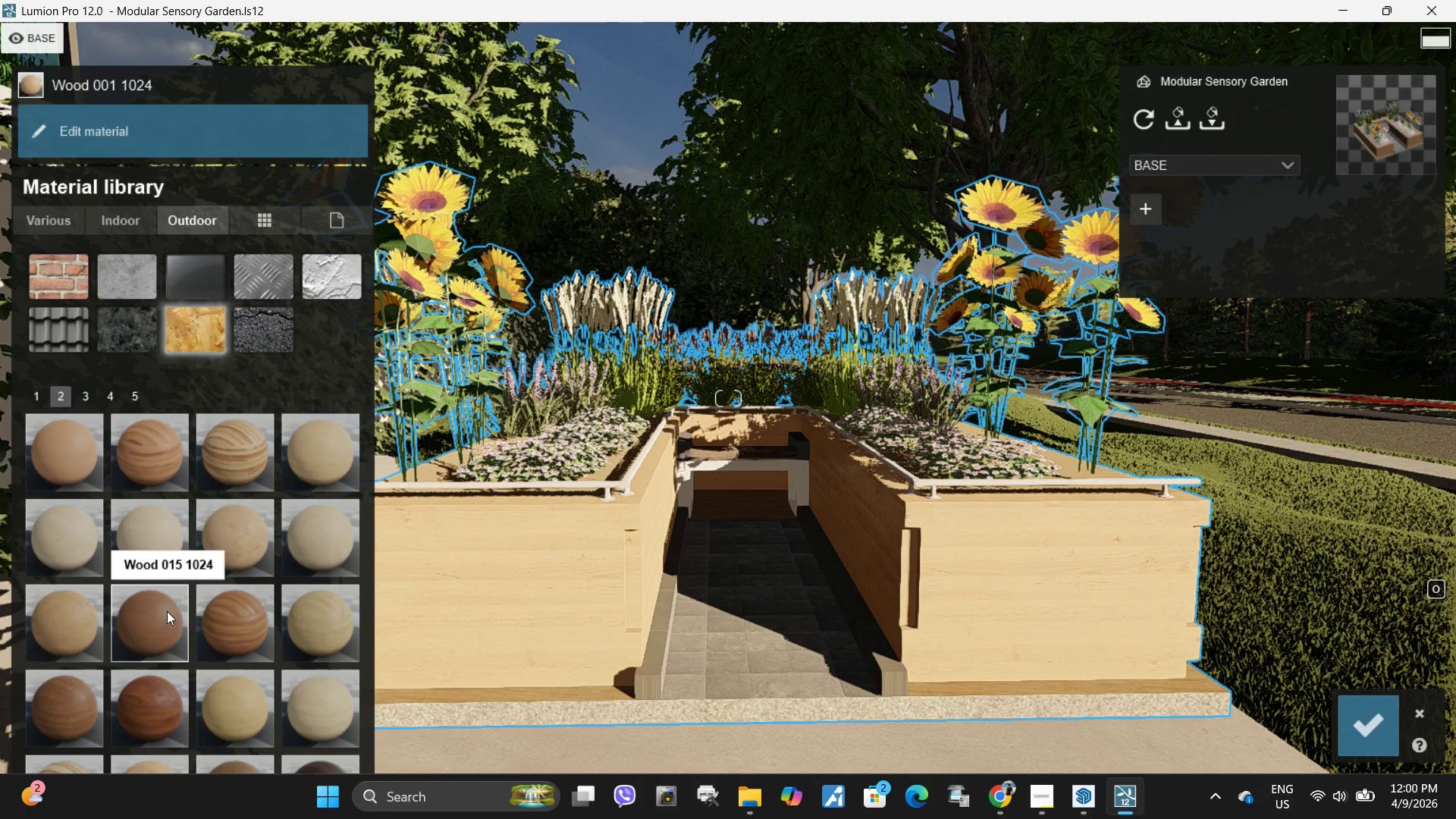 
double_click([167, 611])
 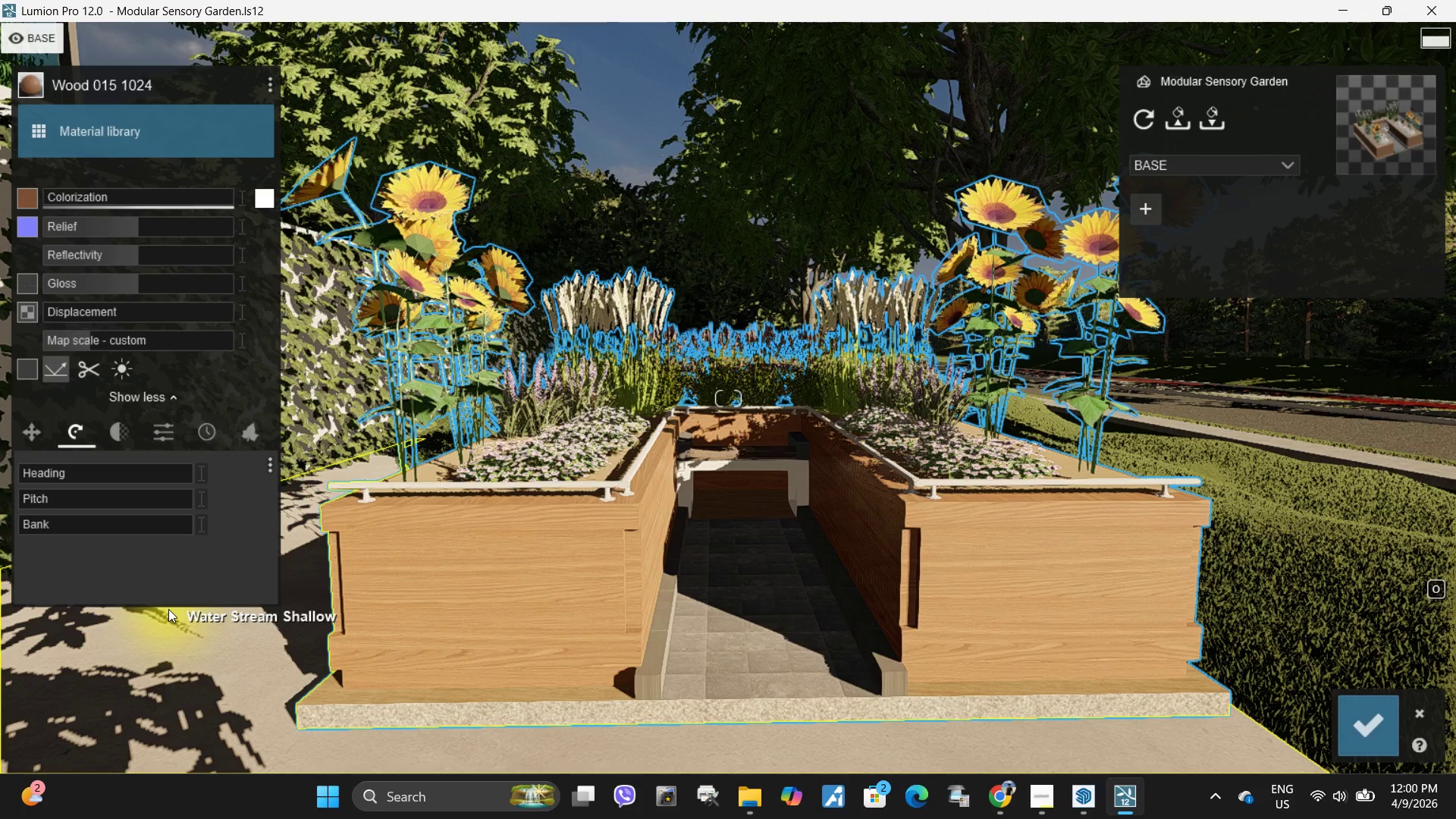 
wait(6.43)
 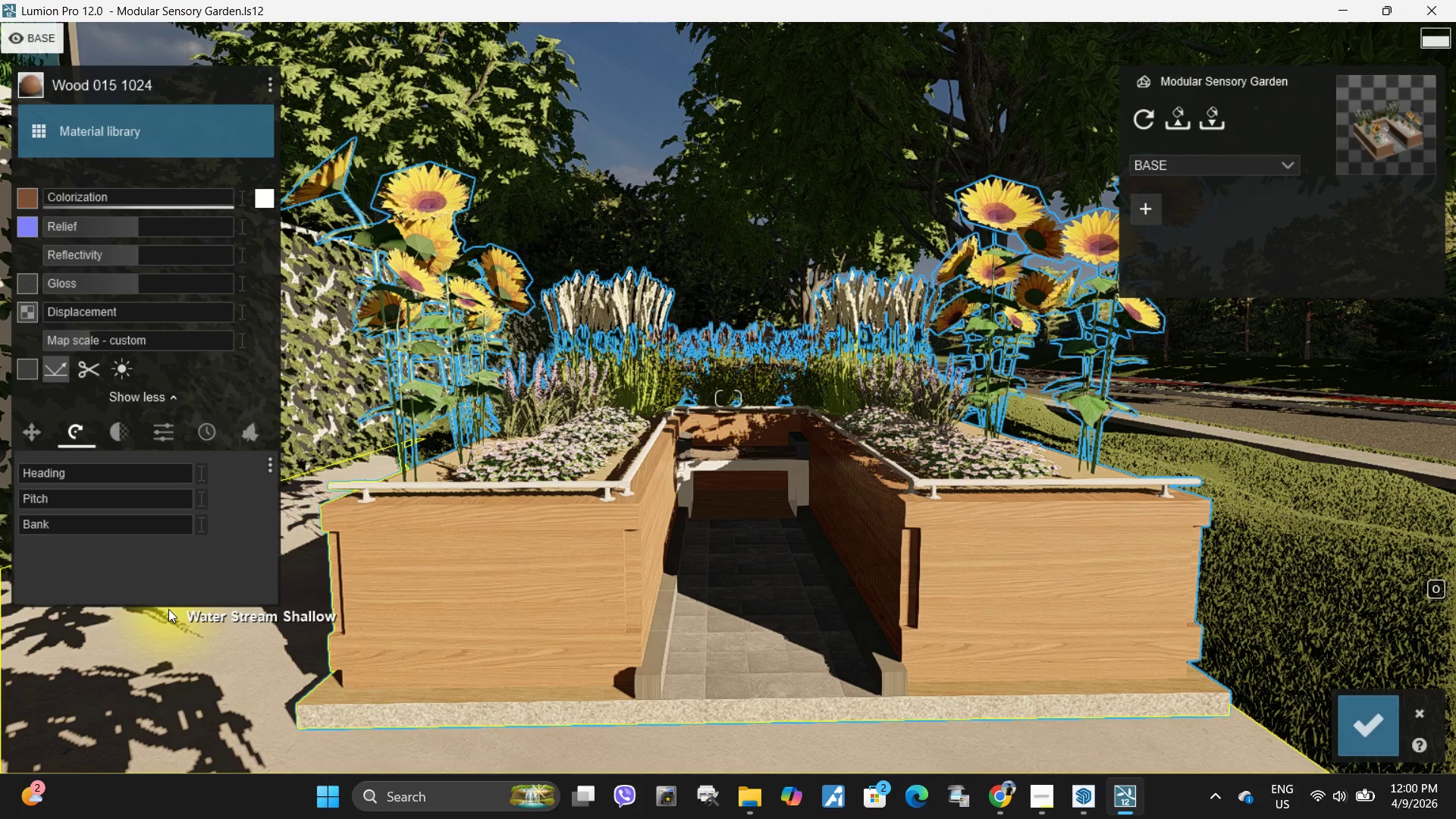 
mouse_move([129, 128])
 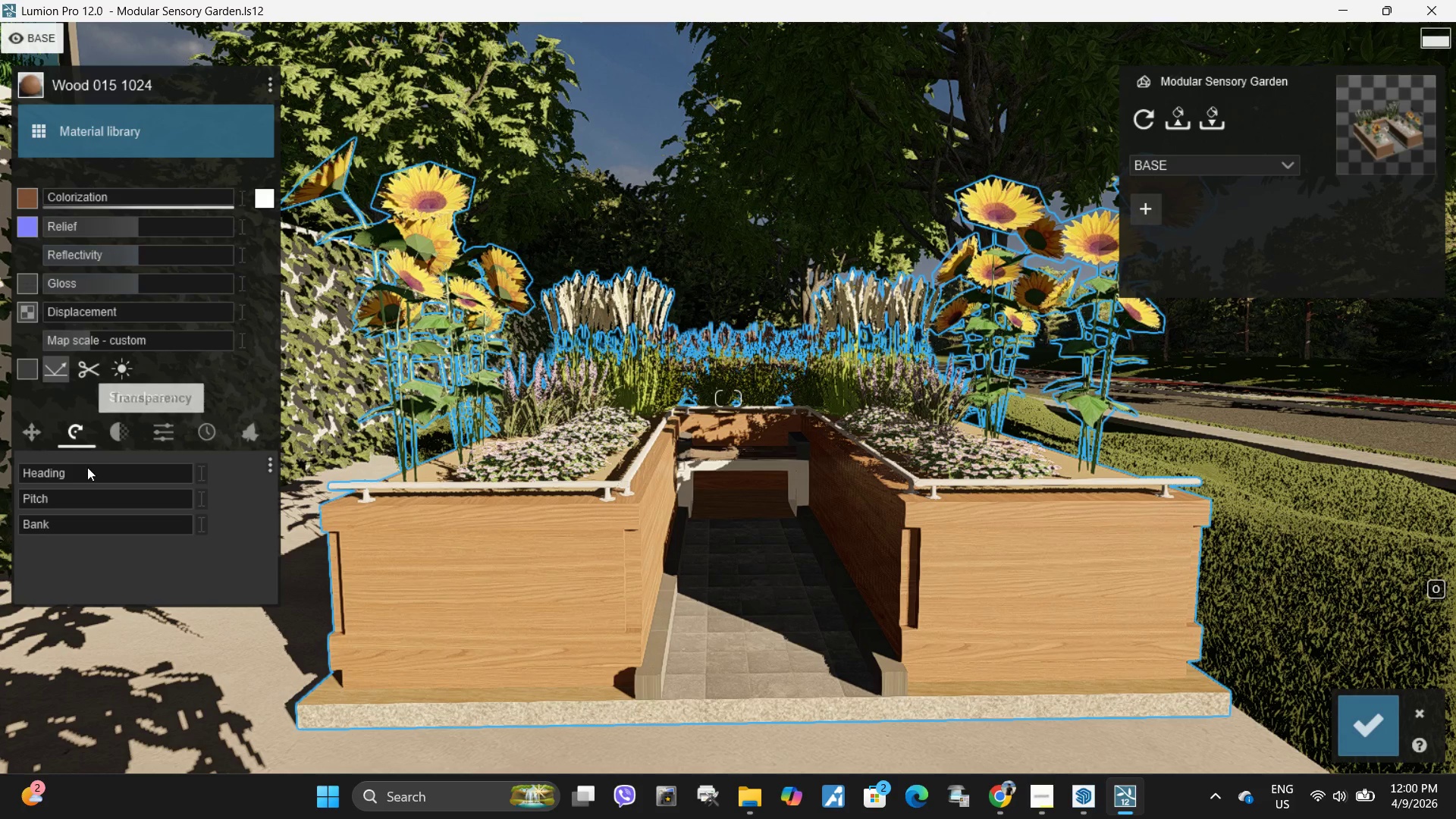 
wait(5.69)
 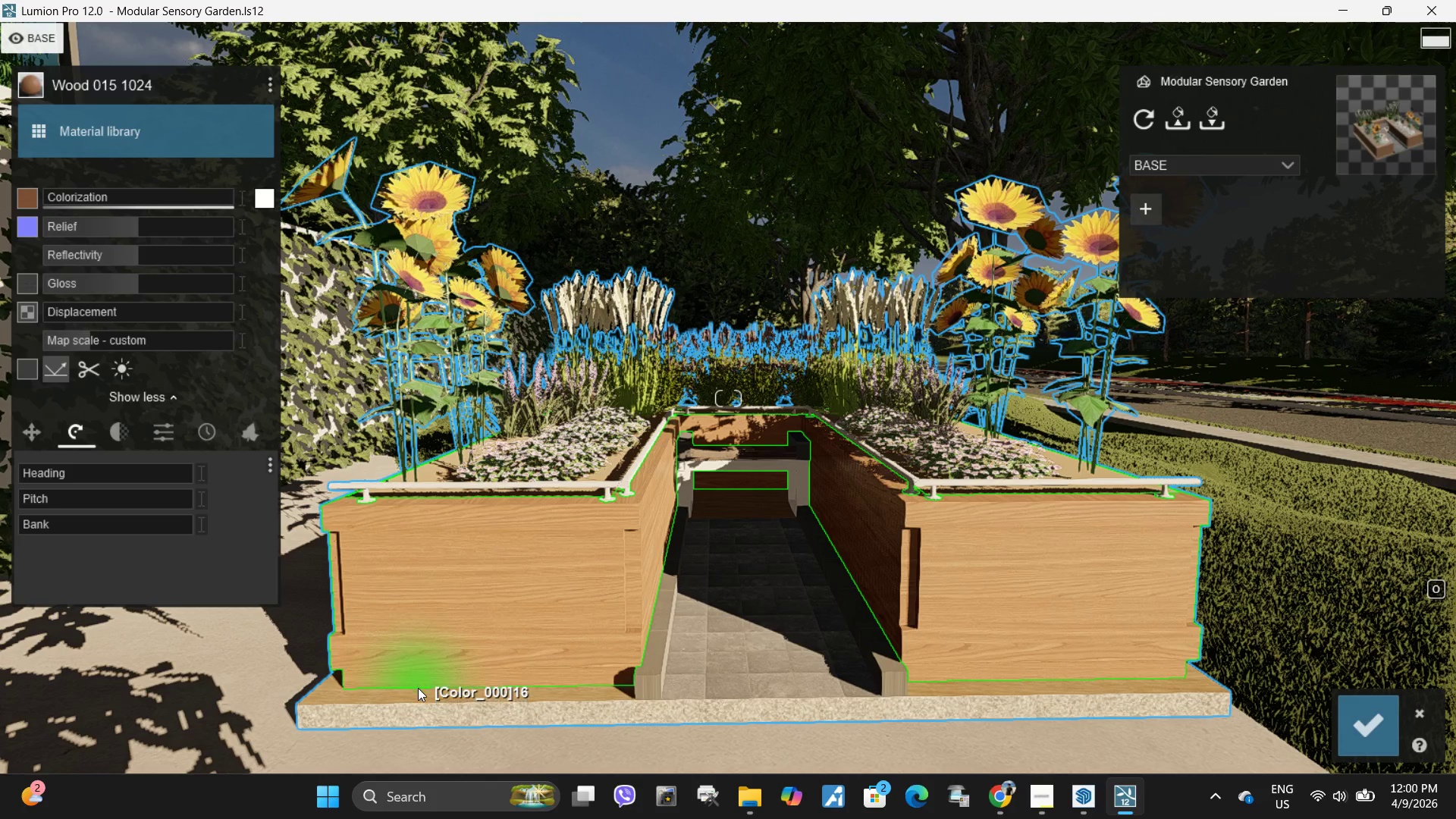 
left_click([171, 435])
 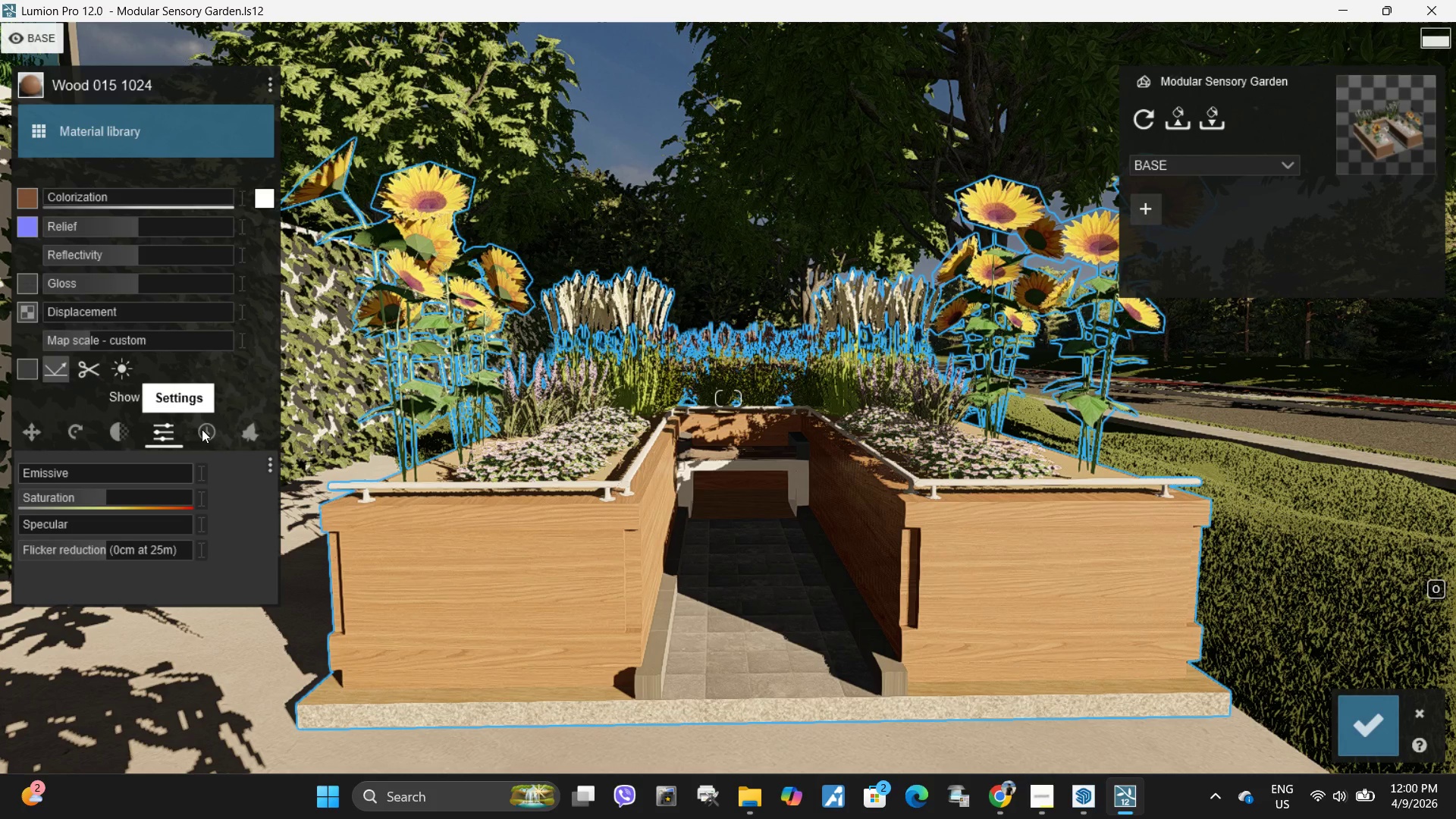 
left_click([202, 430])
 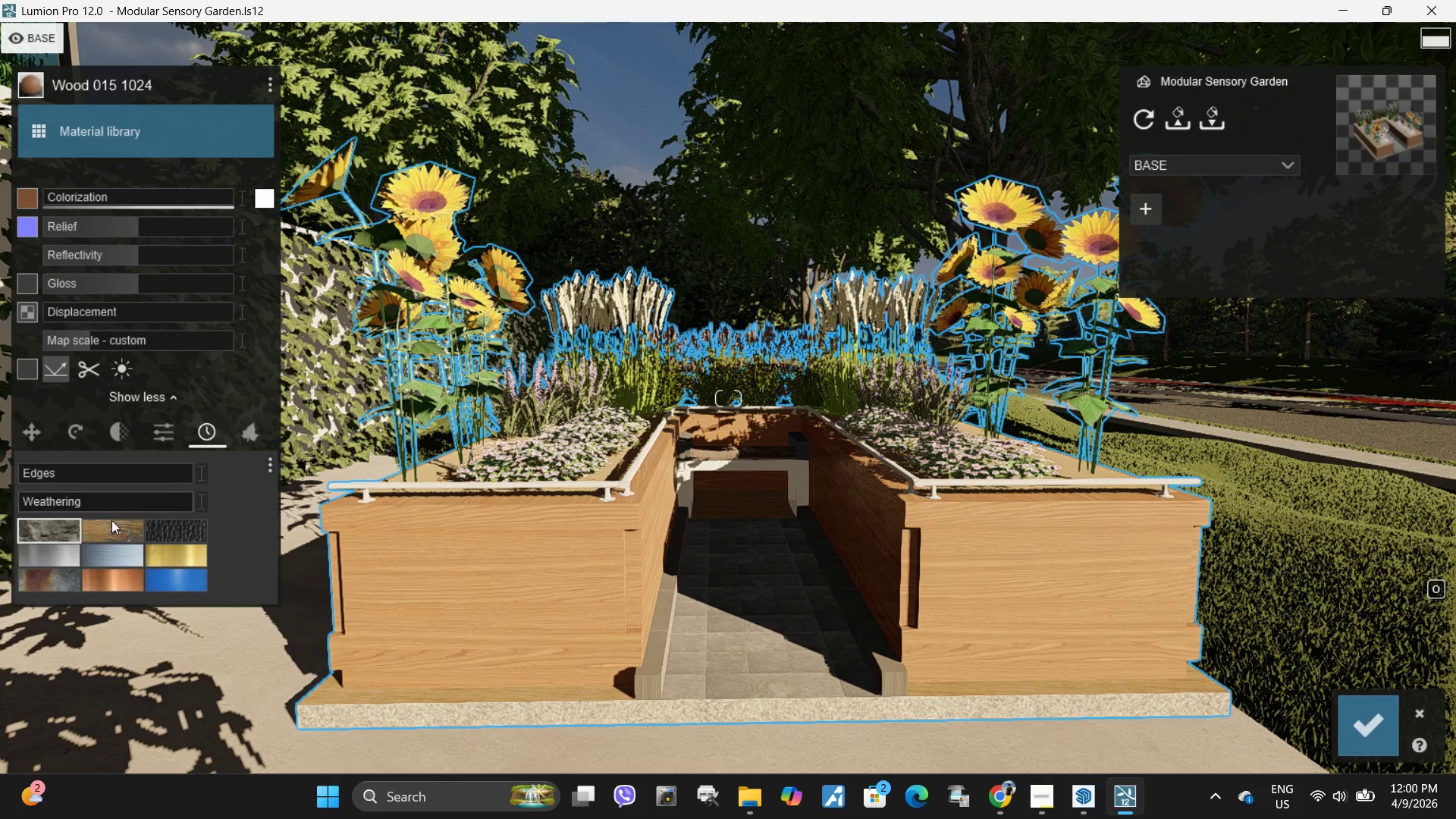 
left_click([115, 535])
 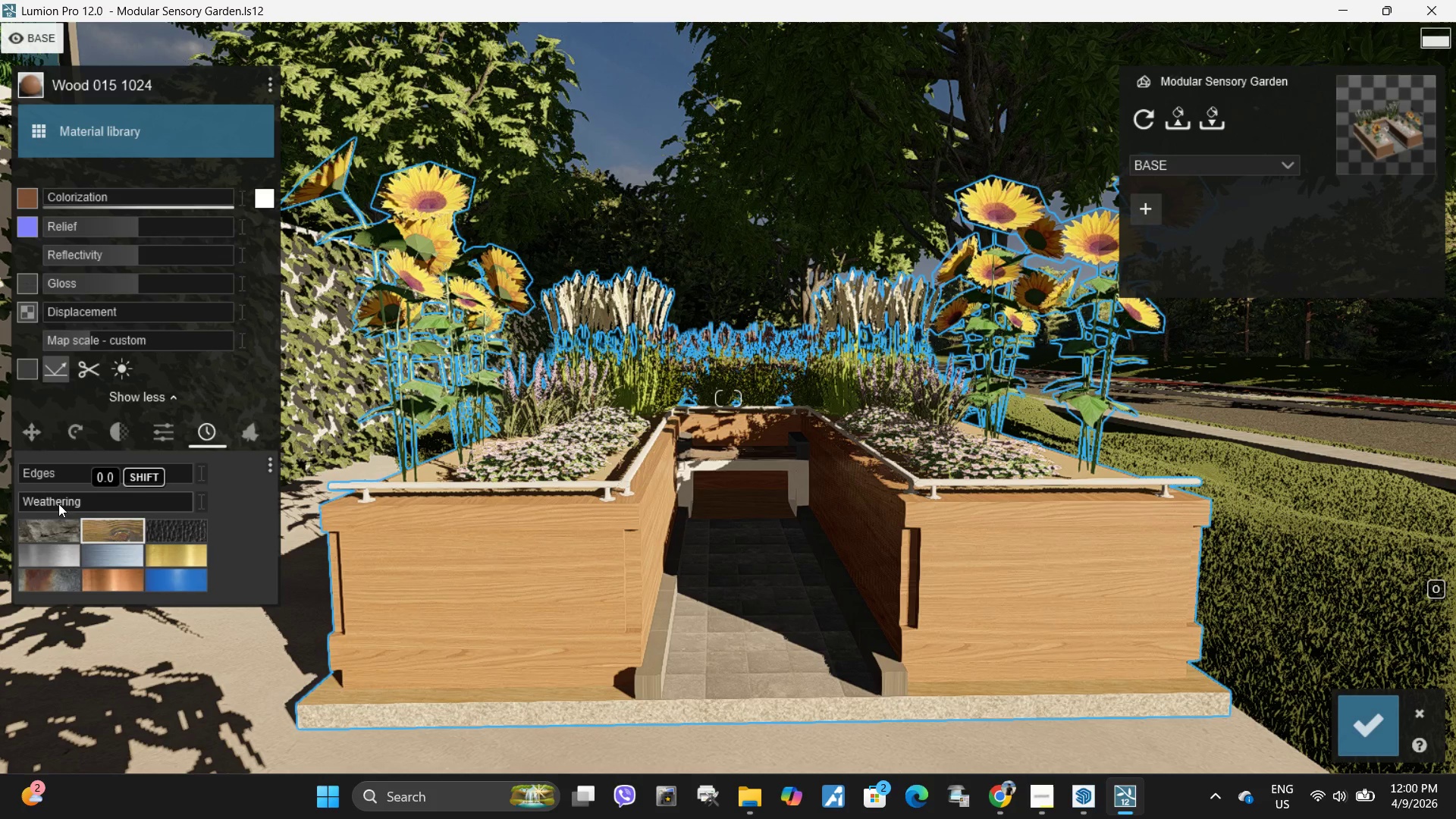 
left_click_drag(start_coordinate=[58, 504], to_coordinate=[133, 507])
 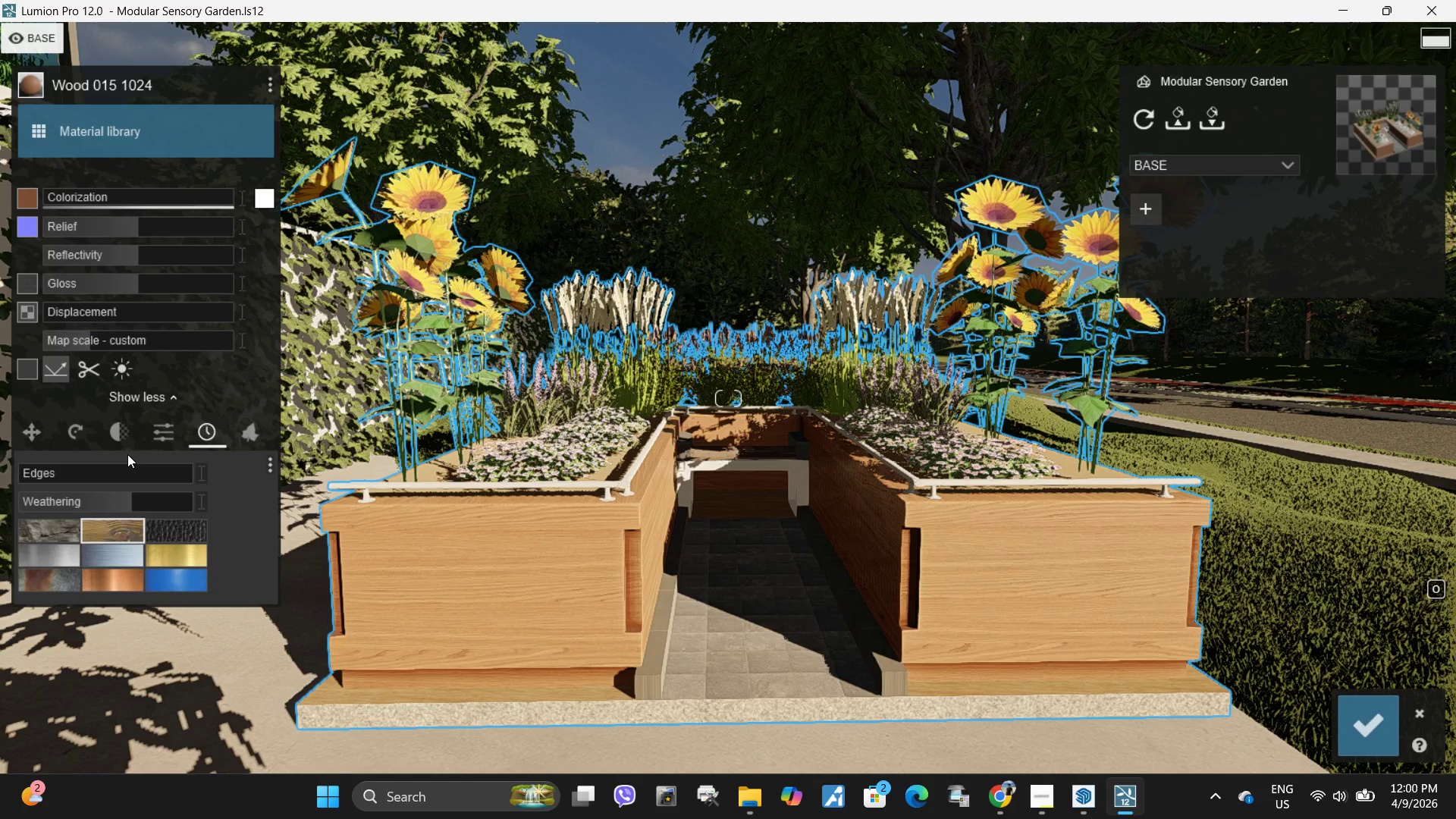 
wait(6.84)
 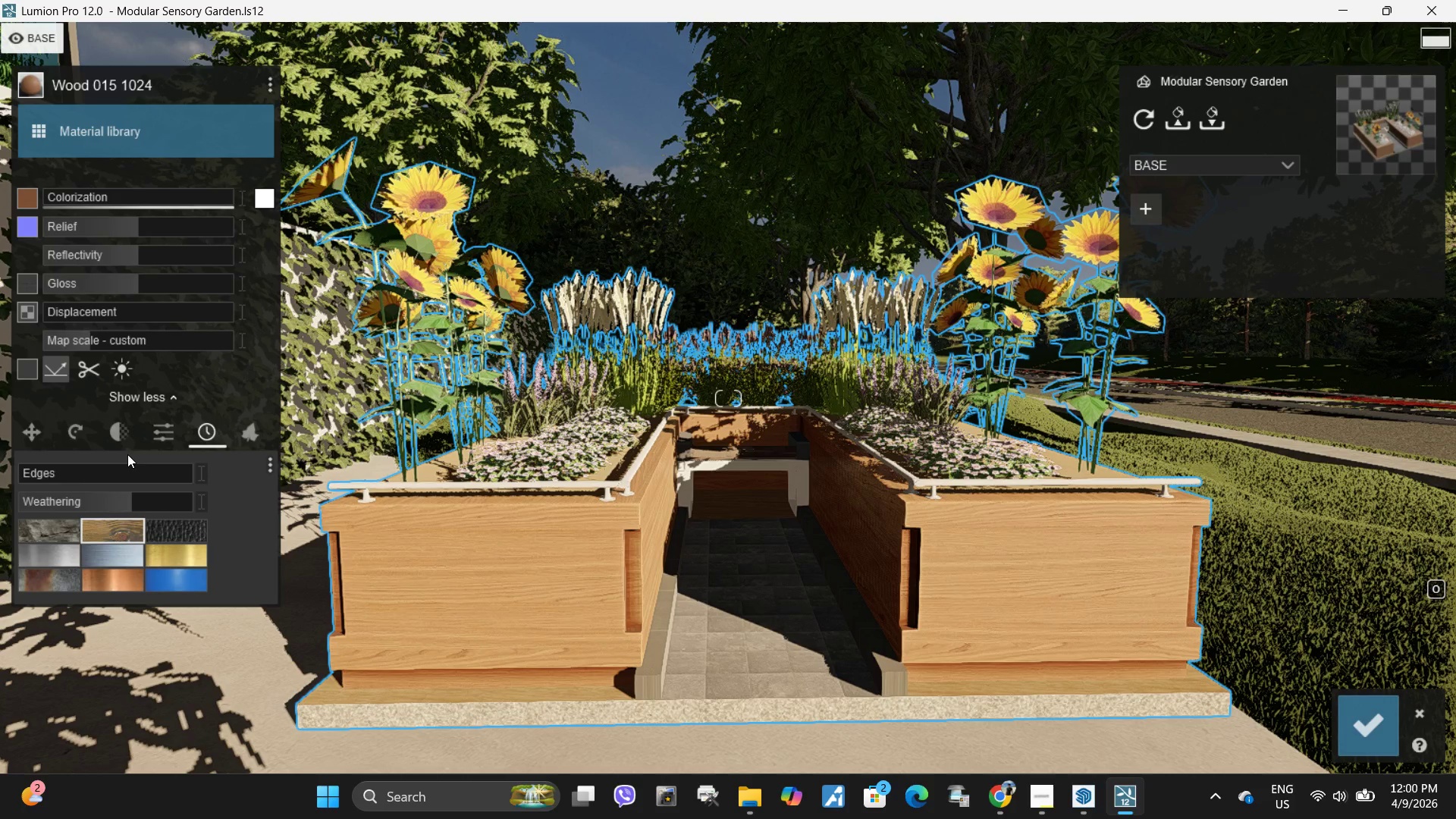 
double_click([101, 134])
 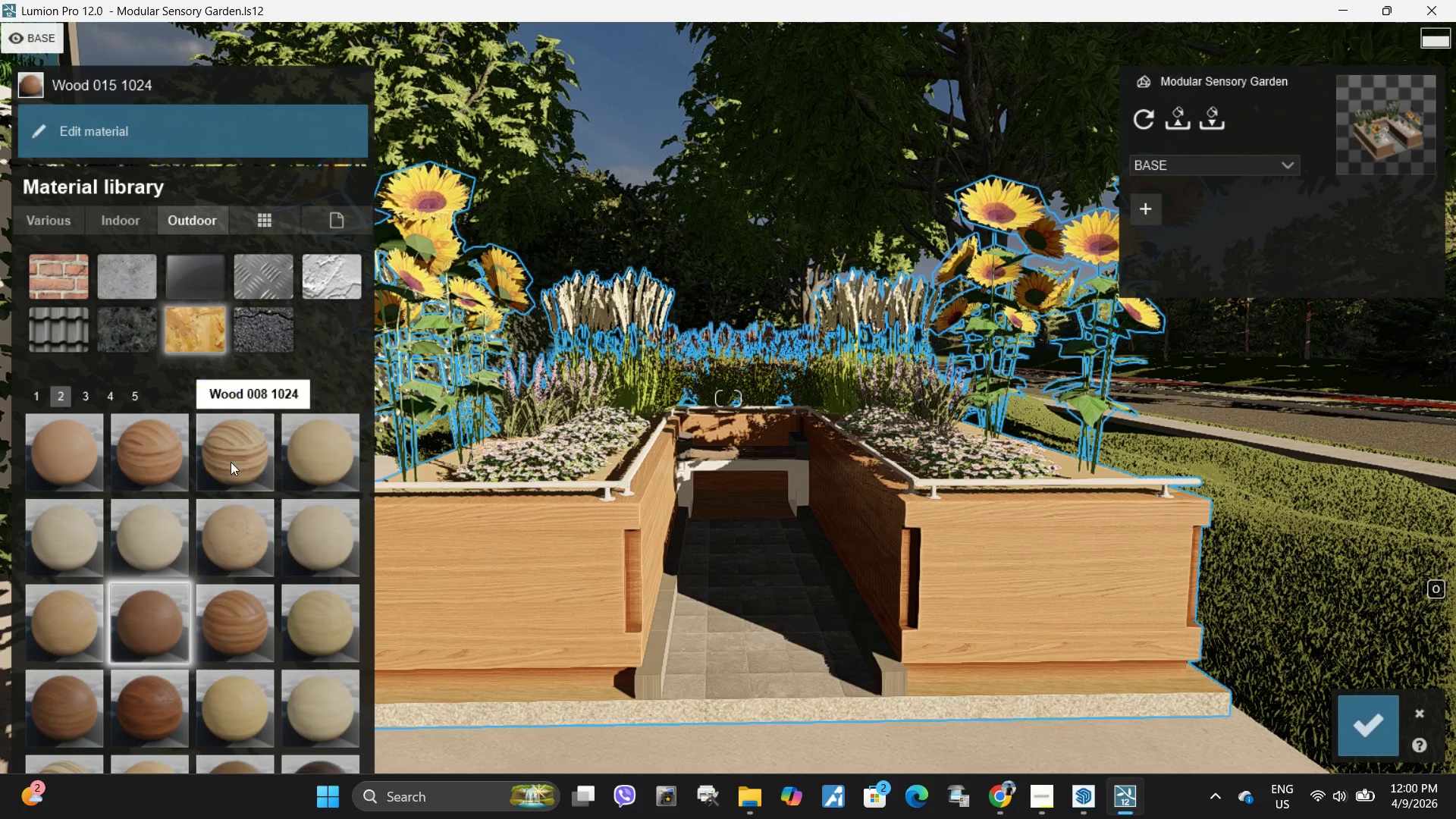 
left_click([231, 458])
 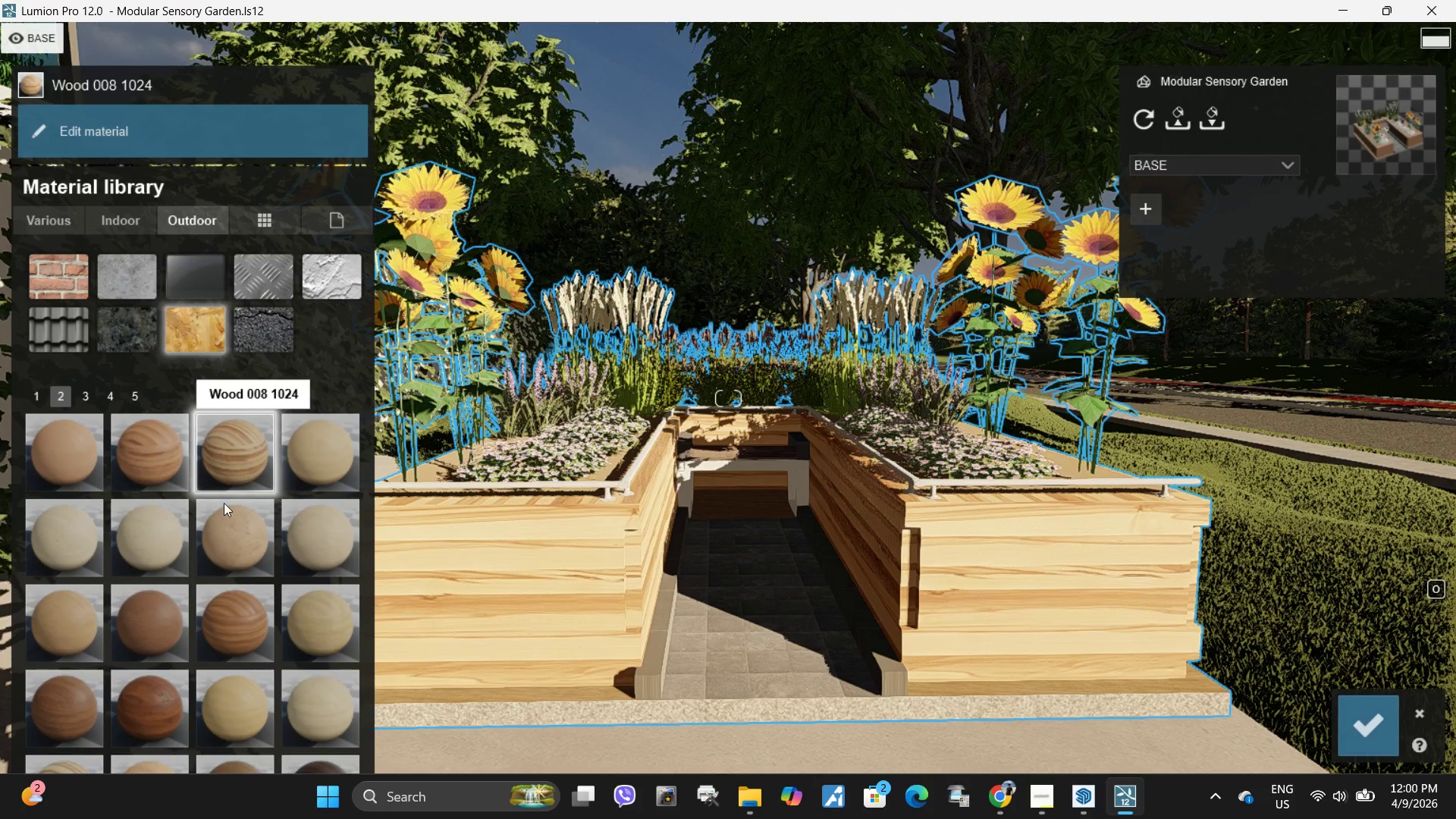 
mouse_move([220, 598])
 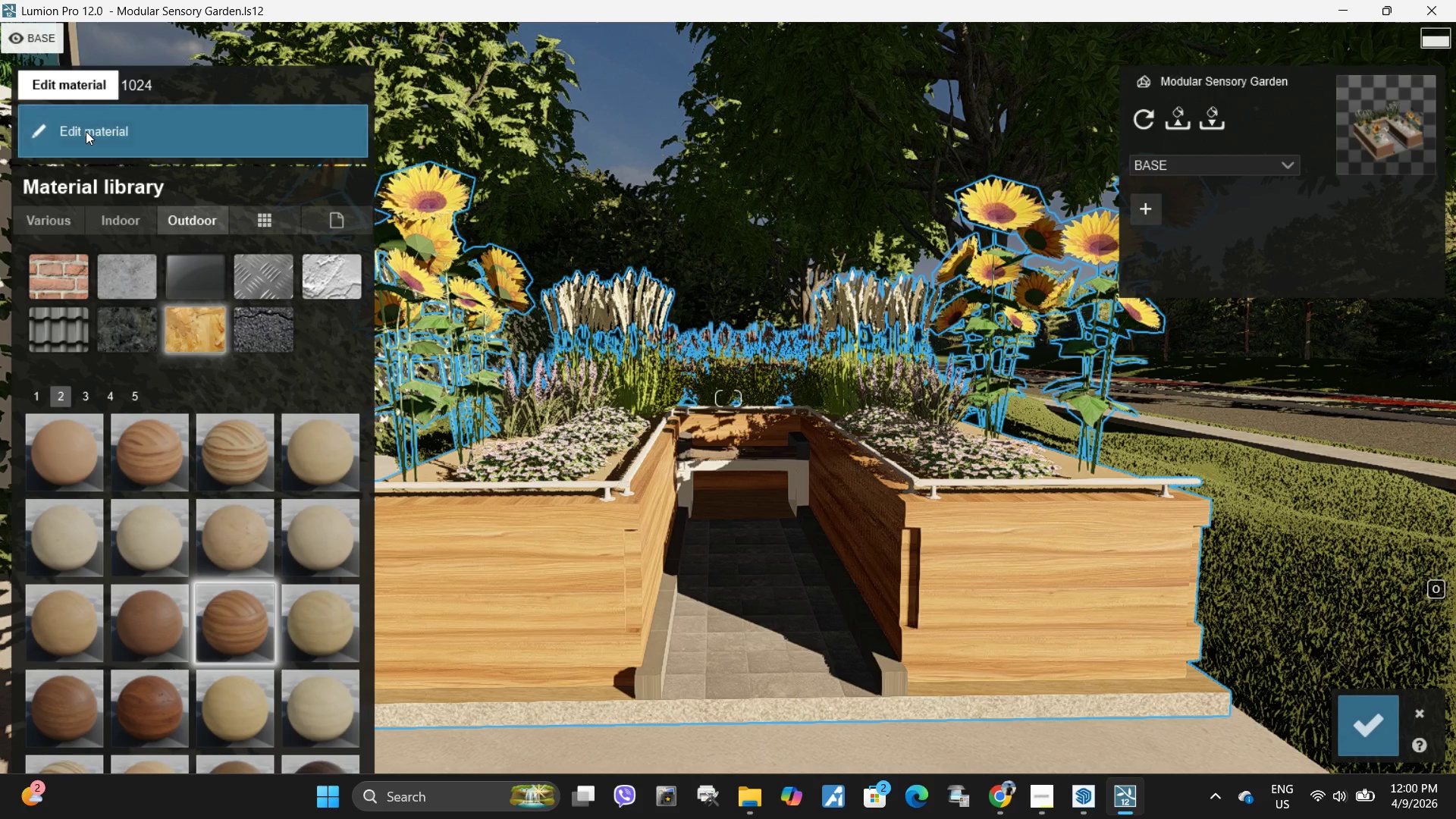 
left_click([86, 131])
 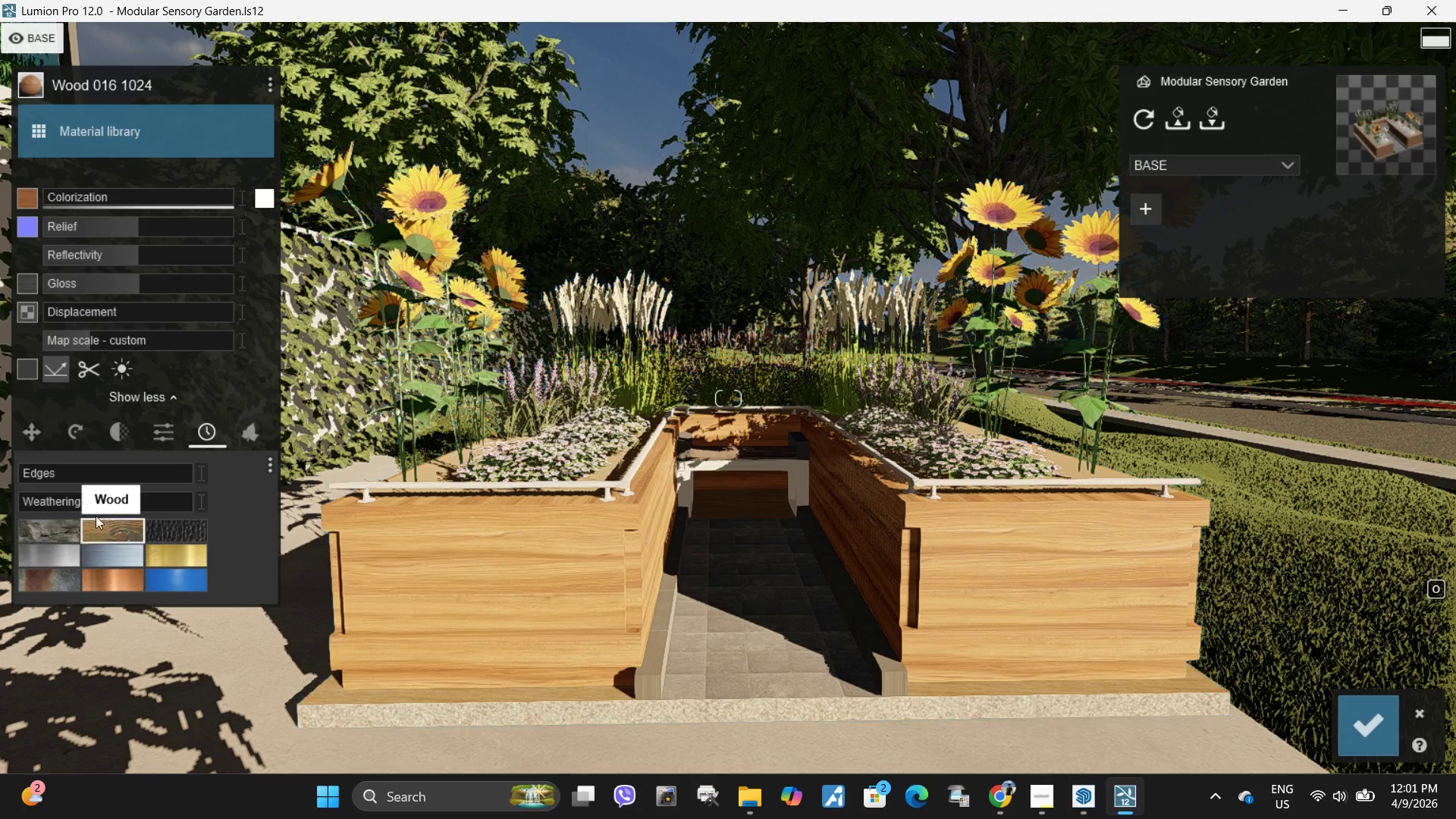 
left_click_drag(start_coordinate=[61, 504], to_coordinate=[93, 500])
 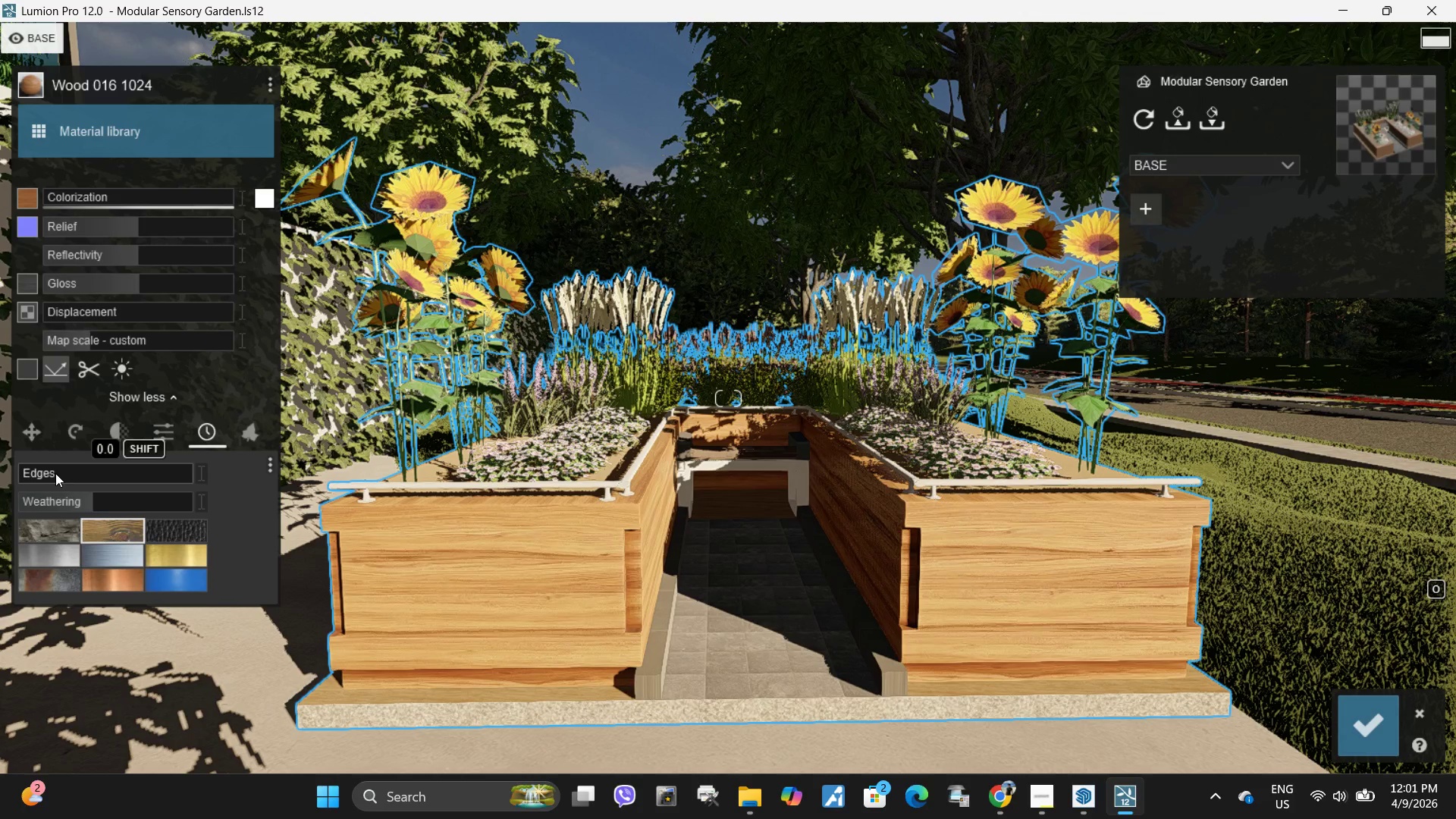 
left_click_drag(start_coordinate=[46, 475], to_coordinate=[244, 460])
 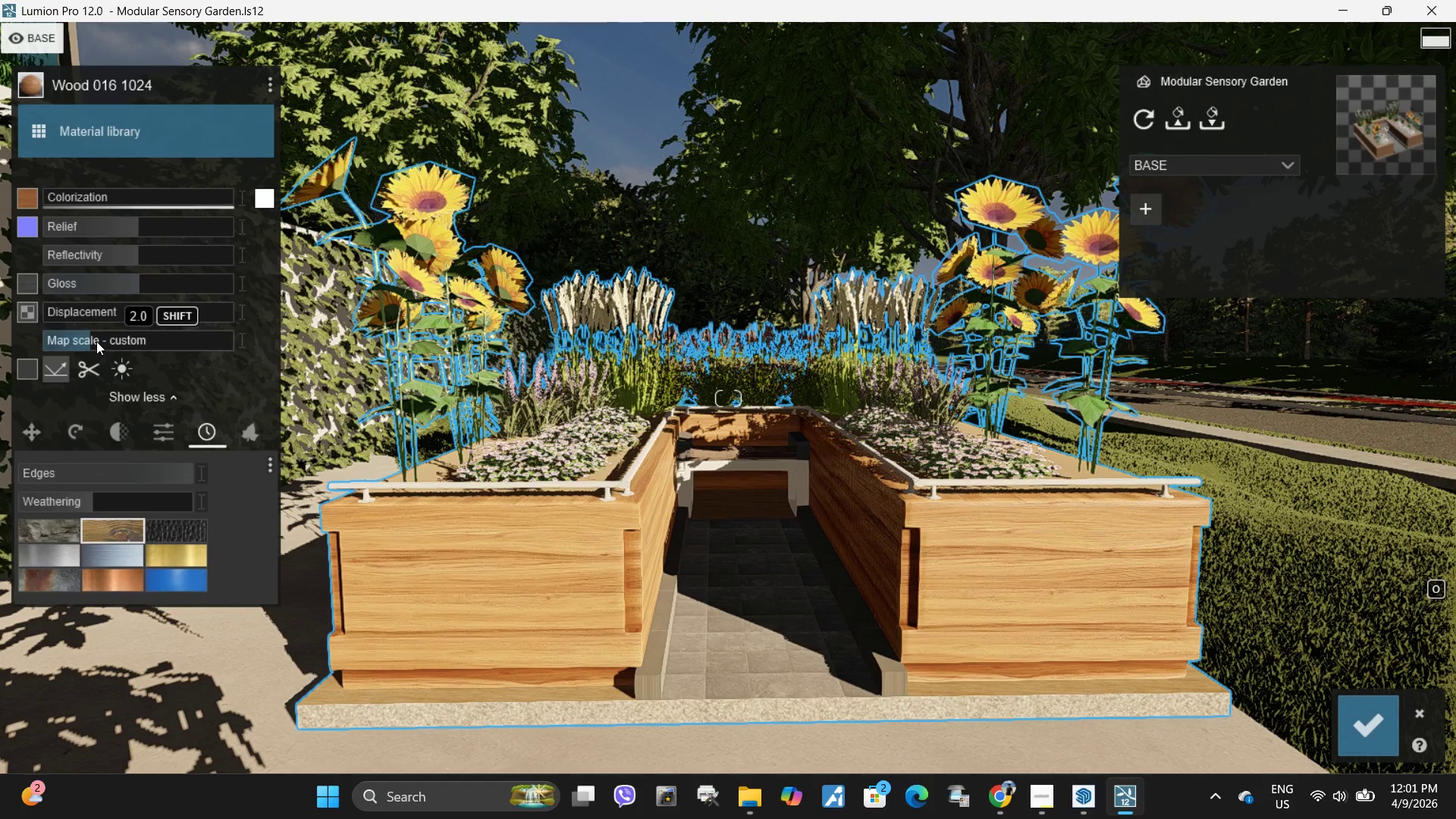 
left_click_drag(start_coordinate=[95, 342], to_coordinate=[90, 344])
 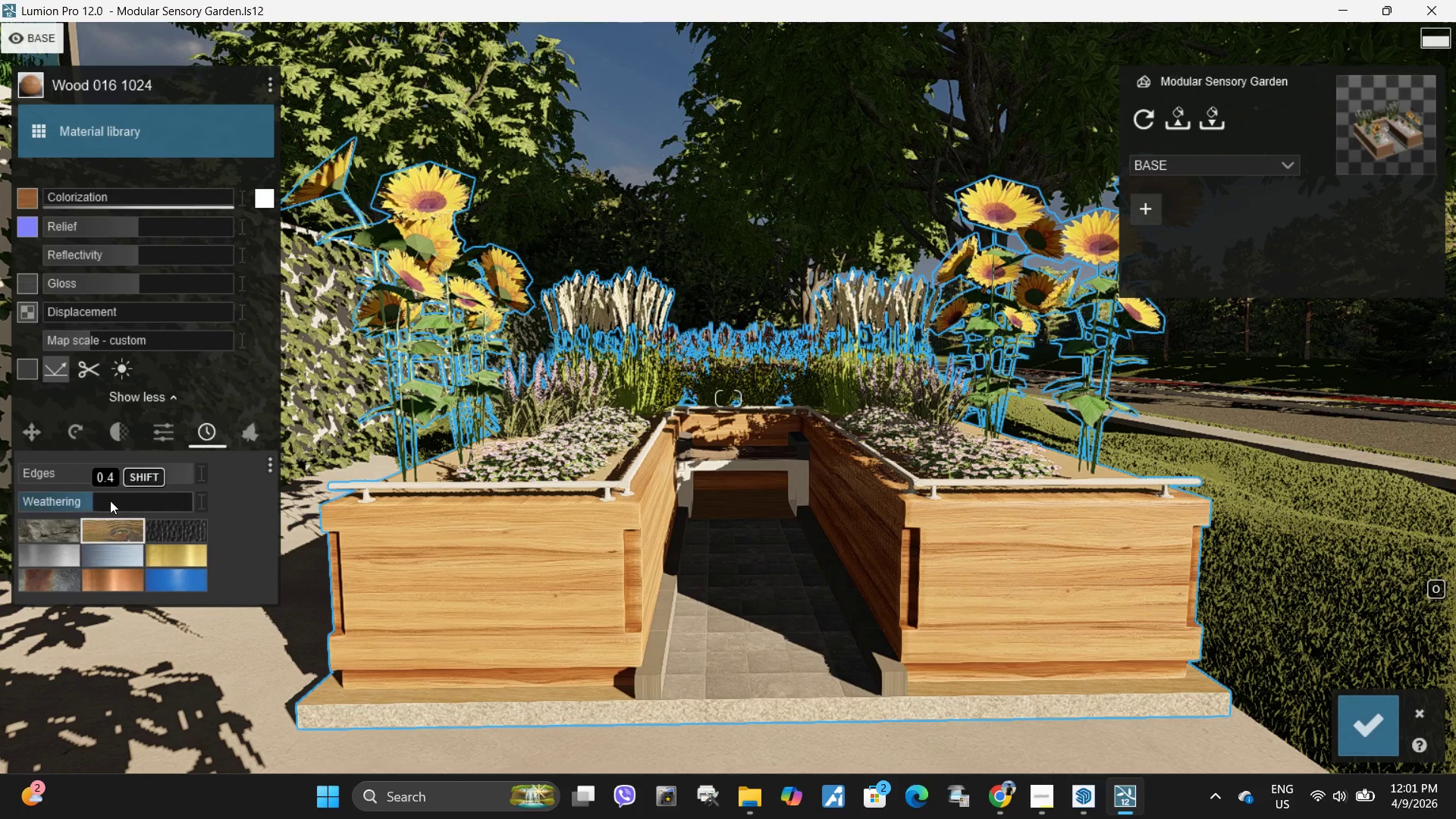 
left_click_drag(start_coordinate=[110, 500], to_coordinate=[111, 504])
 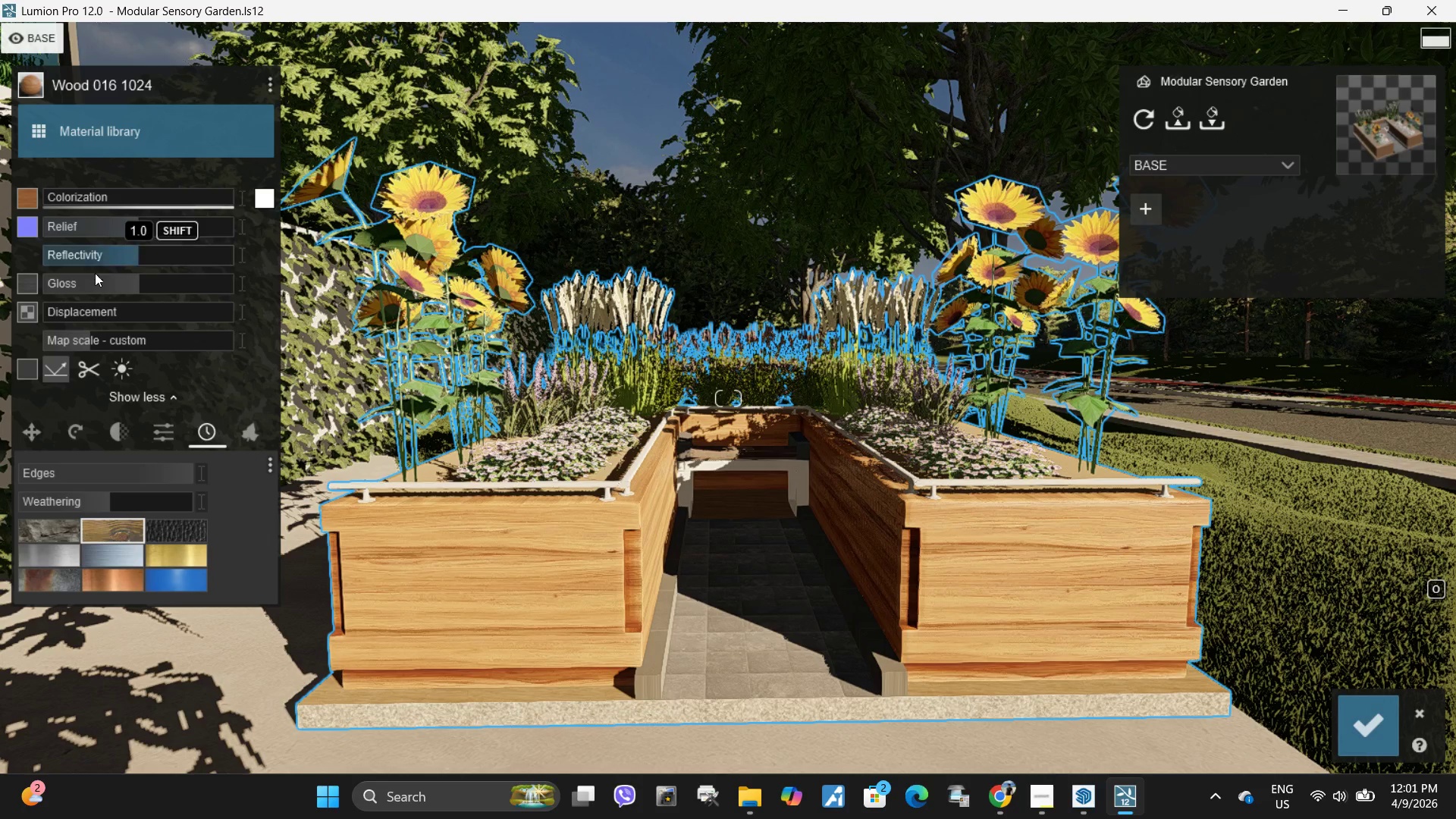 
left_click_drag(start_coordinate=[104, 284], to_coordinate=[7, 286])
 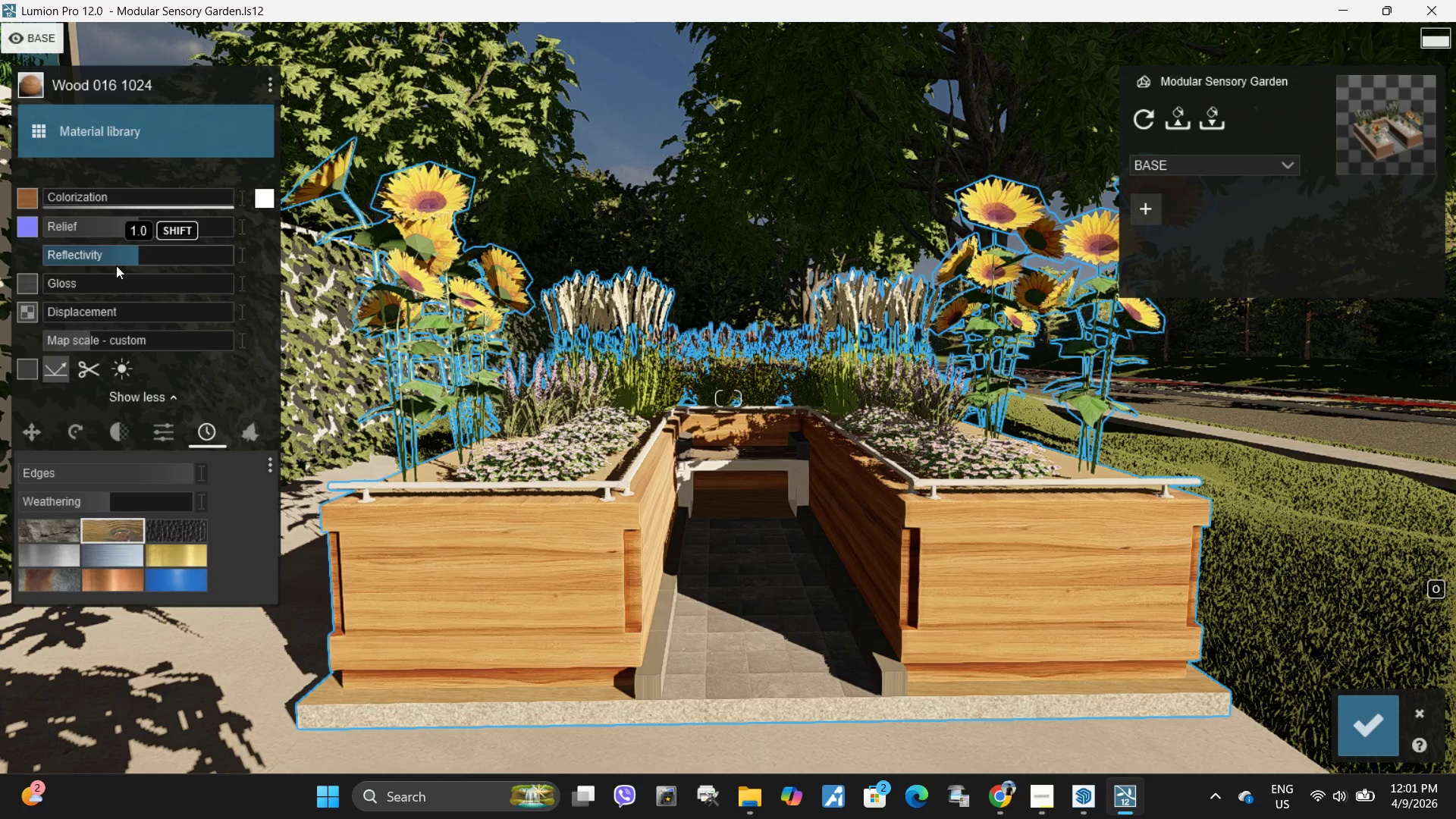 
left_click_drag(start_coordinate=[109, 265], to_coordinate=[136, 253])
 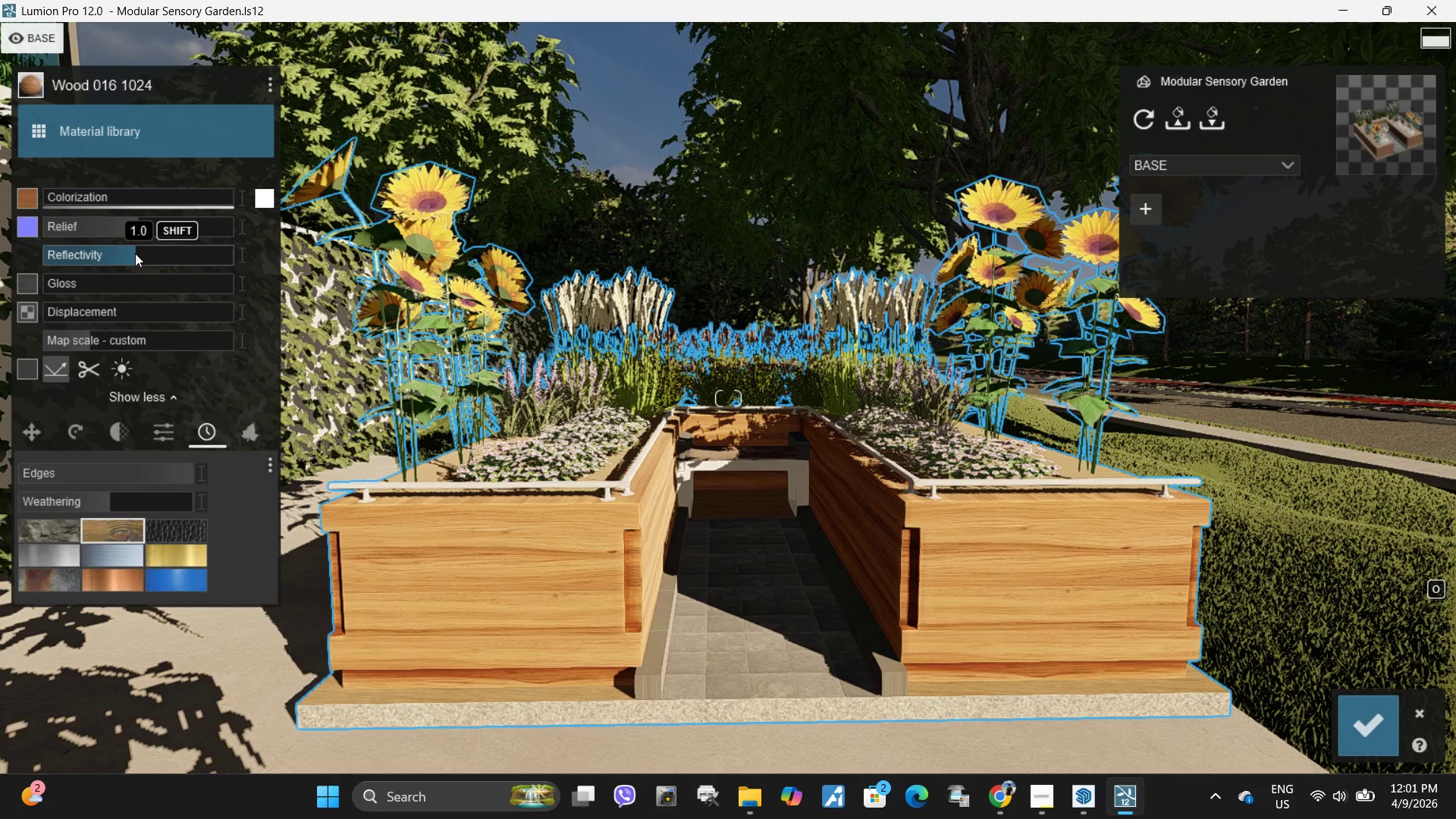 
wait(19.5)
 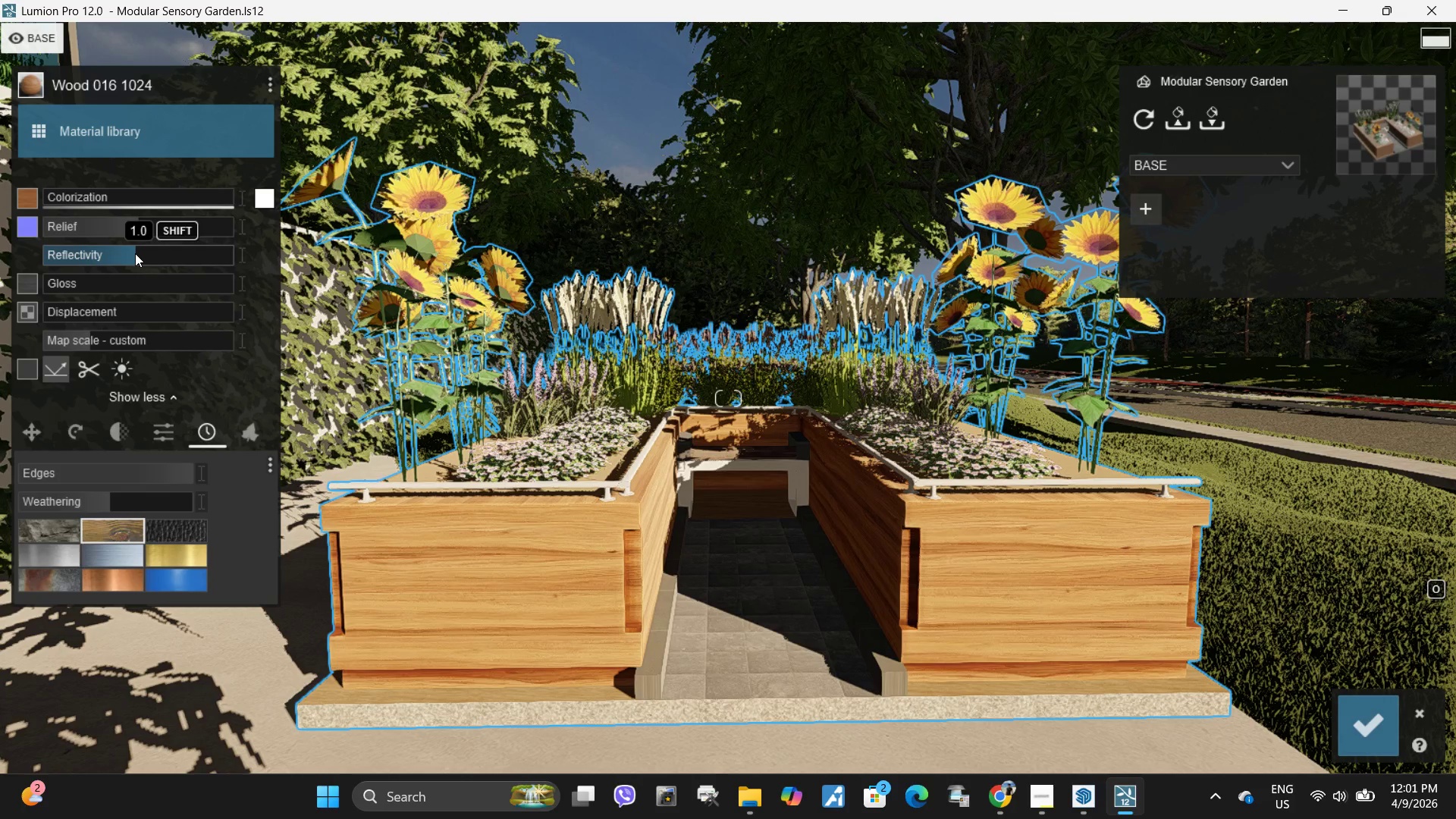 
left_click([818, 714])
 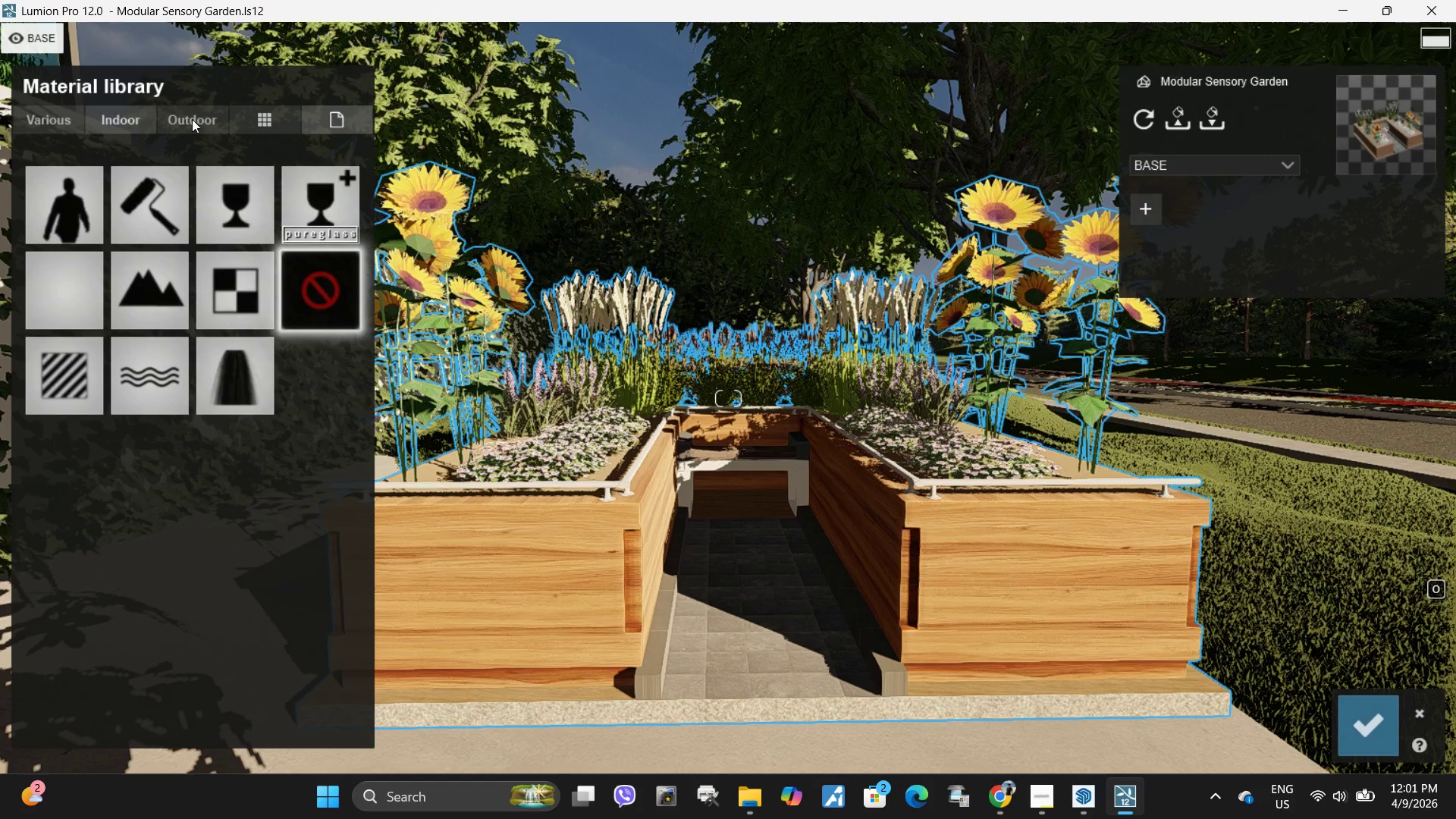 
left_click([200, 121])
 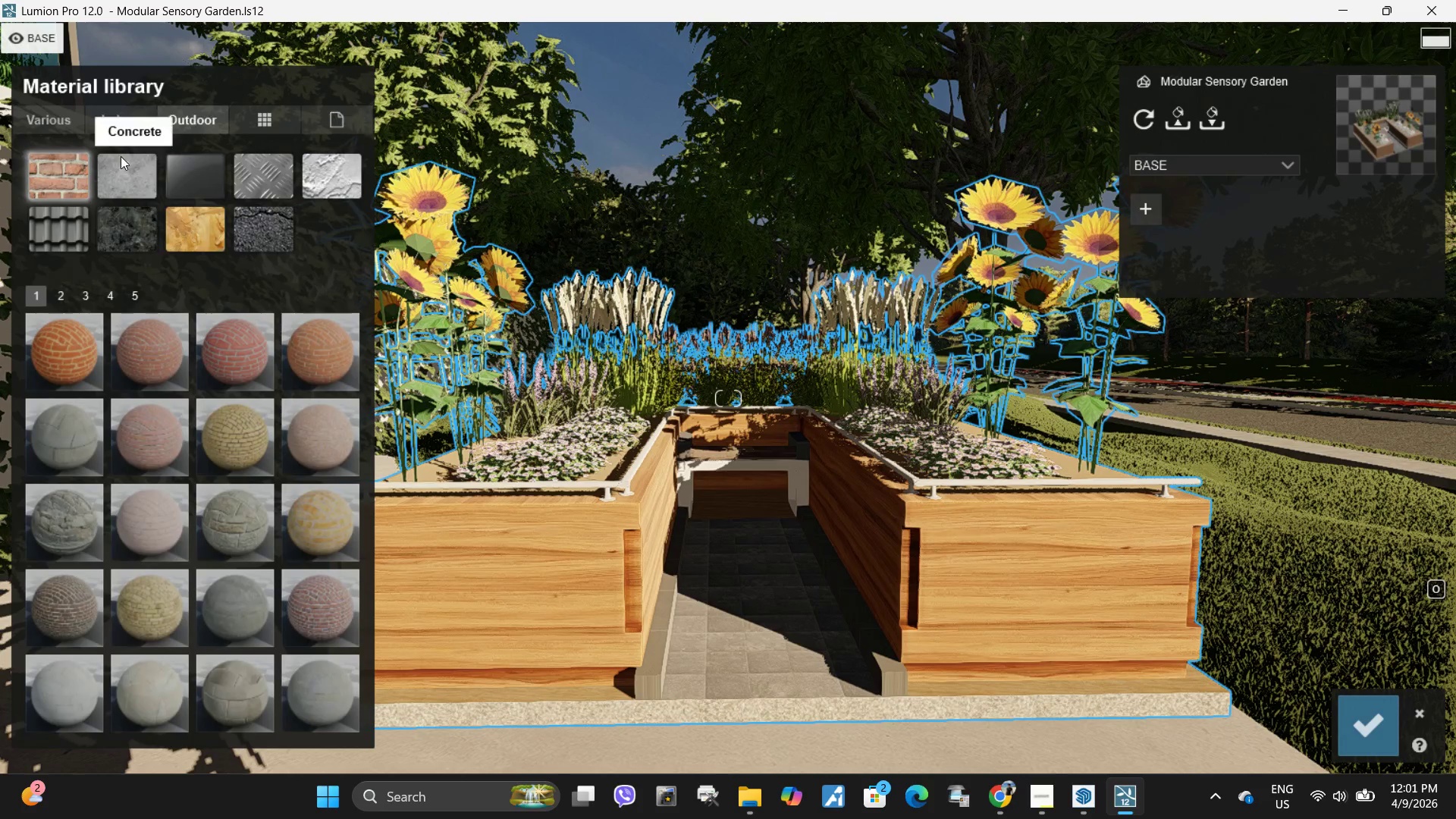 
left_click([149, 178])
 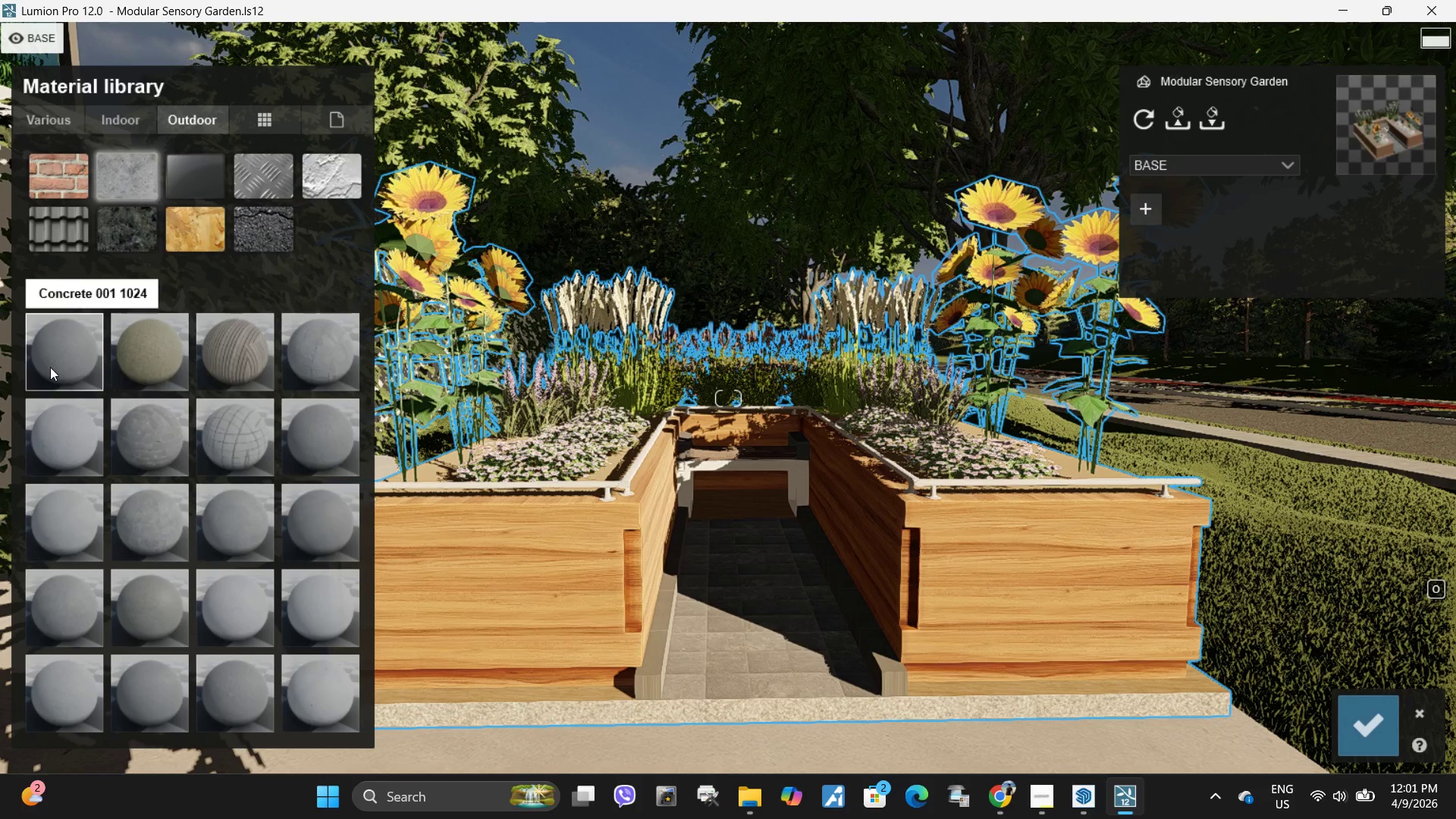 
left_click([50, 367])
 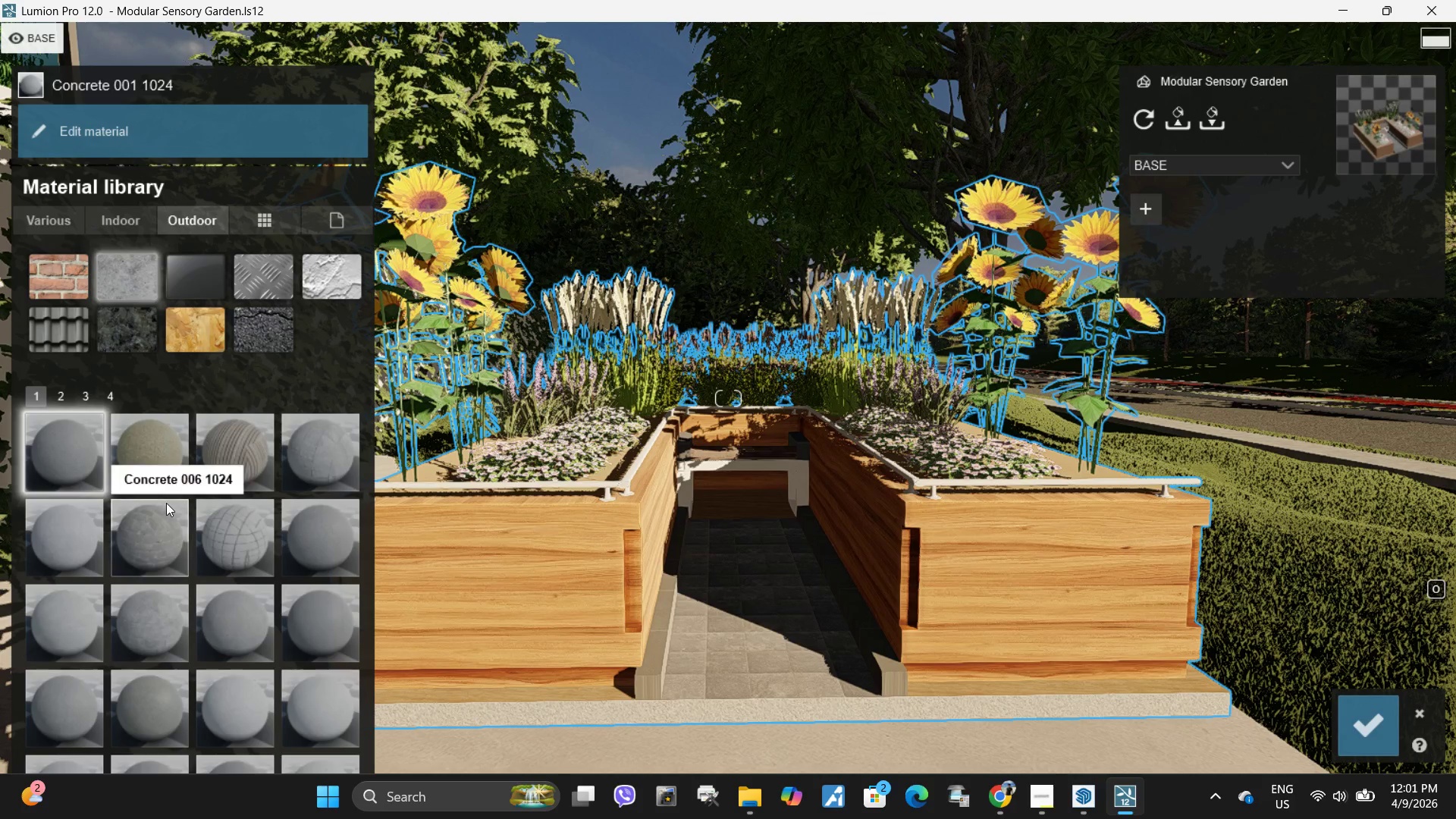 
left_click([165, 523])
 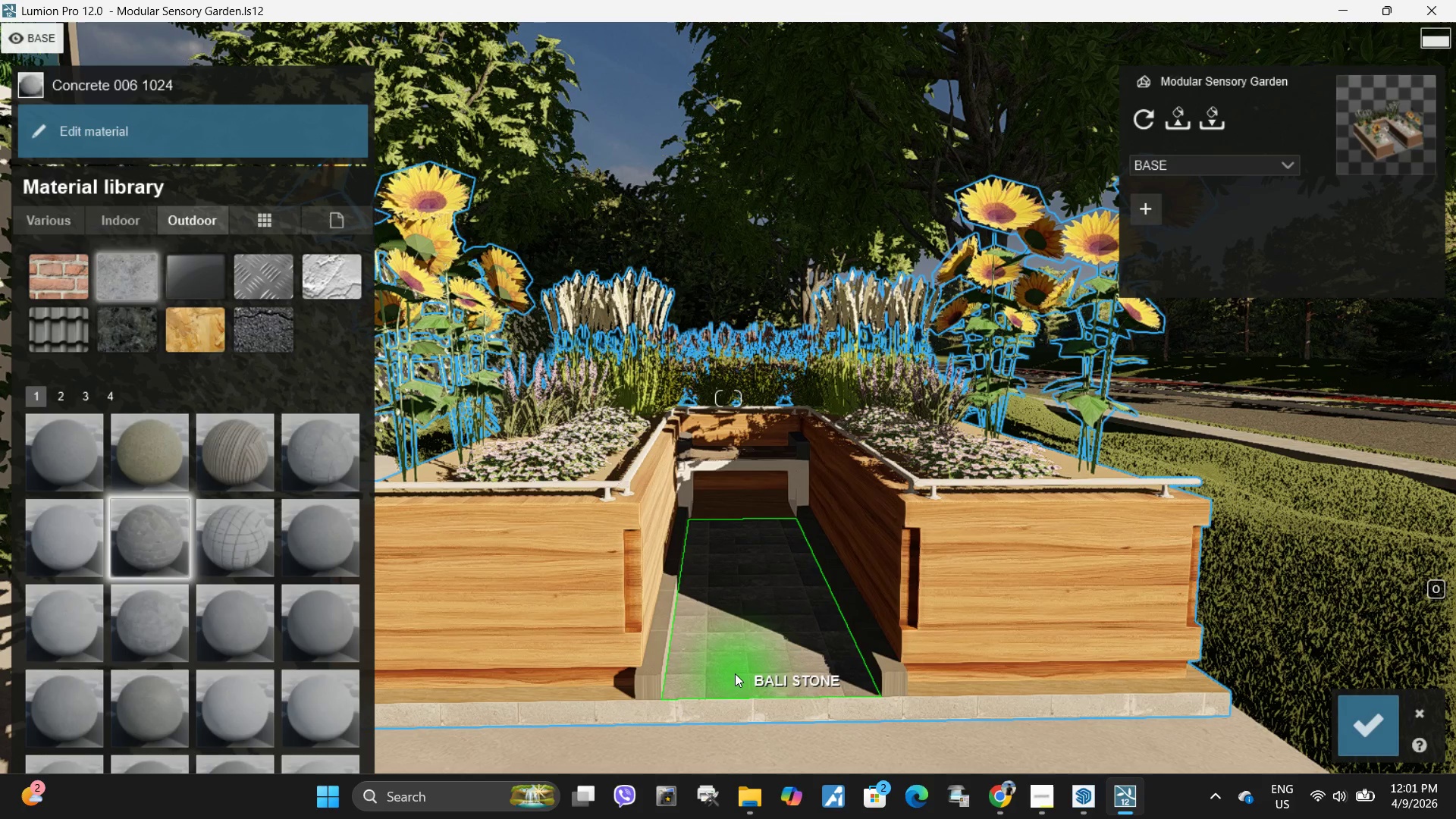 
double_click([735, 673])
 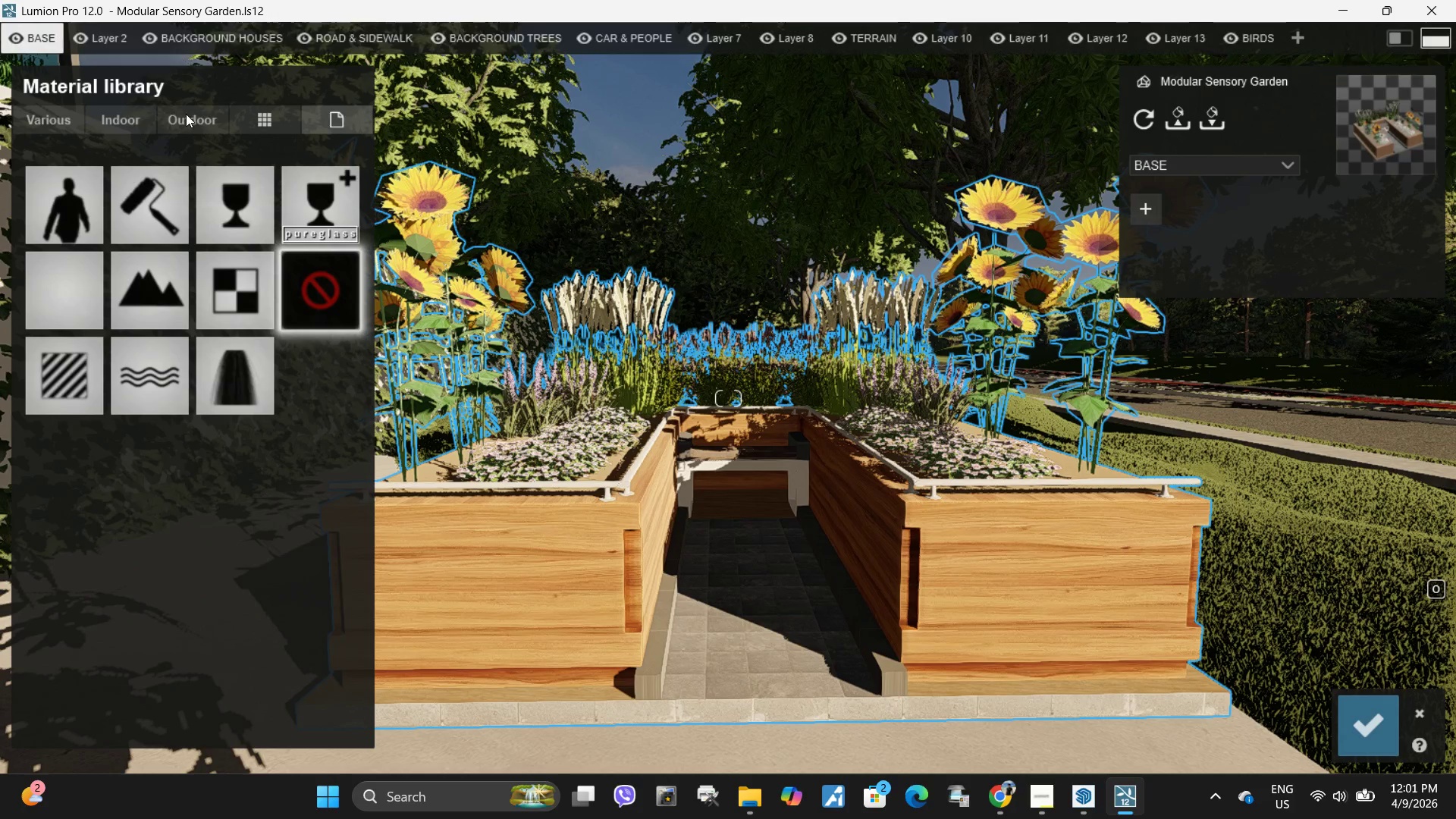 
left_click([195, 121])
 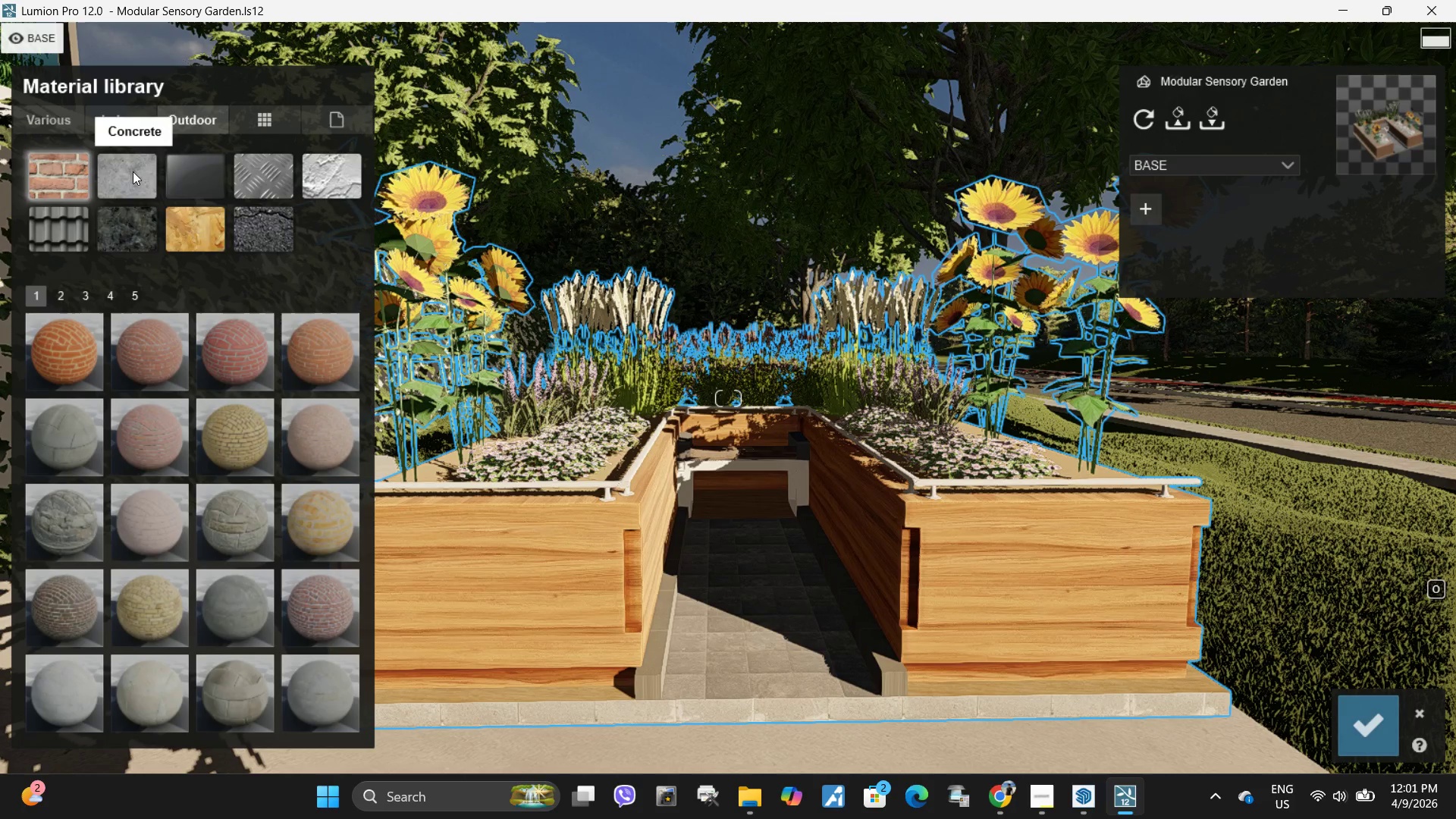 
left_click([133, 171])
 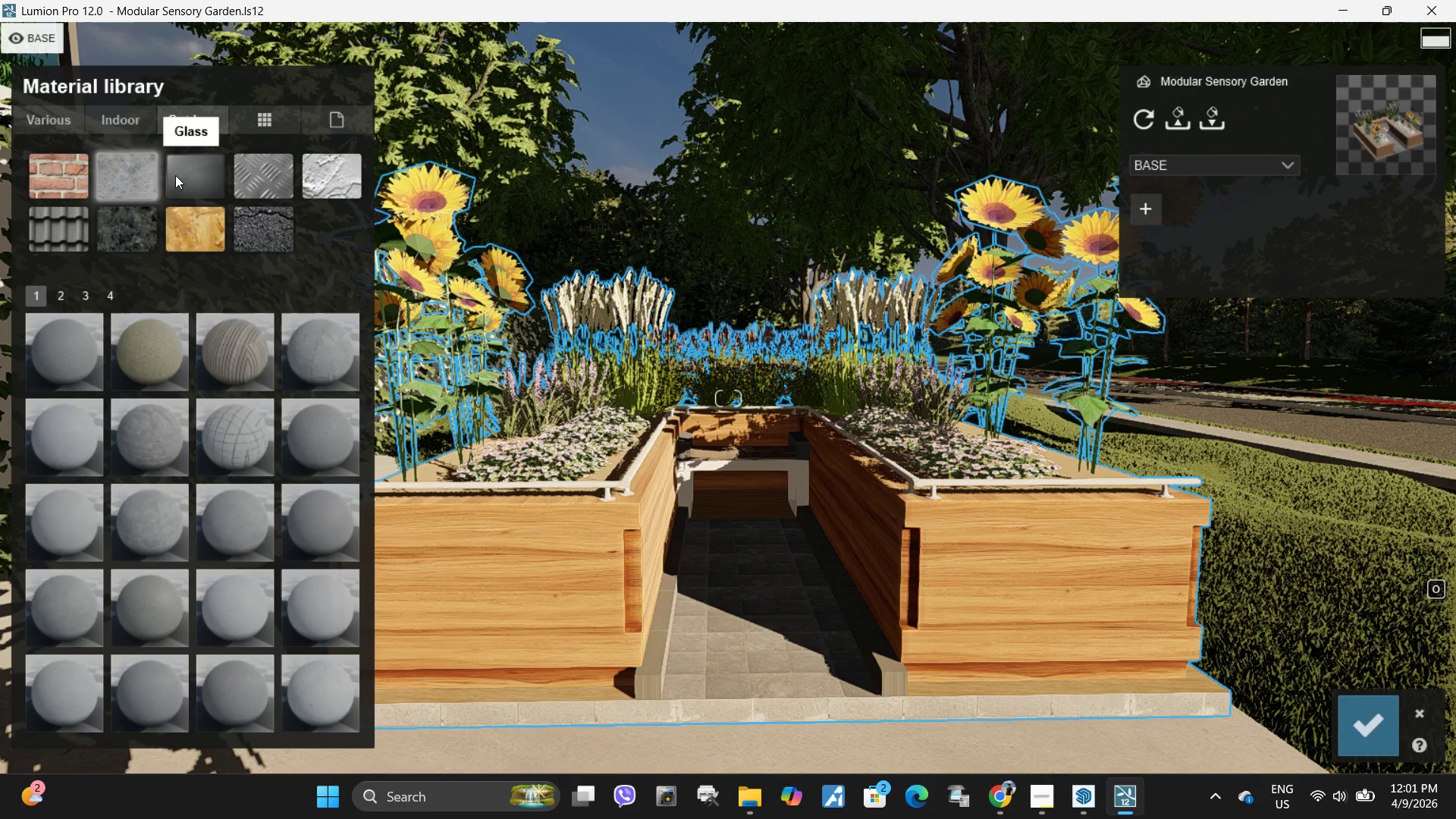 
left_click([236, 425])
 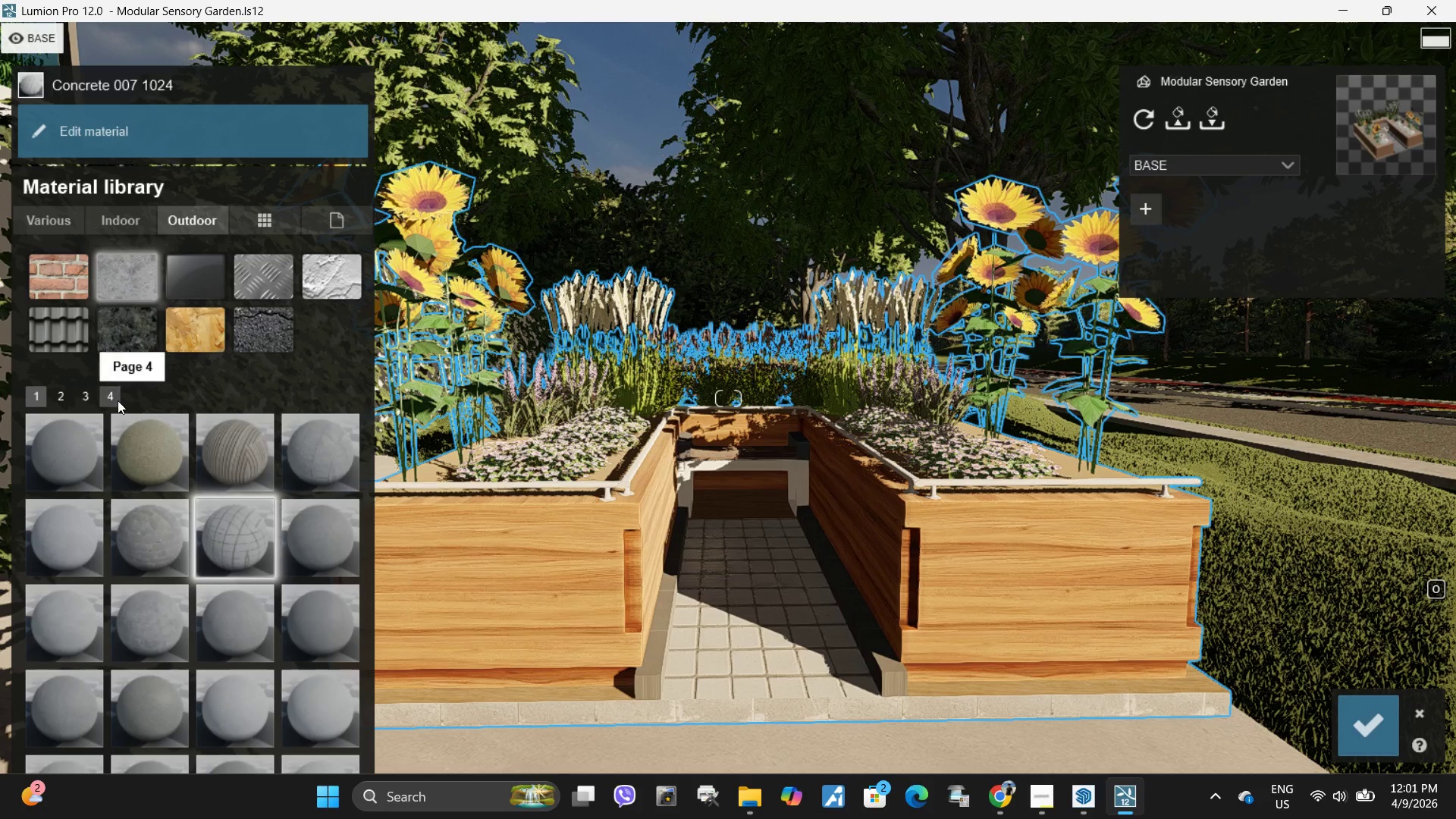 
left_click([304, 472])
 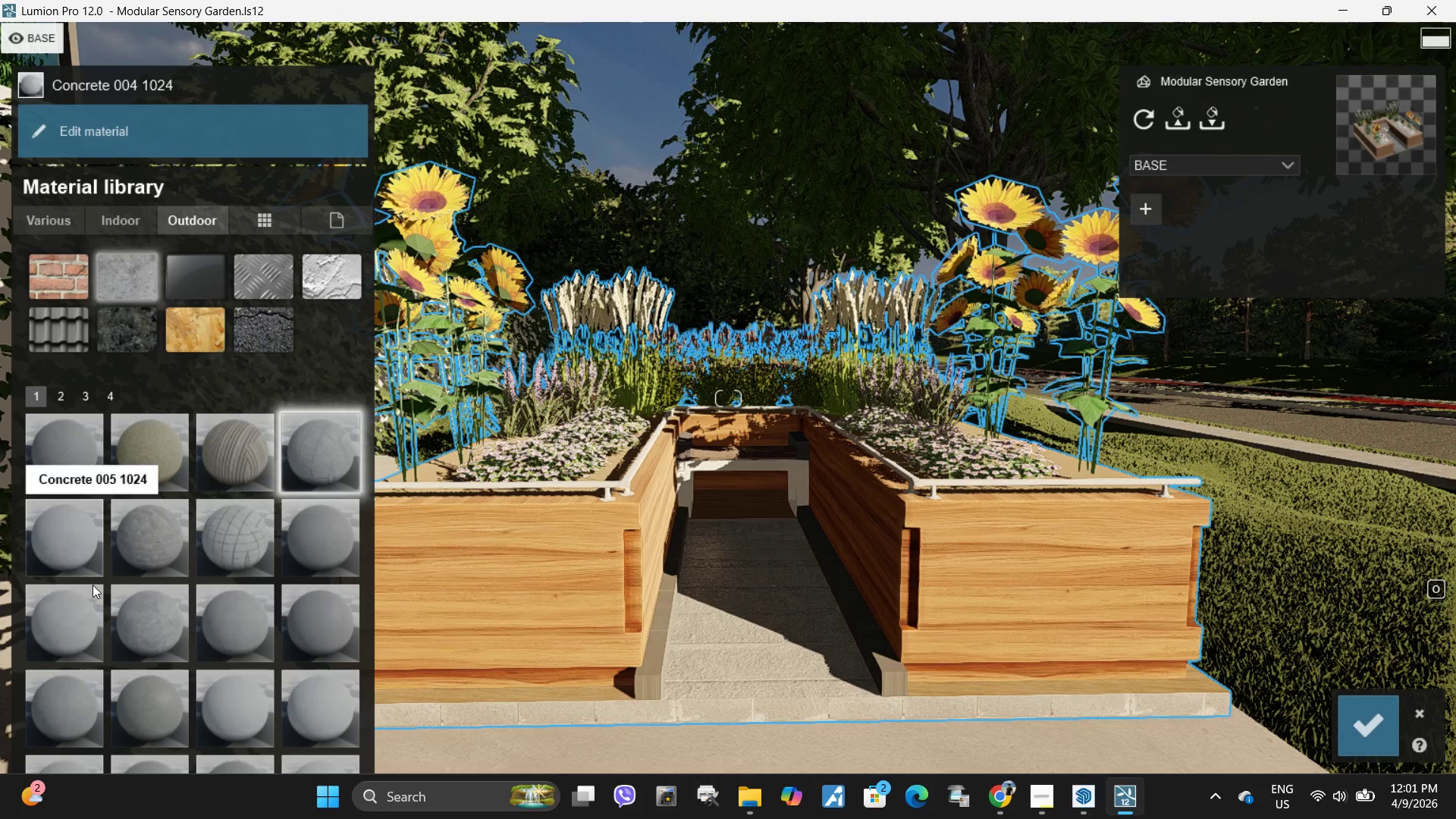 
scroll: coordinate [293, 546], scroll_direction: down, amount: 3.0
 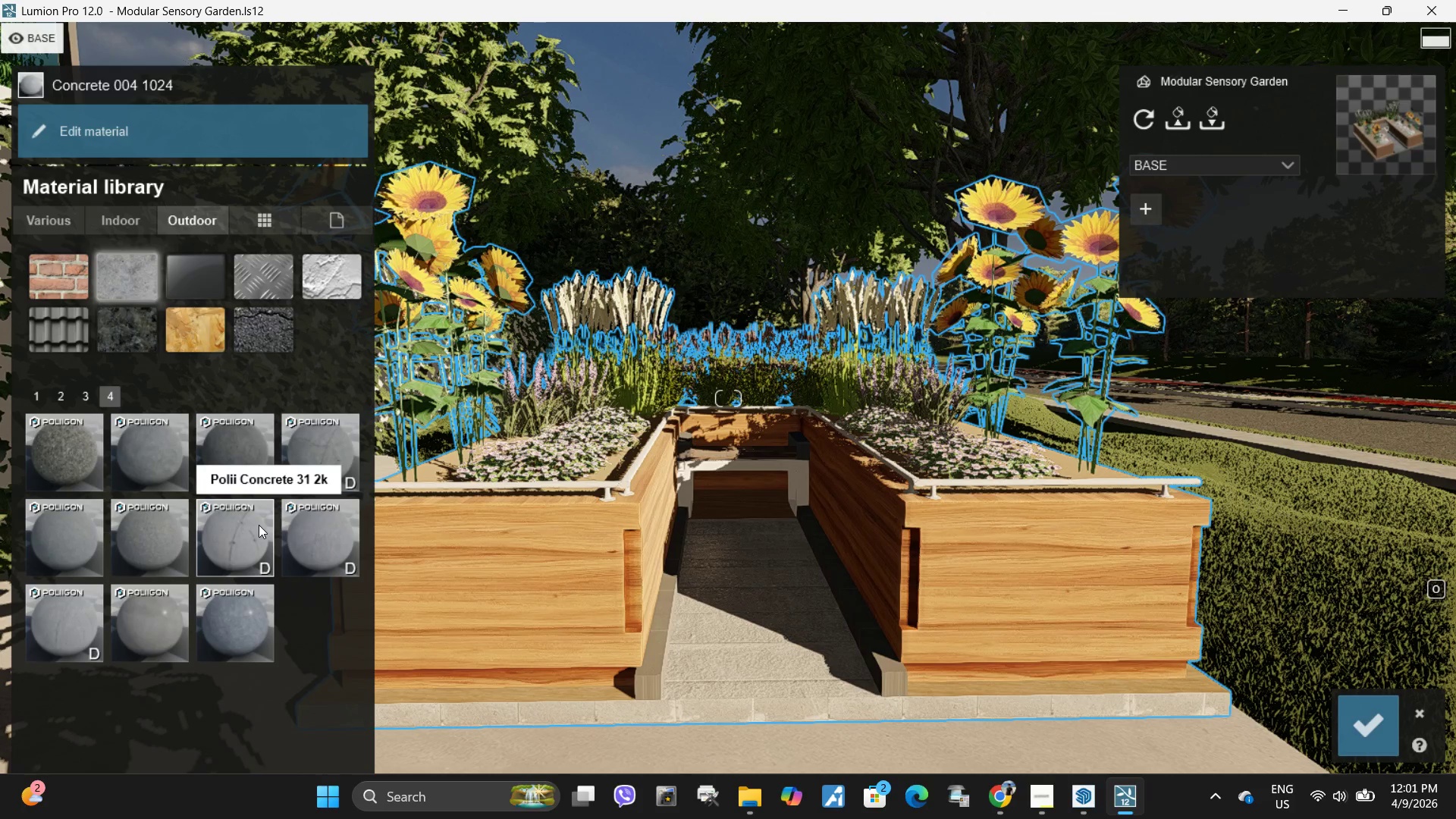 
scroll: coordinate [259, 525], scroll_direction: up, amount: 1.0
 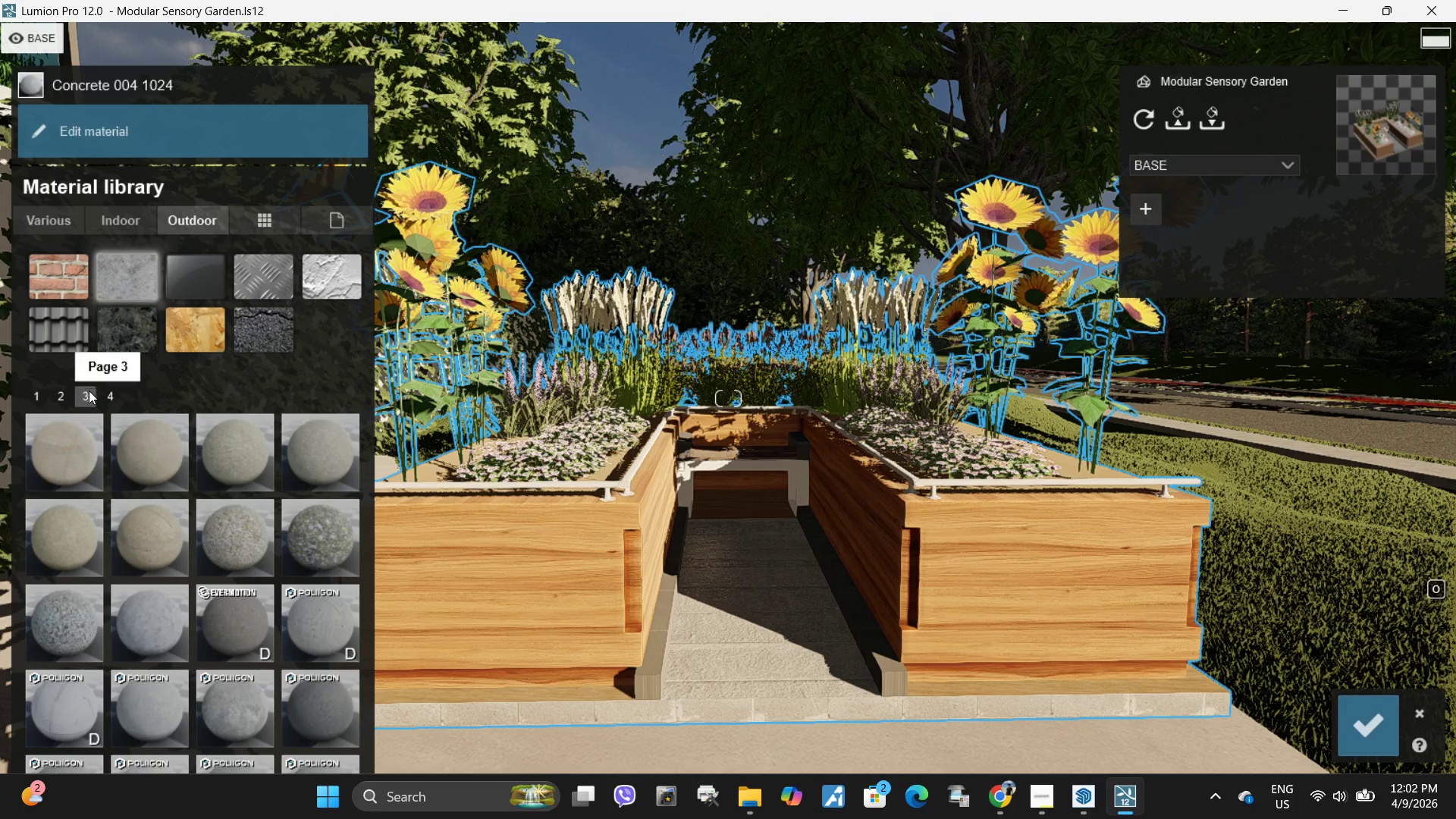 
left_click([103, 394])
 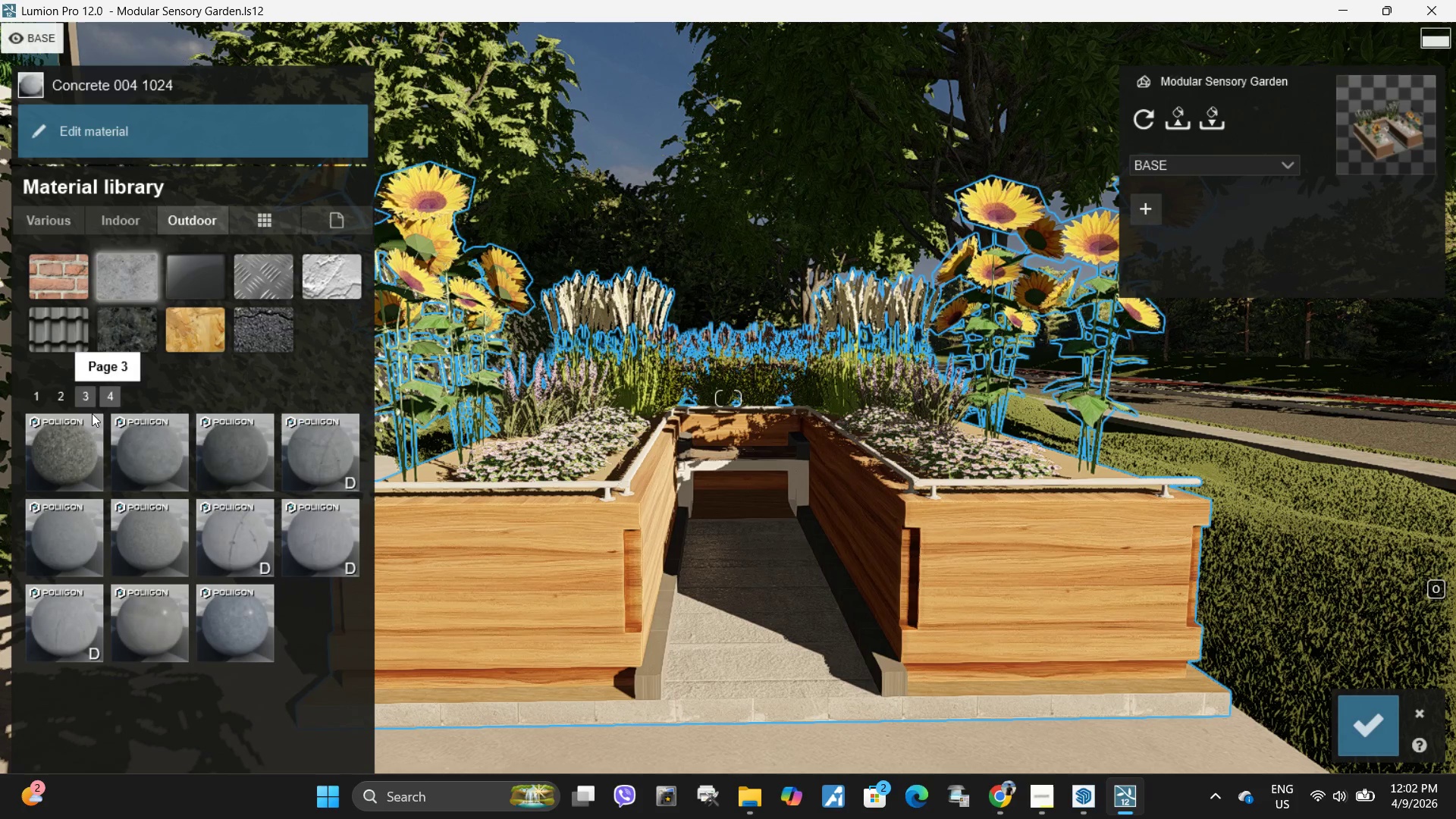 
double_click([103, 394])
 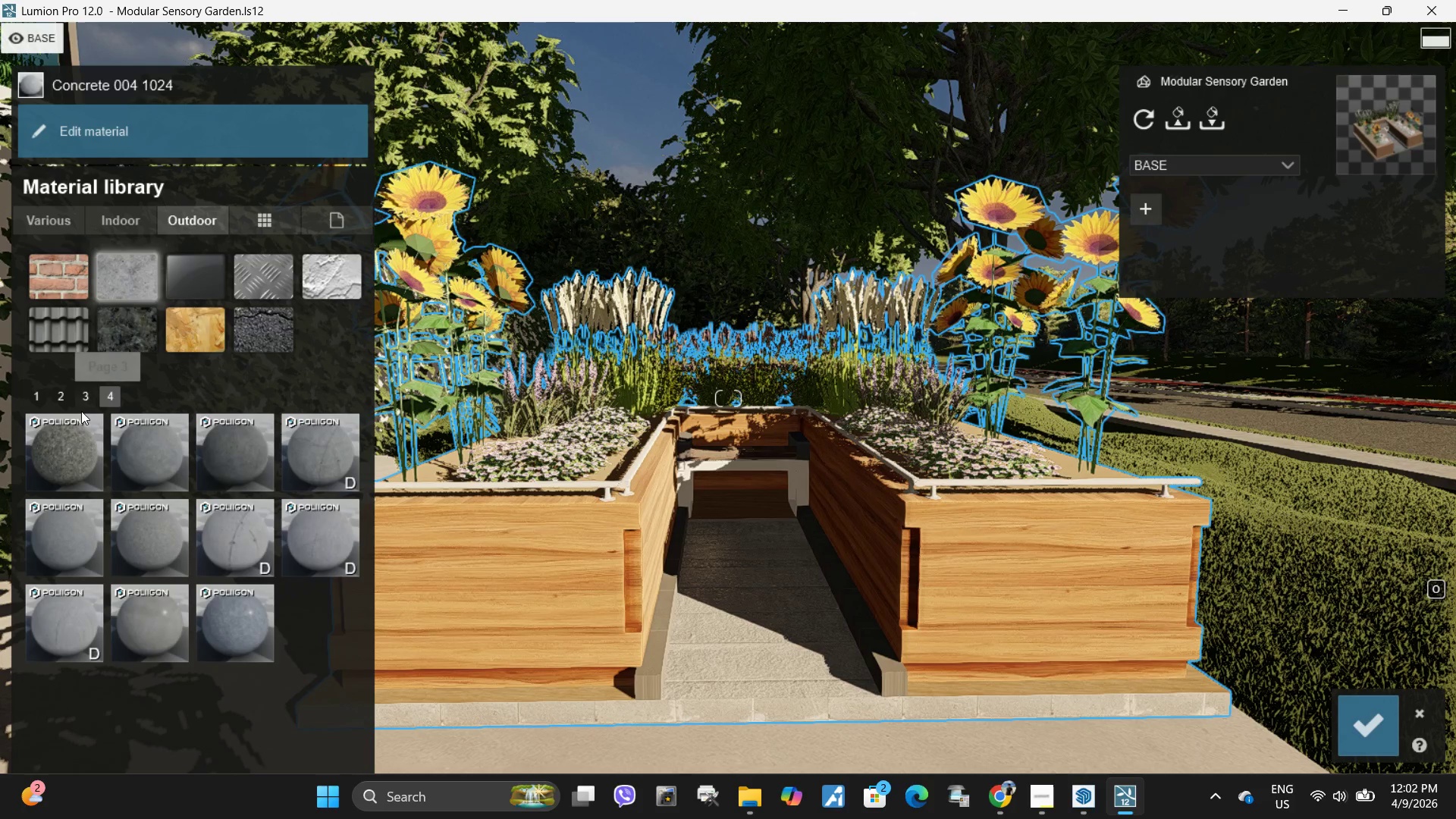 
left_click([78, 389])
 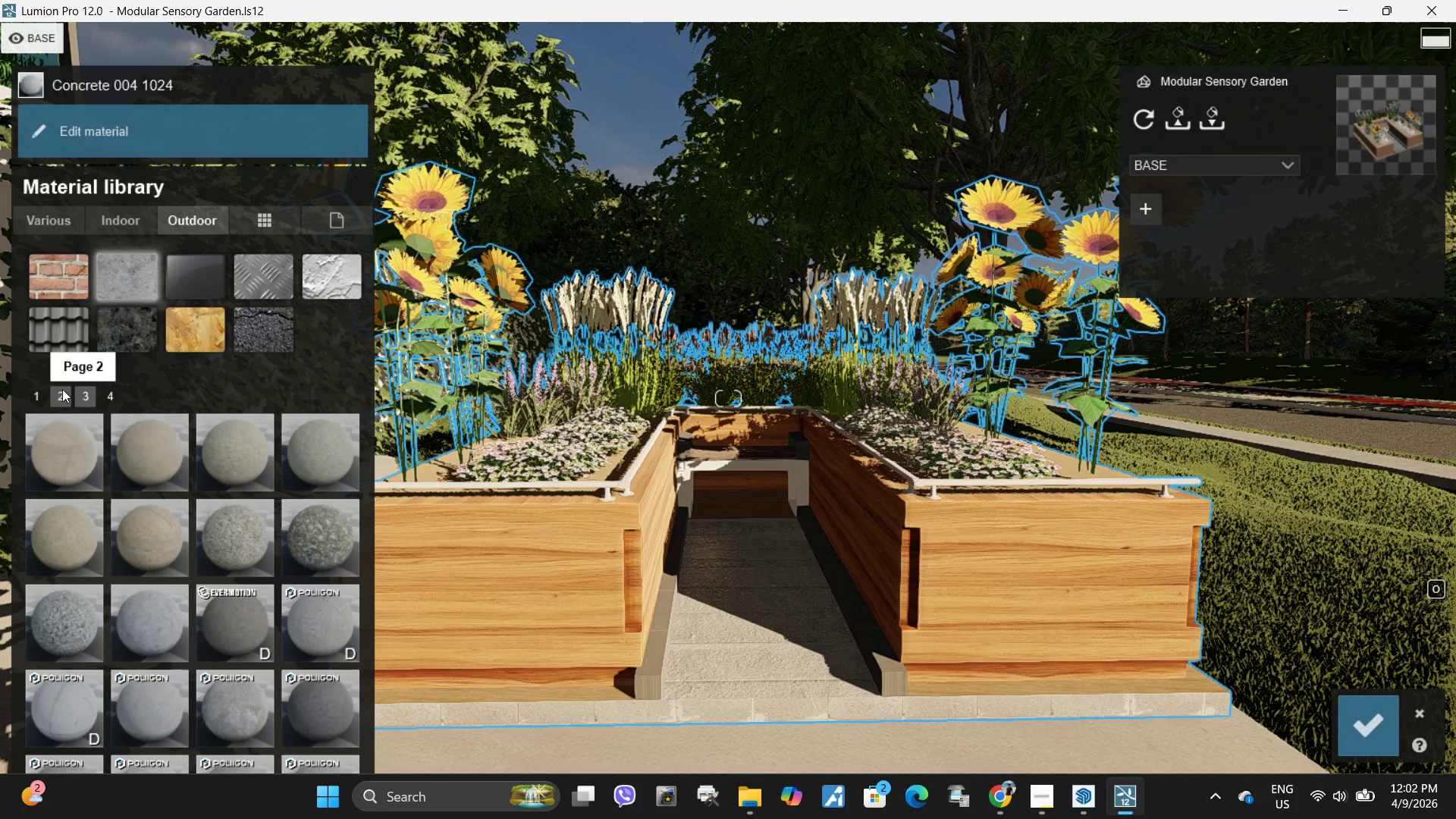 
left_click([62, 389])
 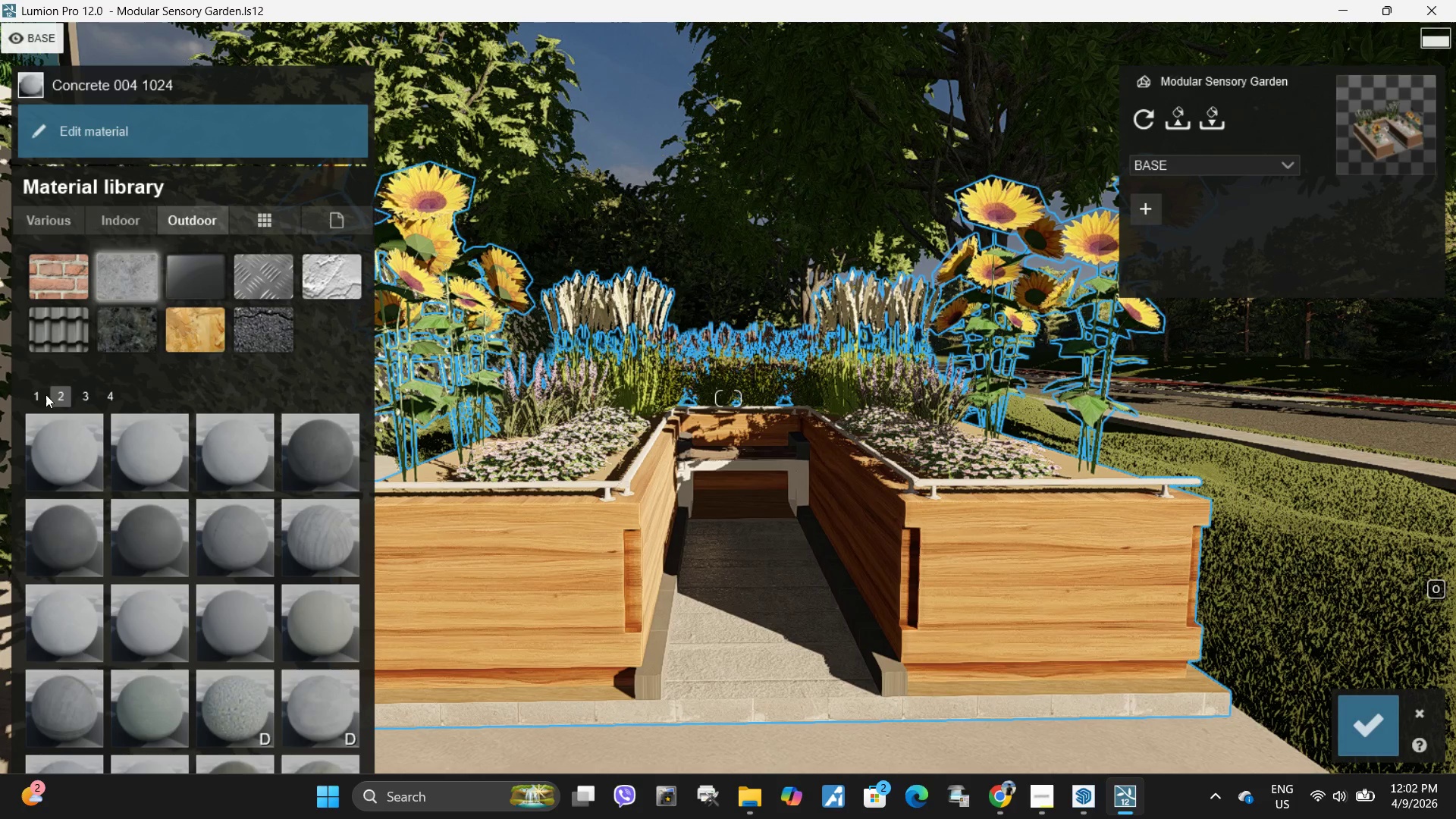 
left_click([43, 394])
 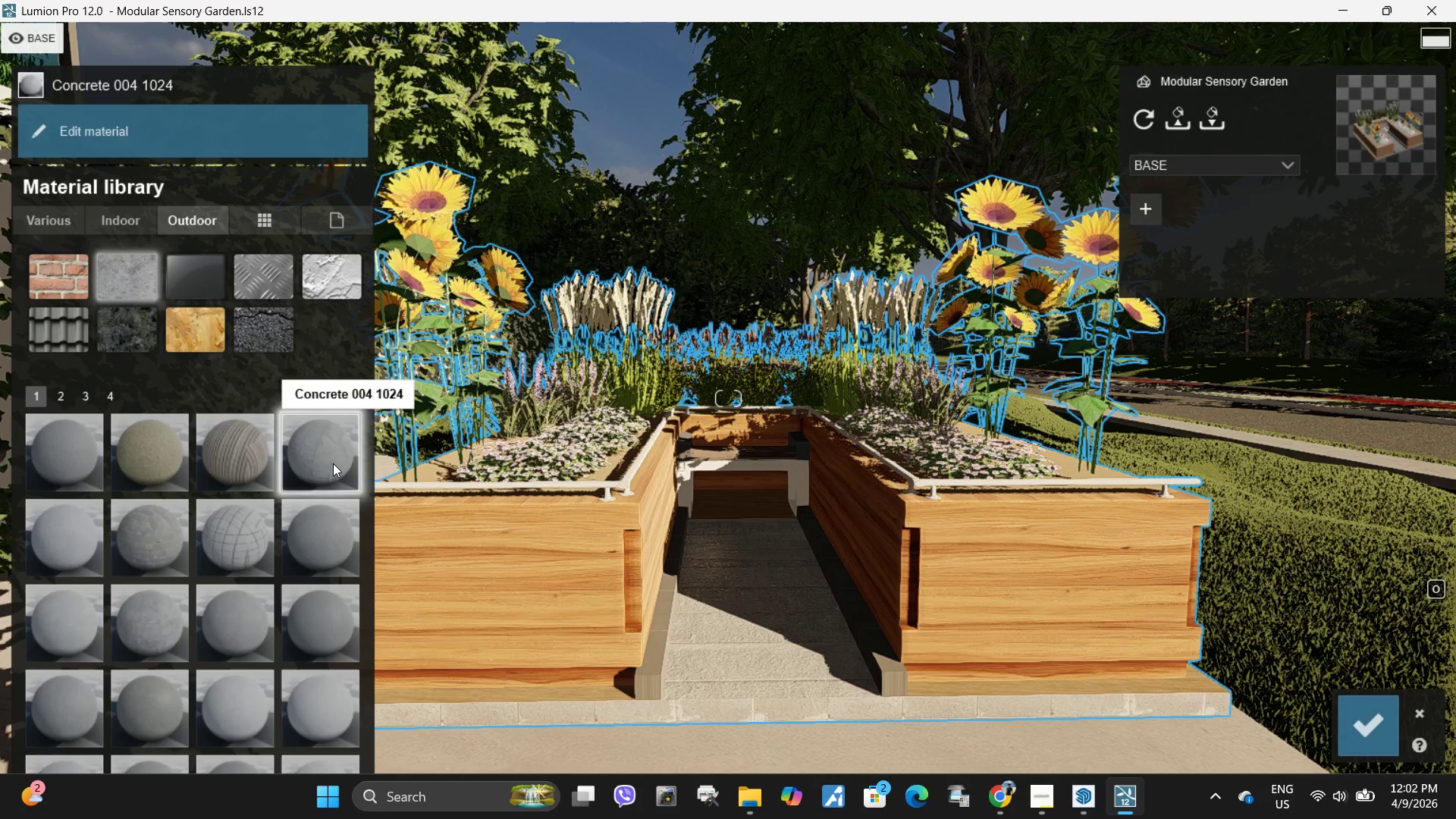 
left_click([333, 463])
 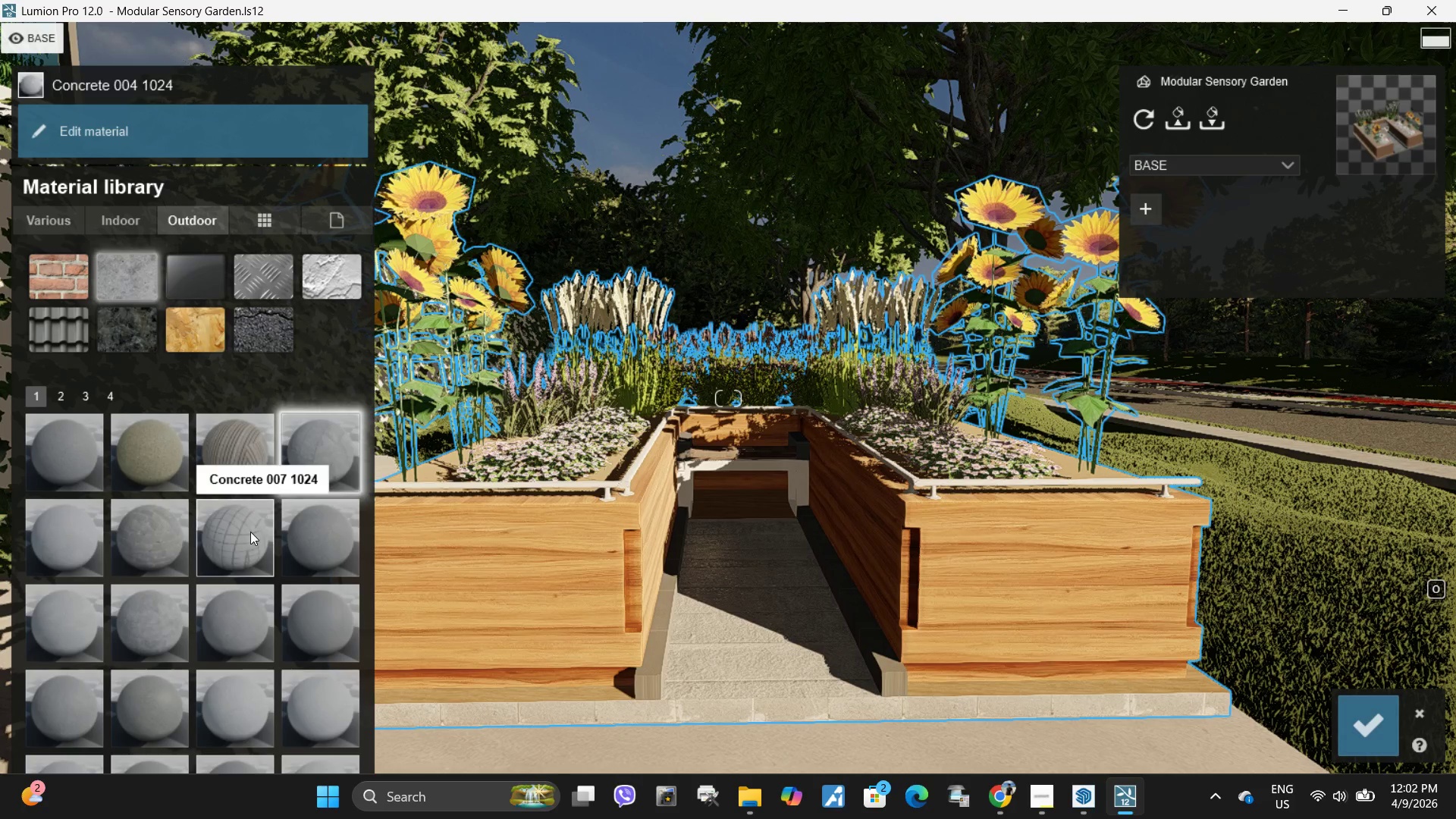 
left_click([250, 532])
 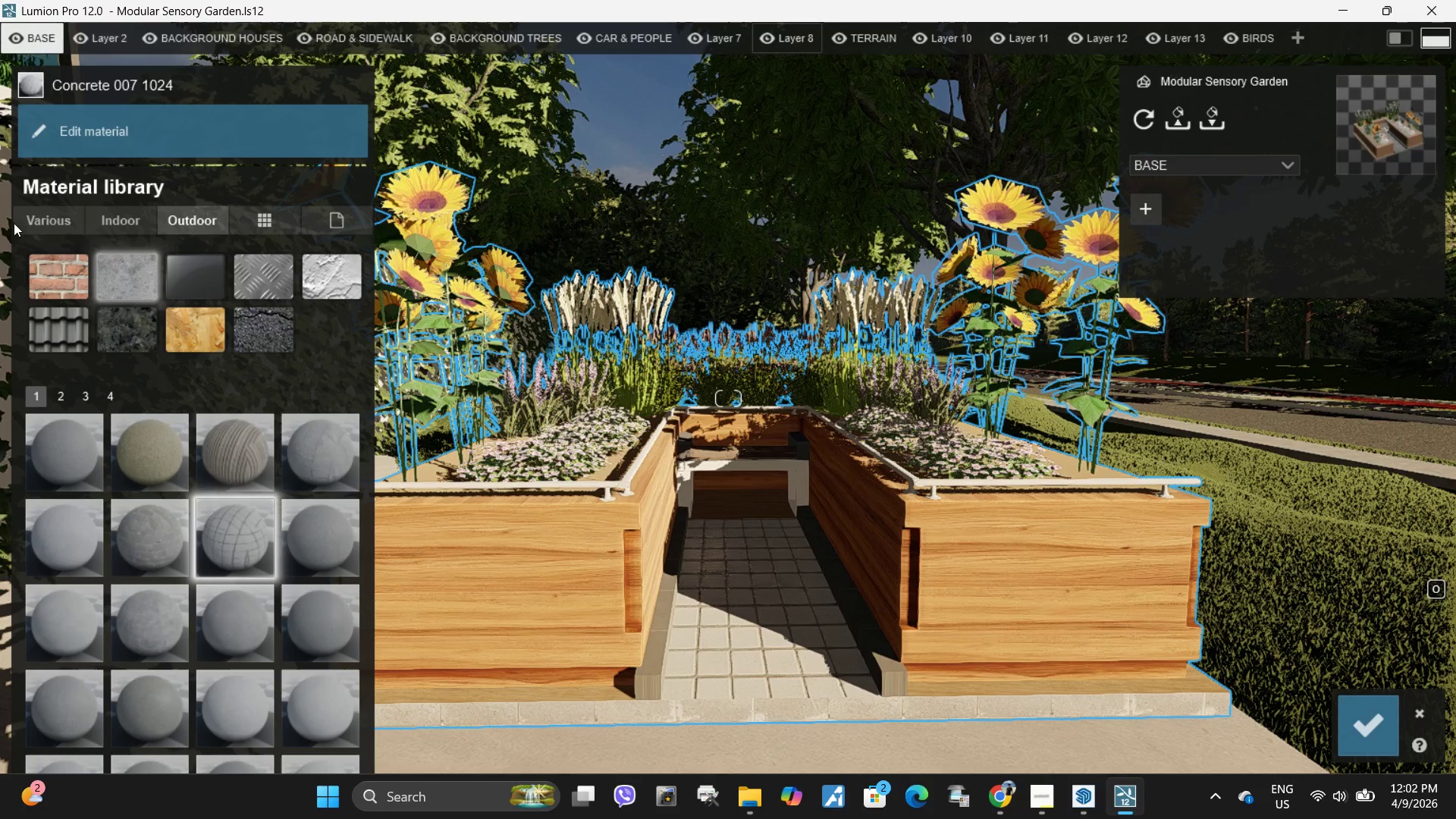 
left_click([144, 134])
 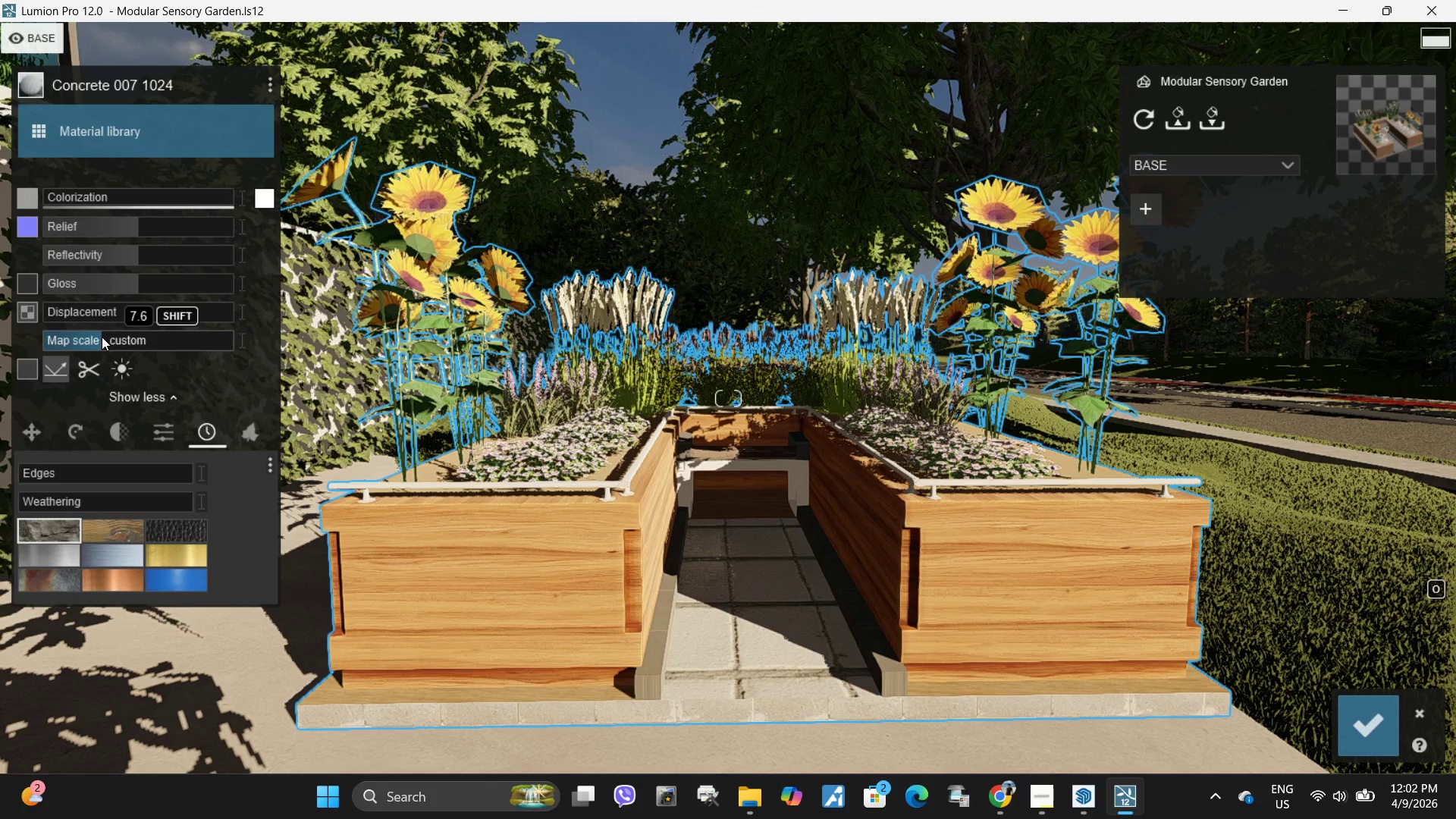 
left_click([102, 337])
 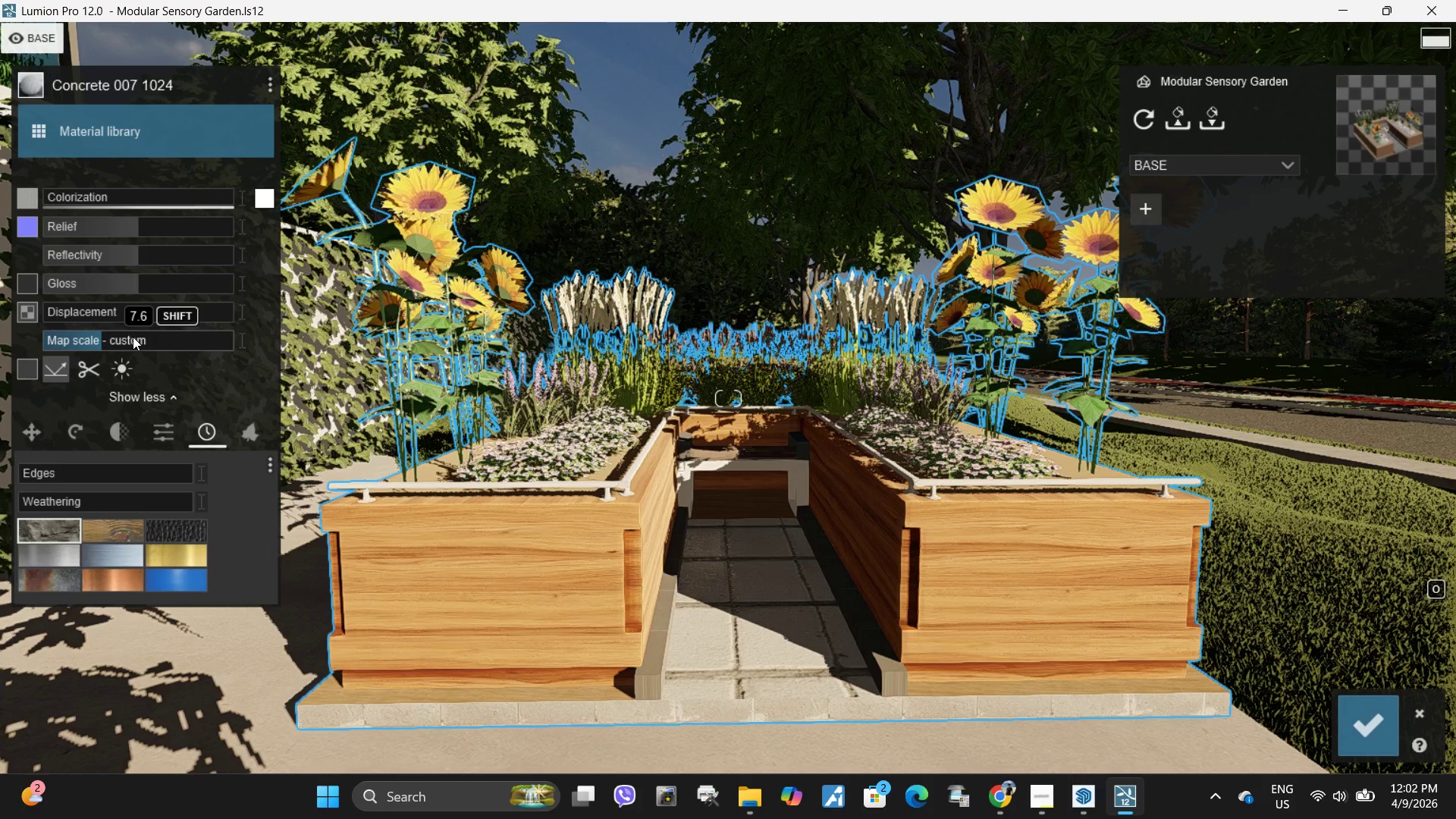 
hold_key(key=ShiftLeft, duration=0.92)
left_click_drag(start_coordinate=[131, 337], to_coordinate=[18, 326])
 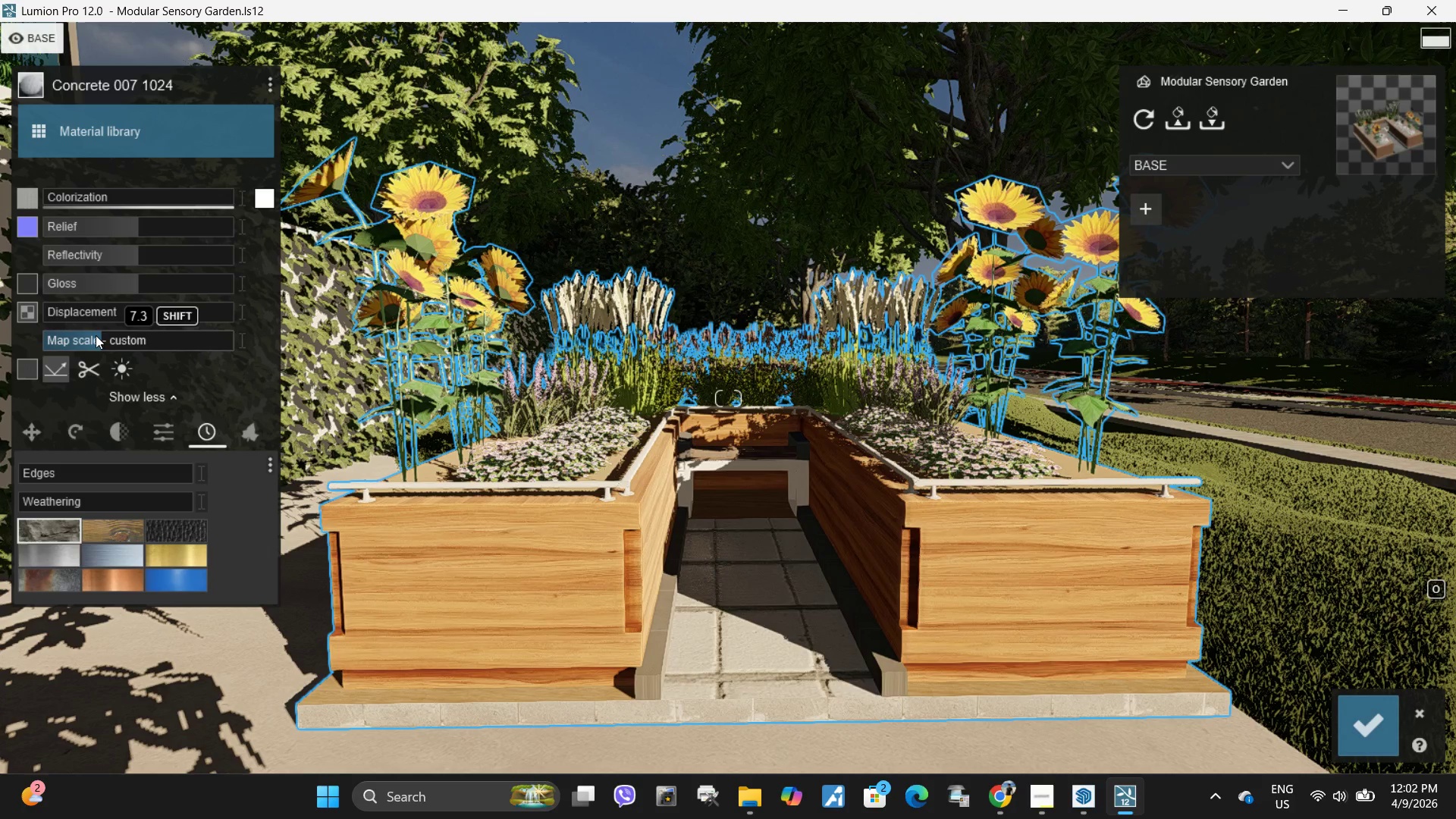 
left_click_drag(start_coordinate=[96, 335], to_coordinate=[74, 442])
 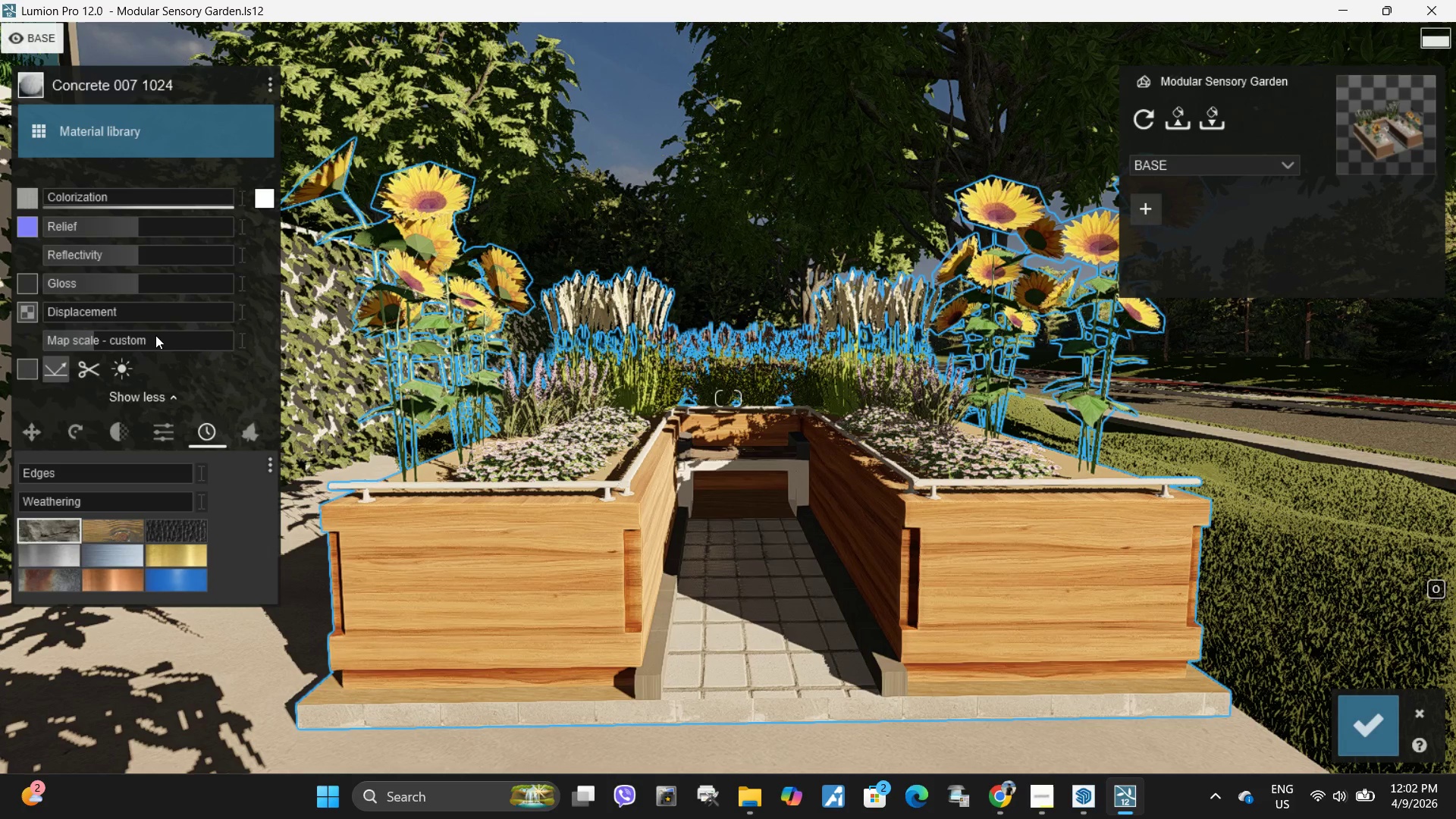 
hold_key(key=ShiftLeft, duration=1.5)
 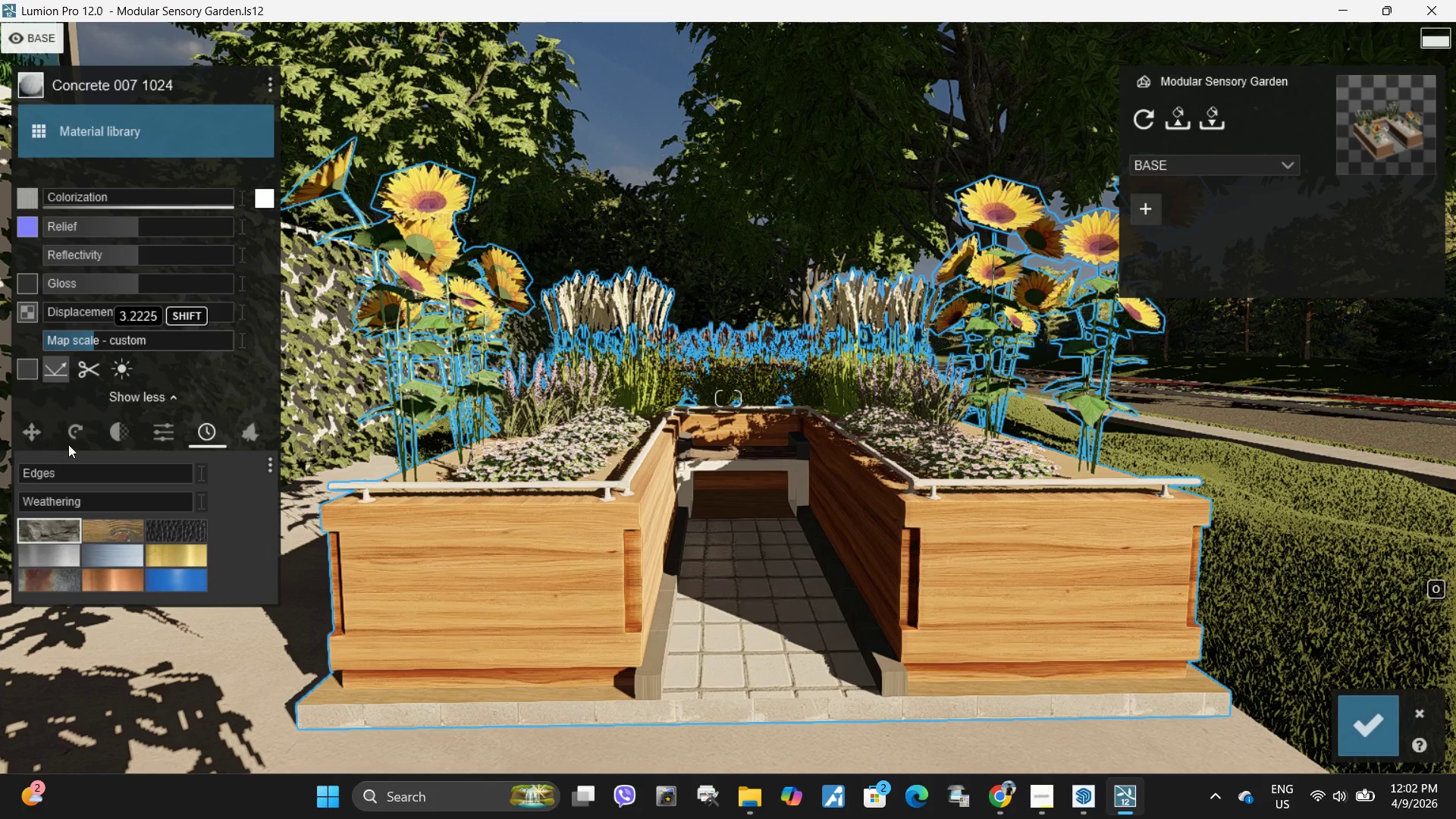 
hold_key(key=ShiftLeft, duration=1.52)
 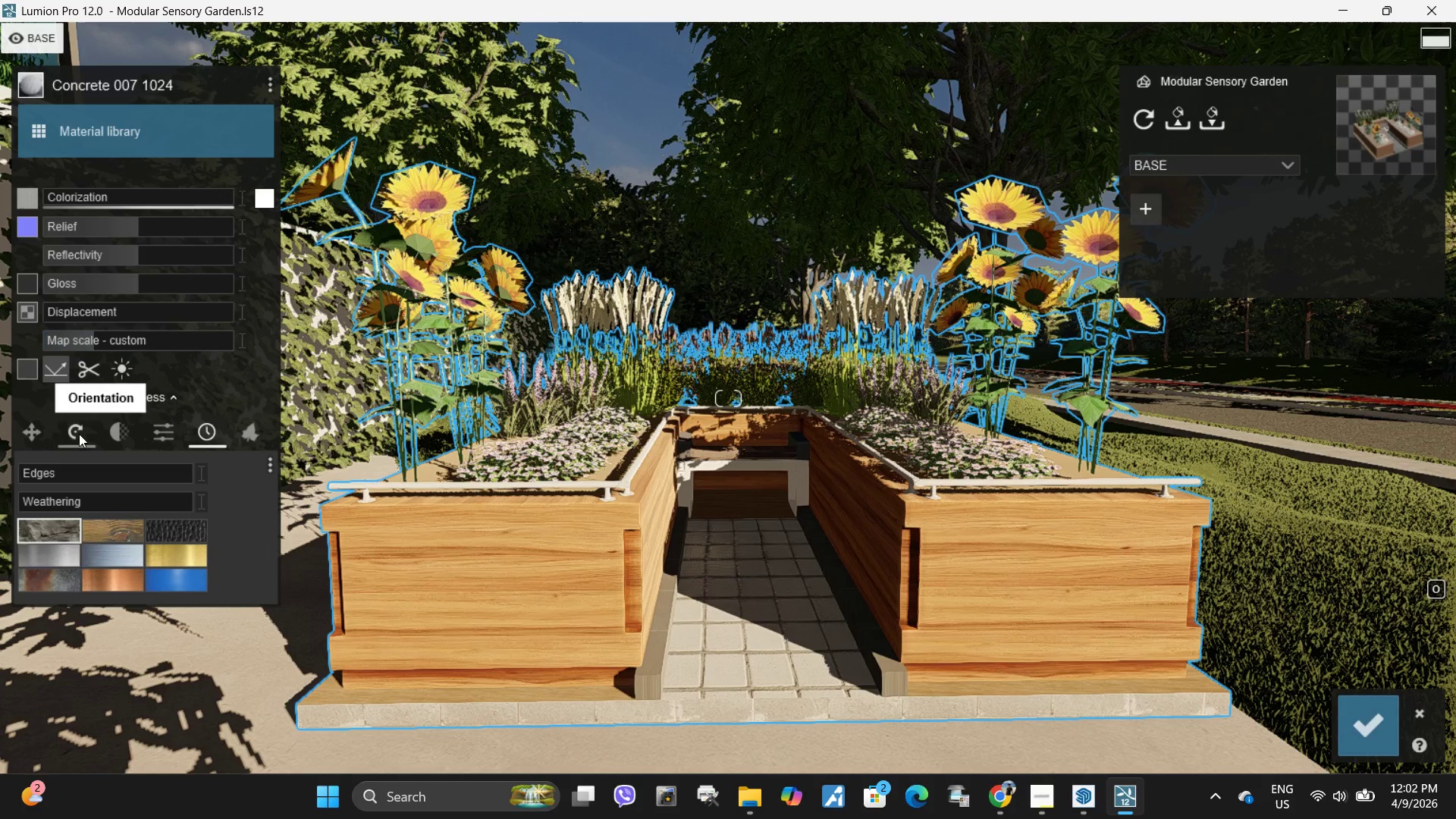 
key(Shift+ShiftLeft)
 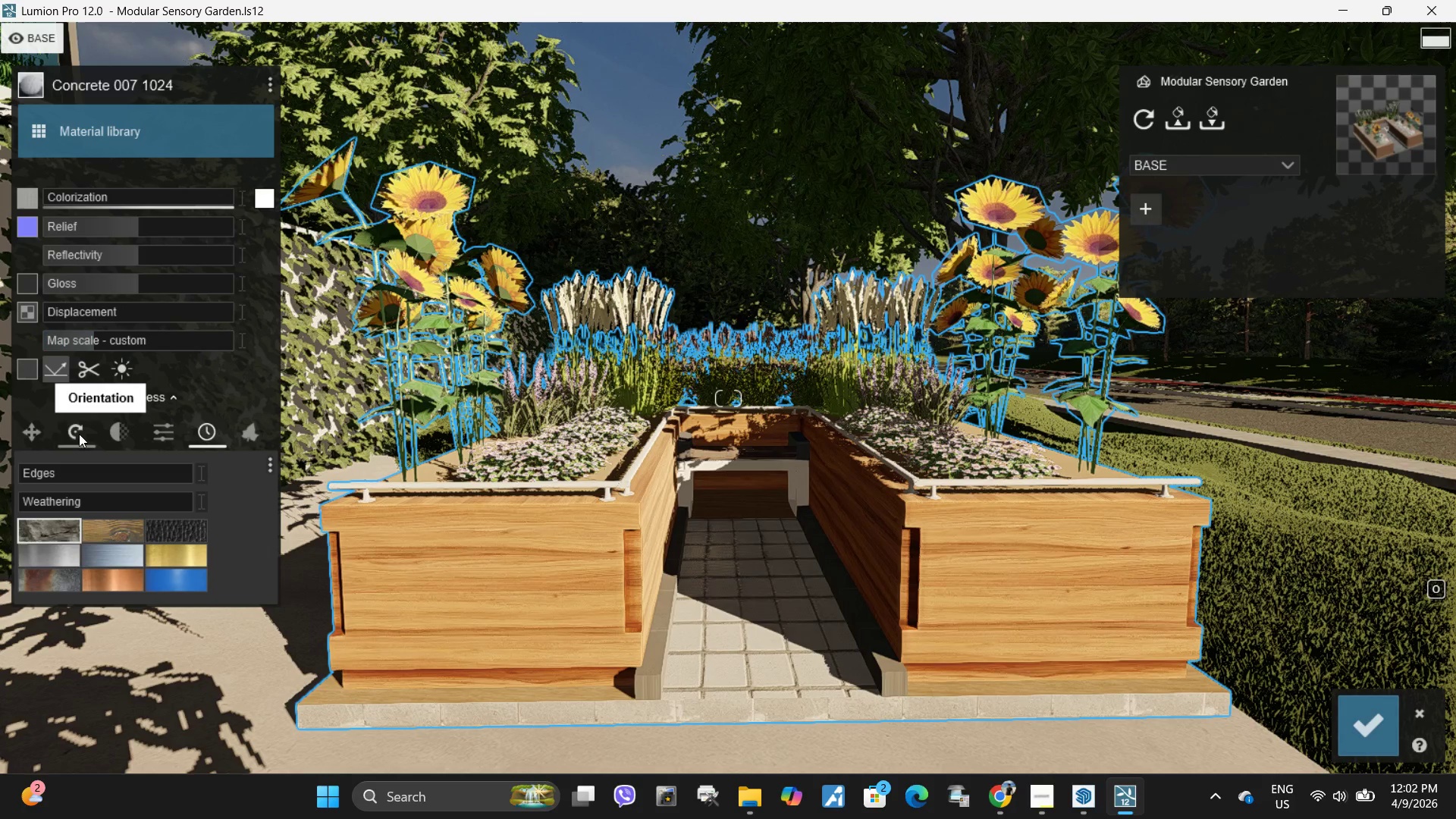 
key(Shift+ShiftLeft)
 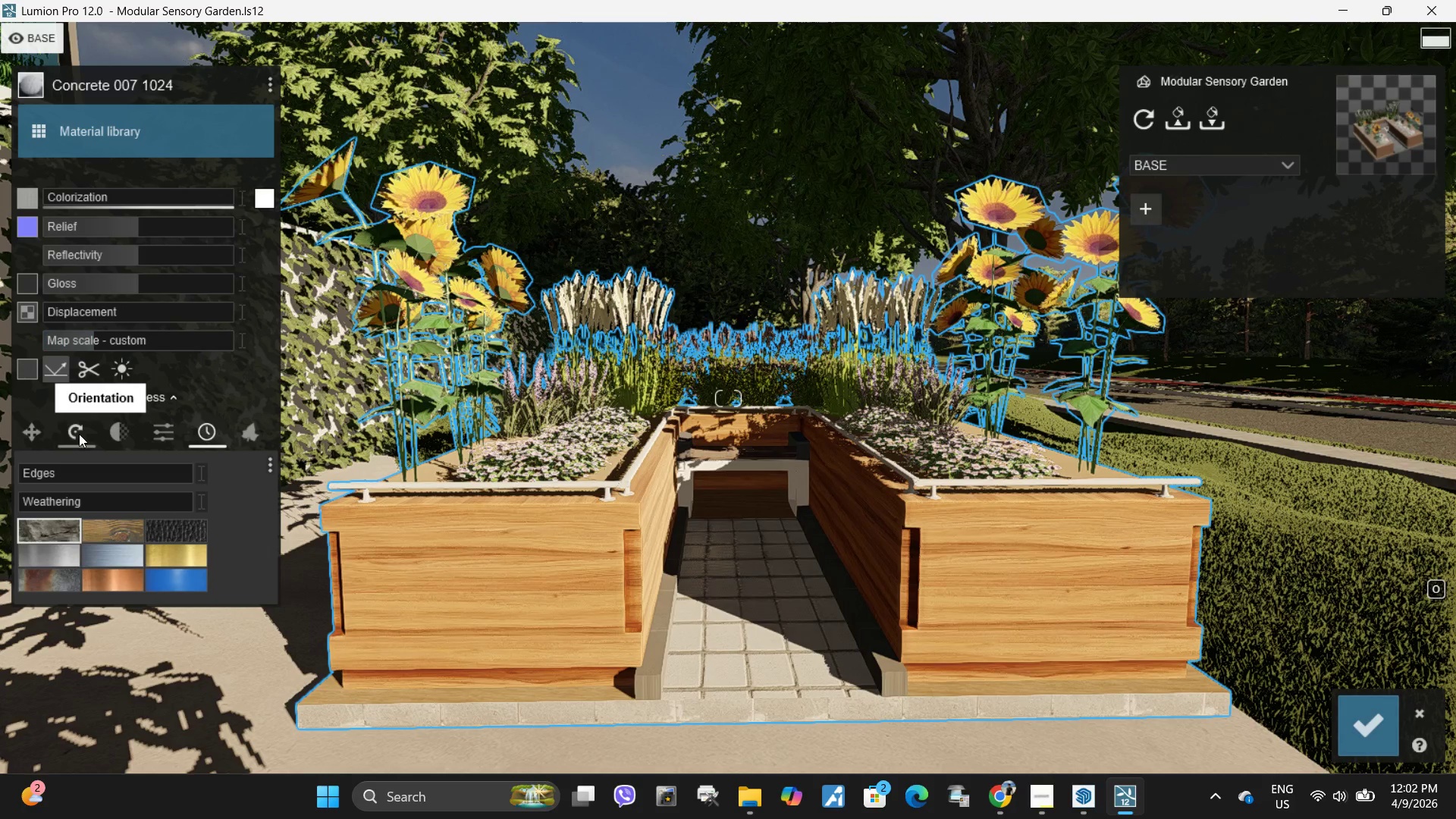 
key(Shift+ShiftLeft)
 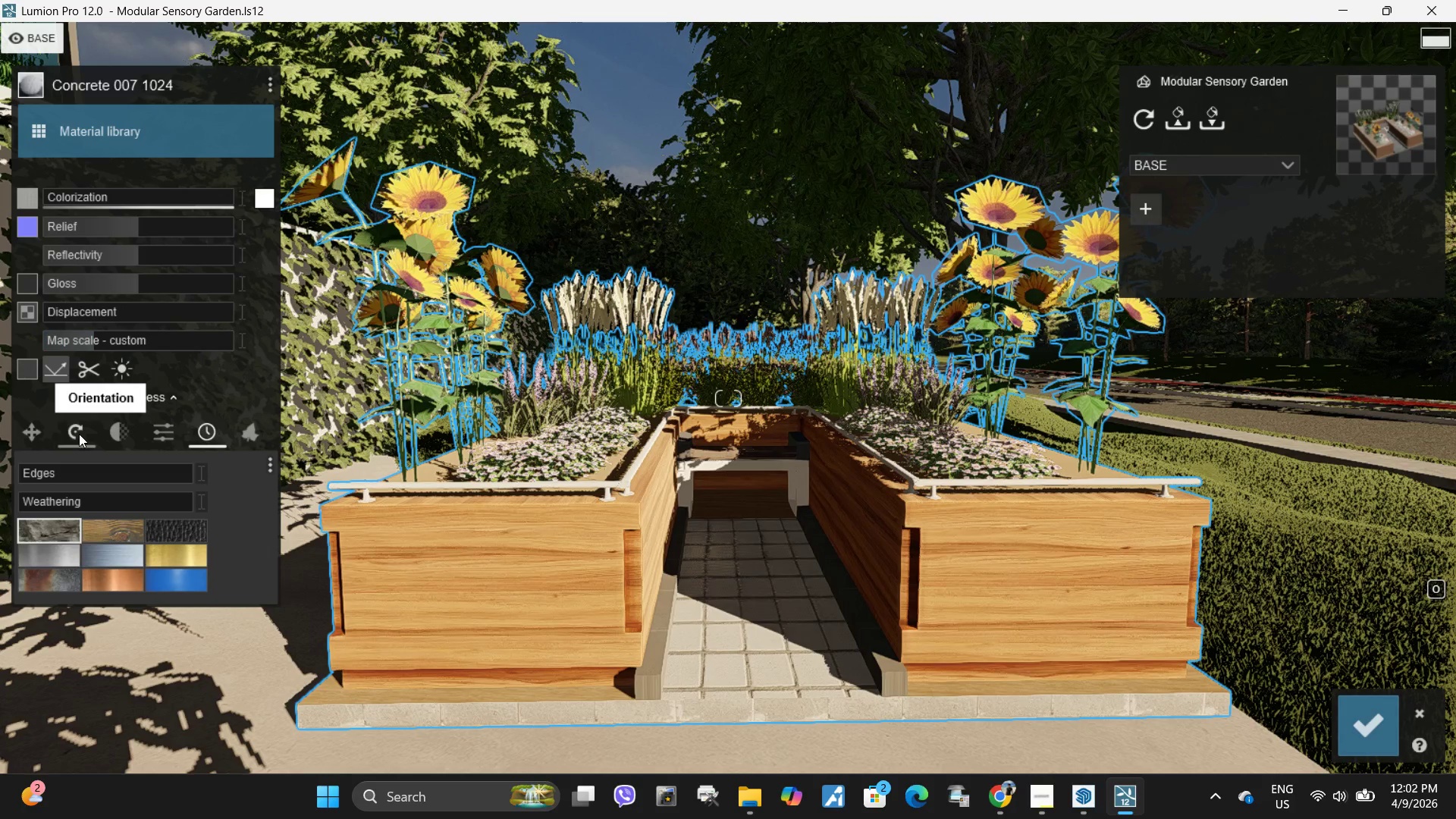 
key(Shift+ShiftLeft)
 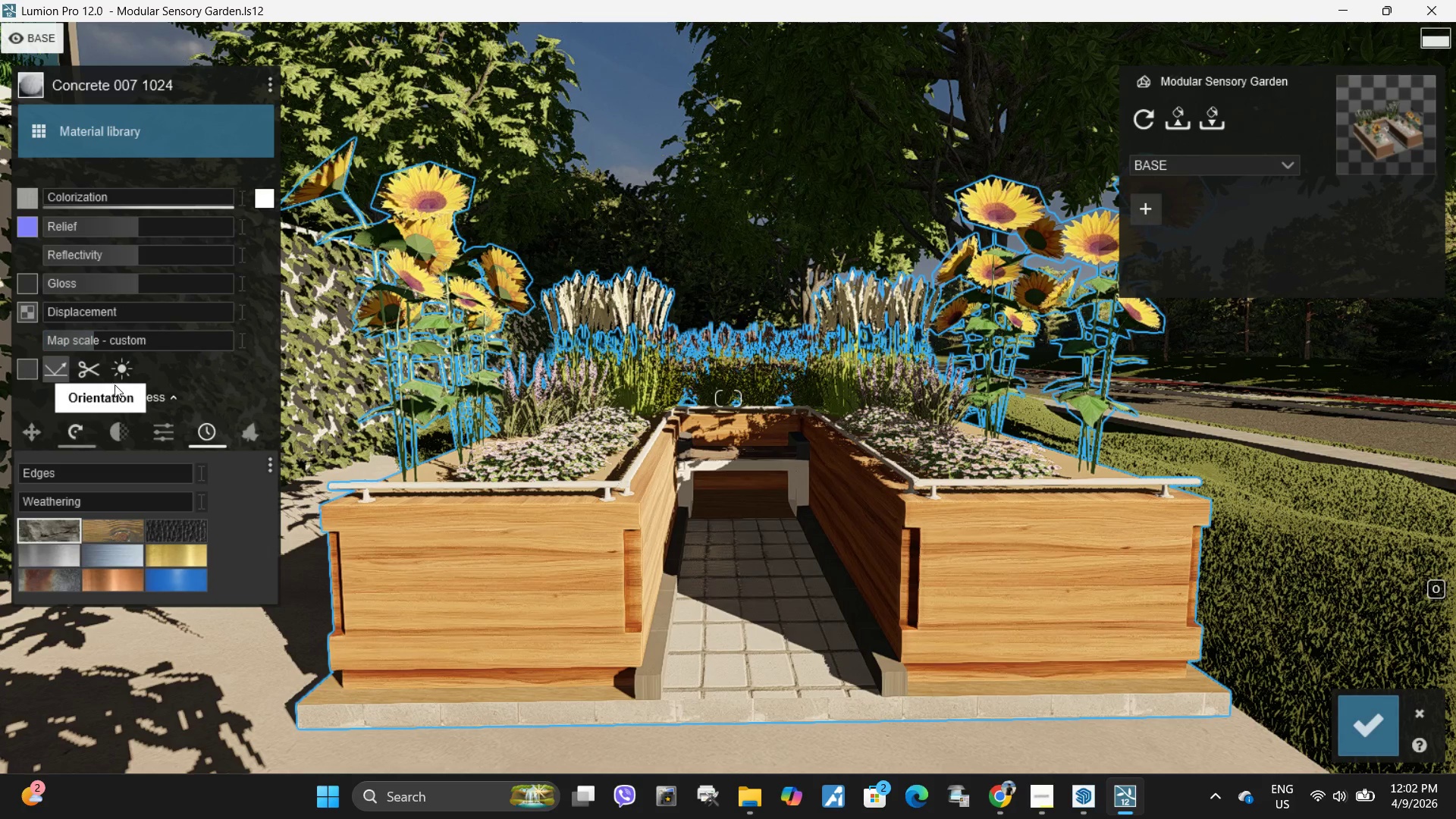 
key(Shift+ShiftLeft)
 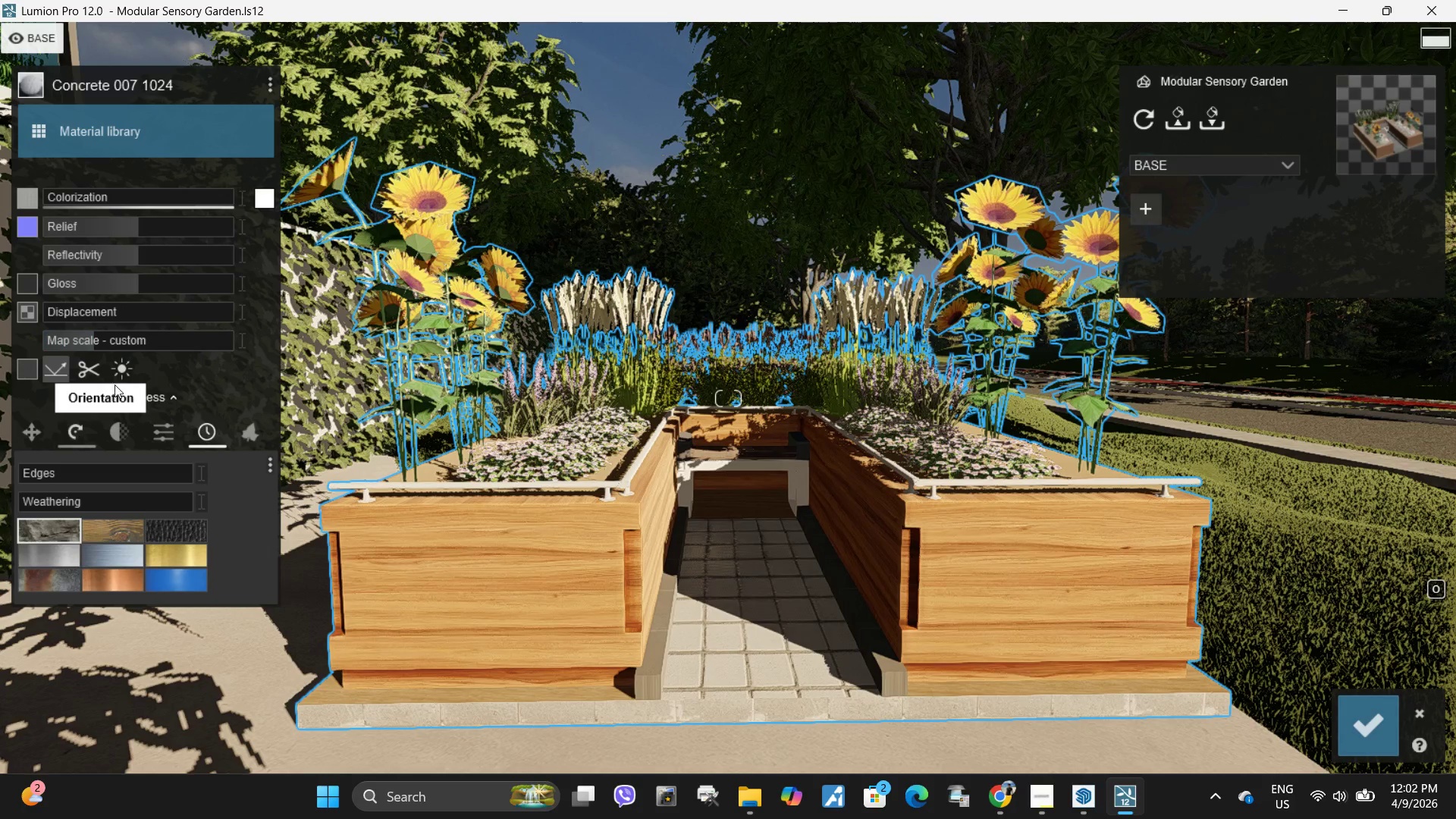 
key(Shift+ShiftLeft)
 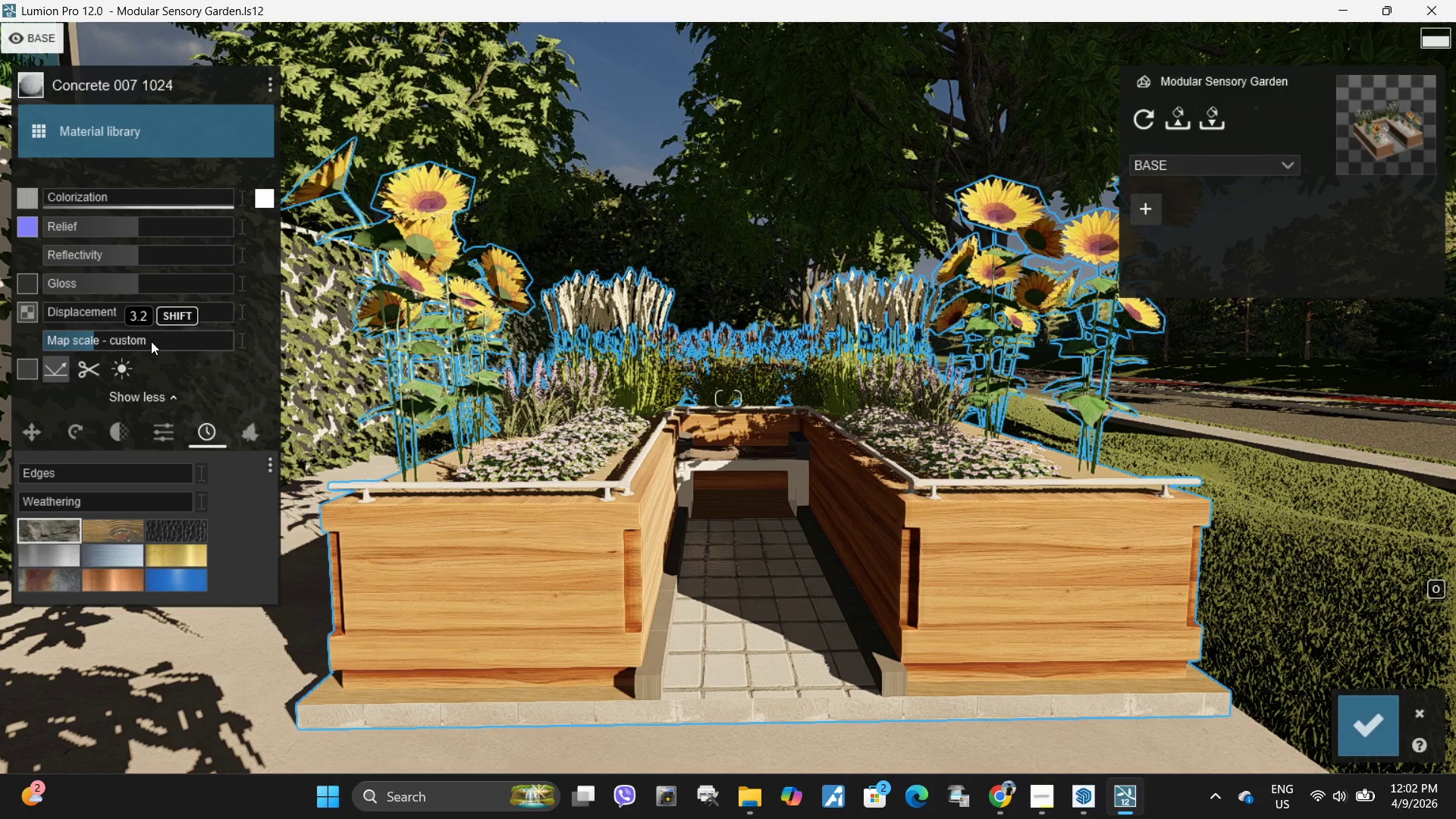 
hold_key(key=ShiftLeft, duration=1.5)
left_click_drag(start_coordinate=[150, 340], to_coordinate=[27, 385])
 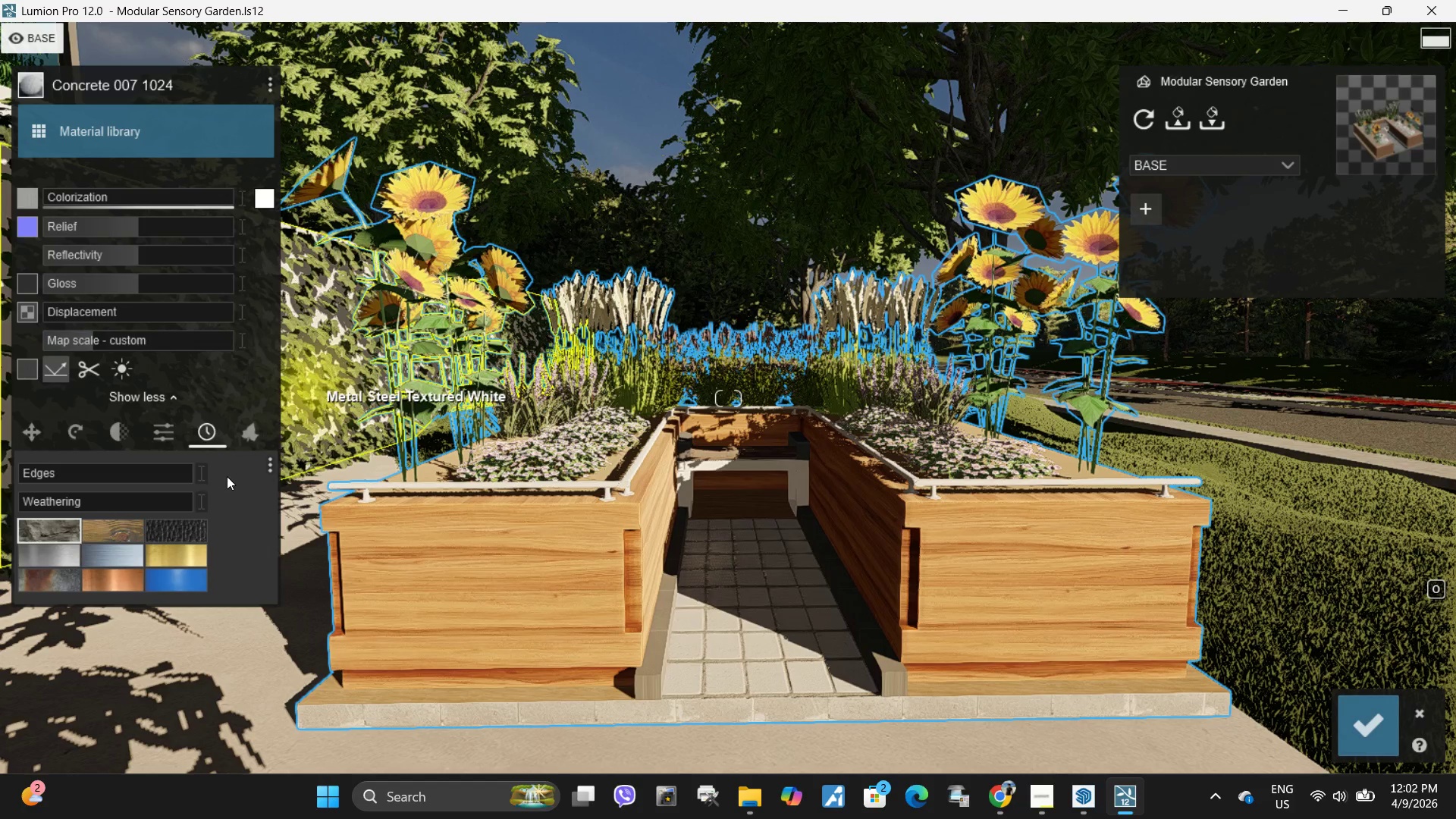 
hold_key(key=ShiftLeft, duration=1.52)
 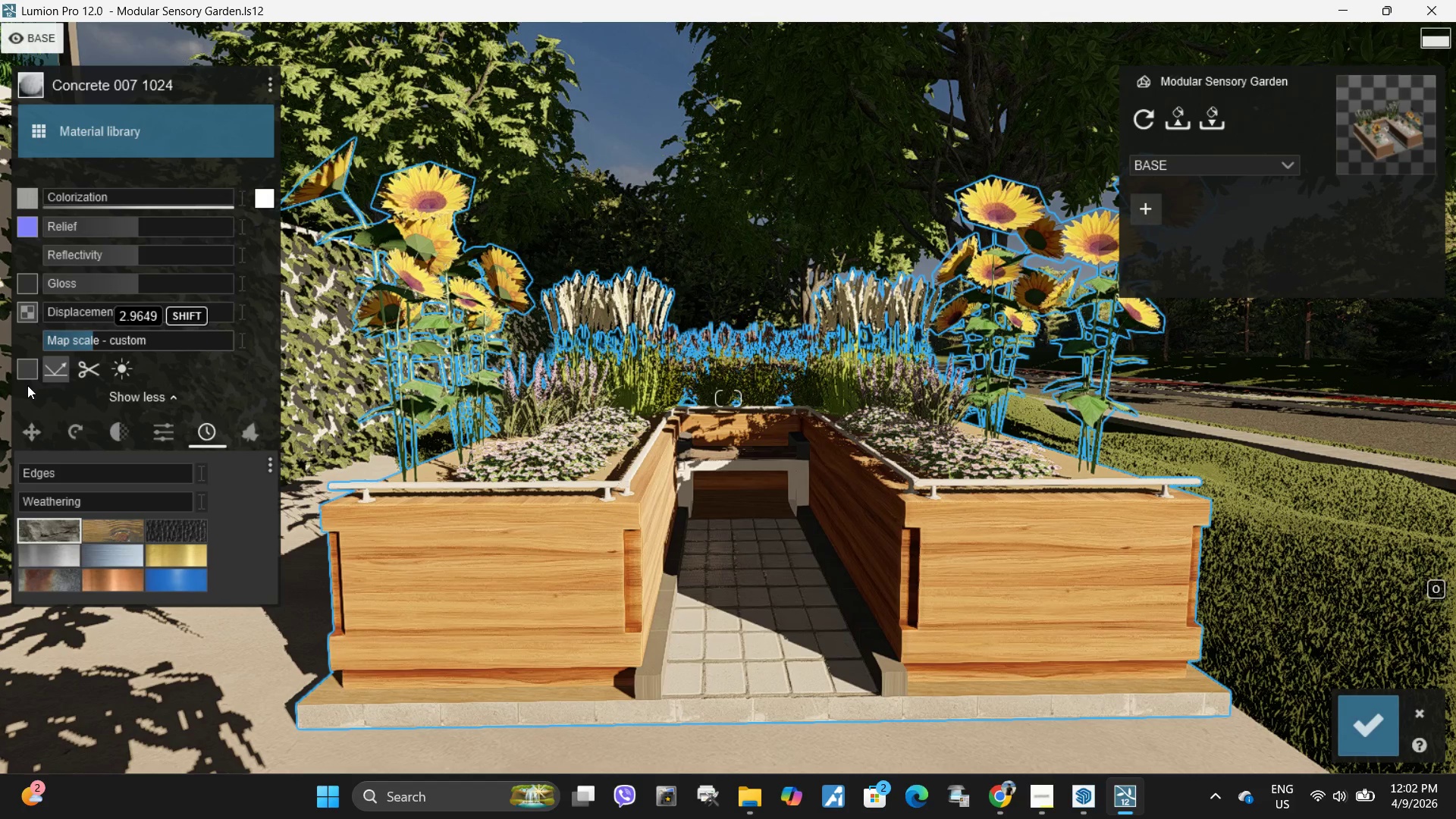 
hold_key(key=ShiftLeft, duration=0.95)
 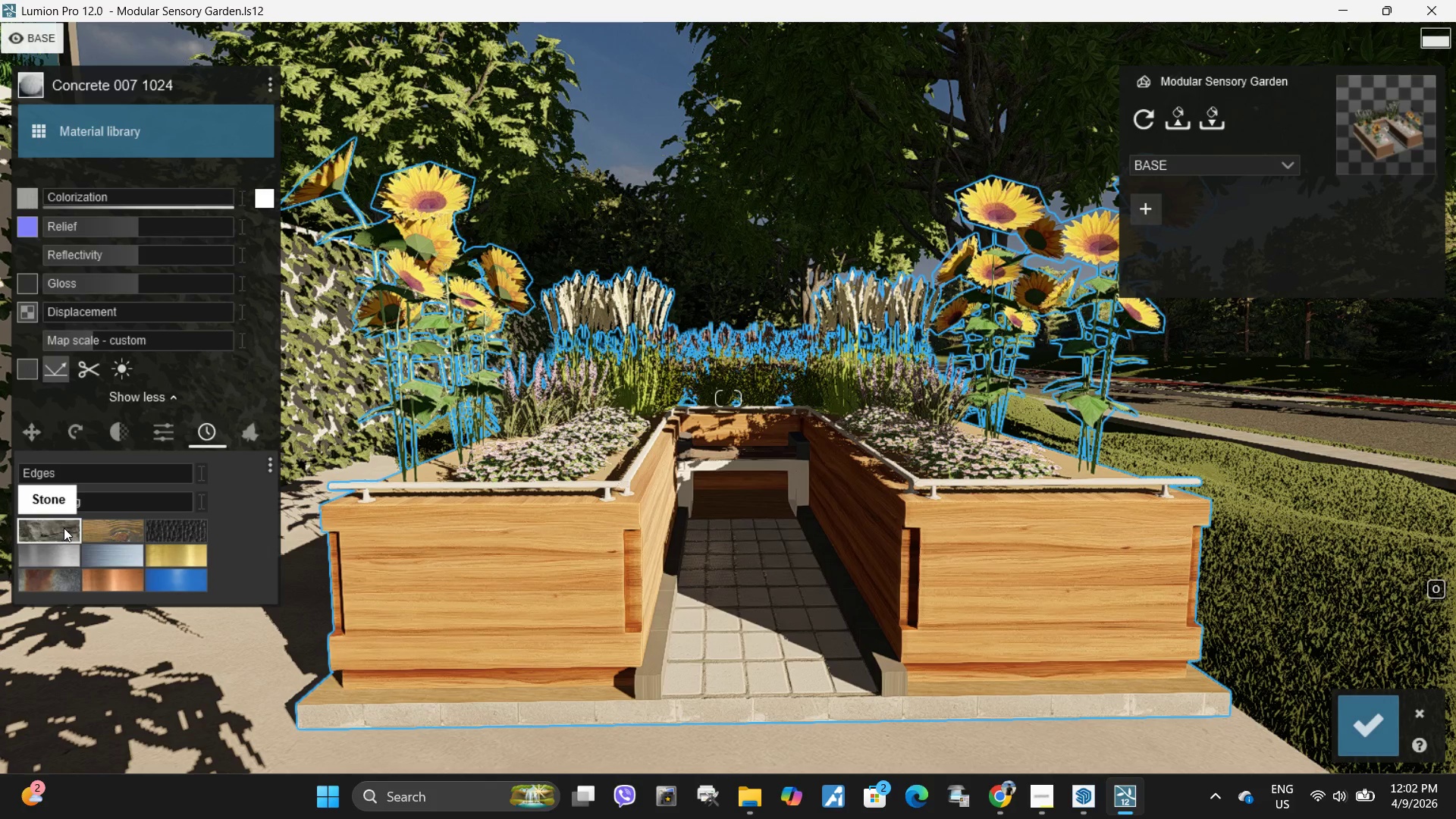 
left_click_drag(start_coordinate=[55, 498], to_coordinate=[113, 518])
 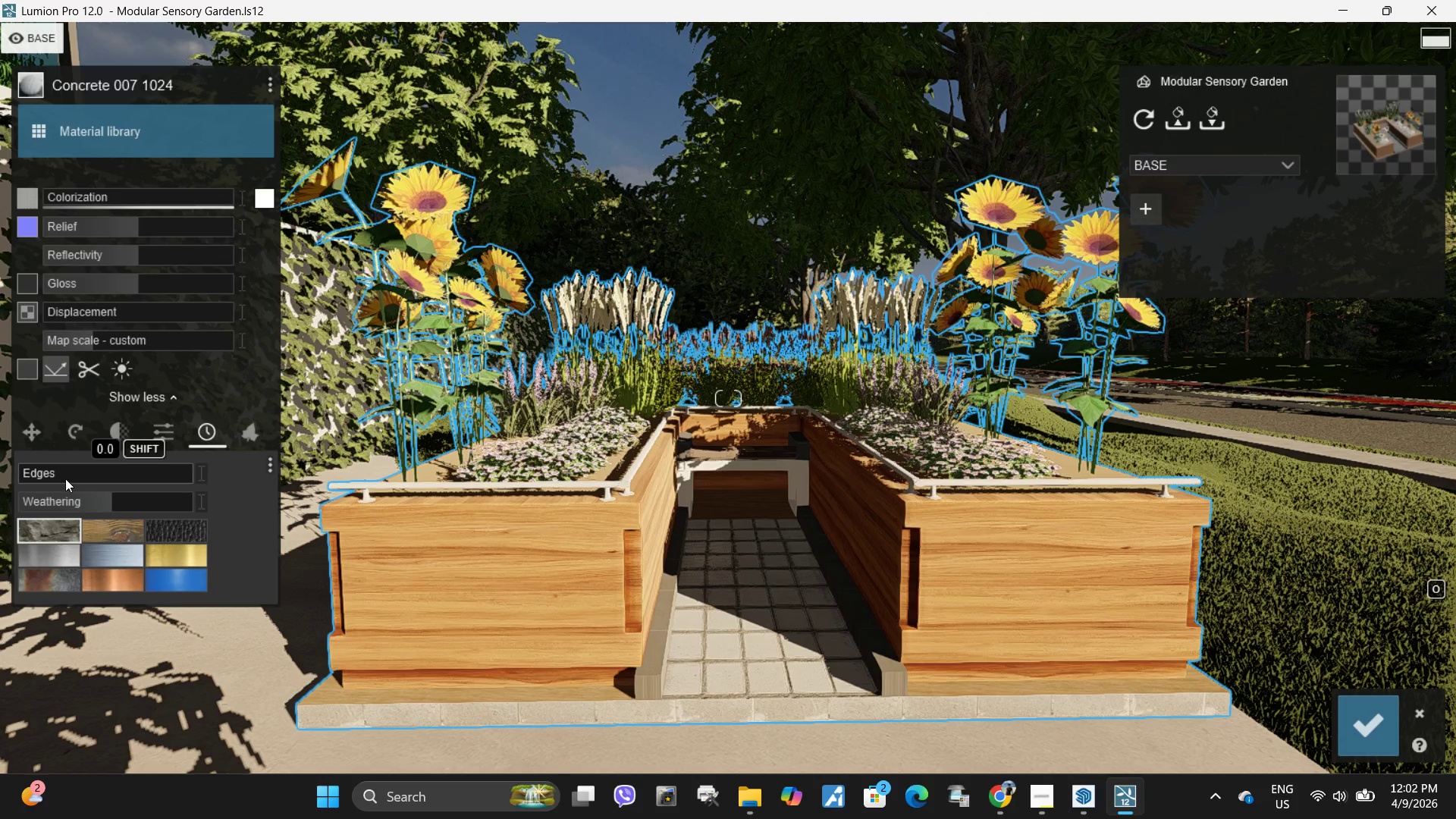 
left_click_drag(start_coordinate=[67, 478], to_coordinate=[212, 478])
 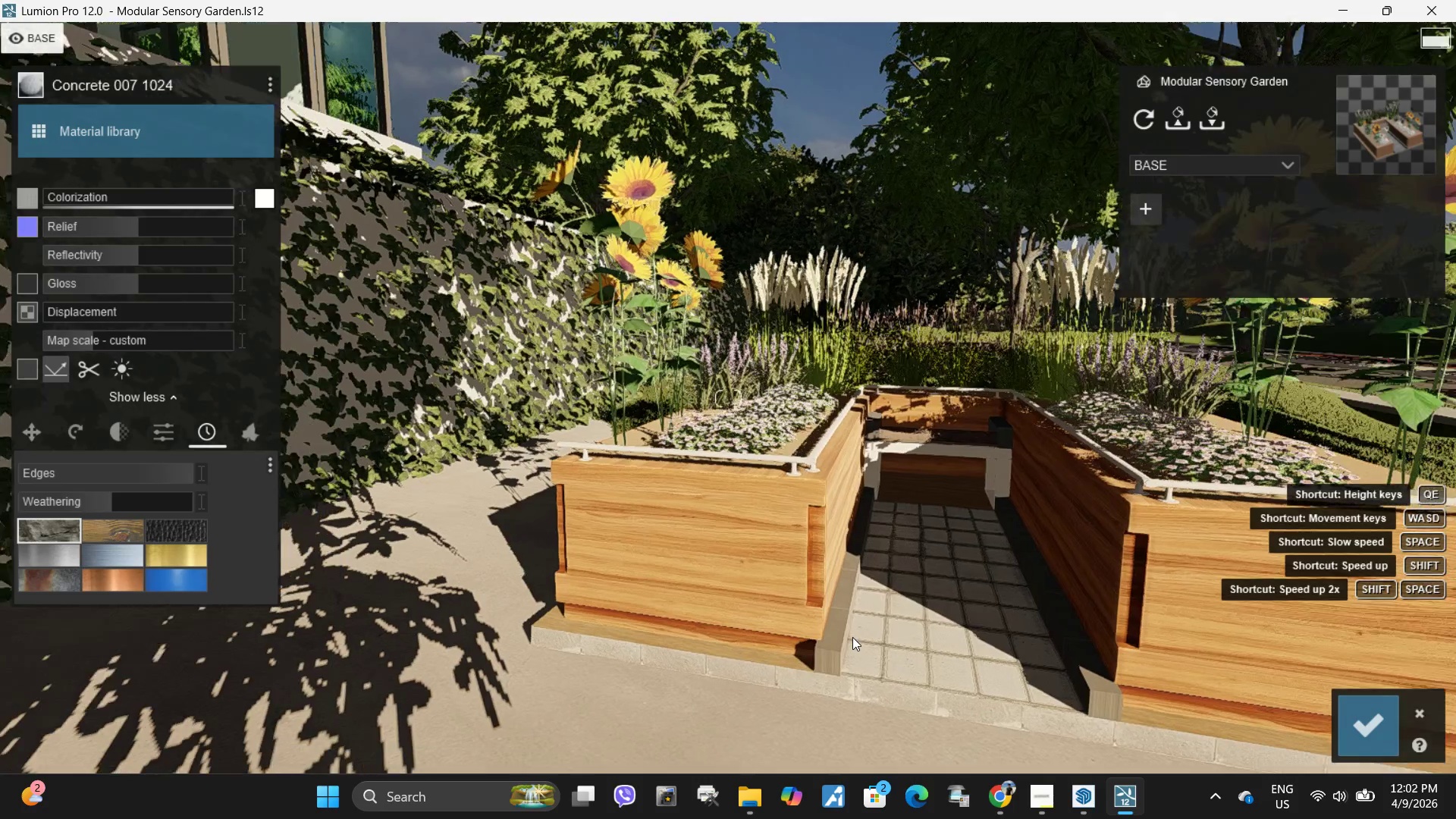 
key(D)
 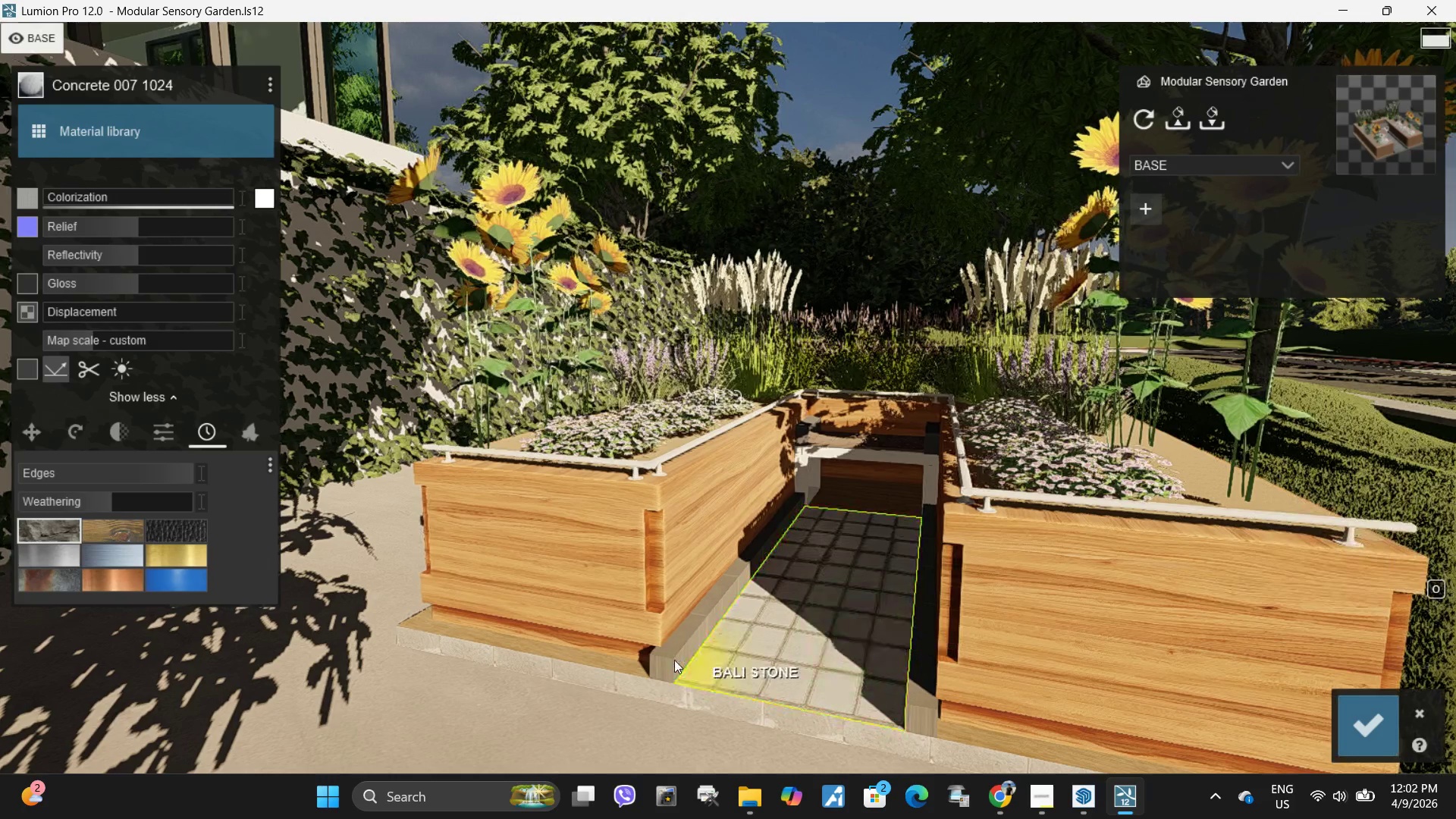 
left_click([674, 660])
 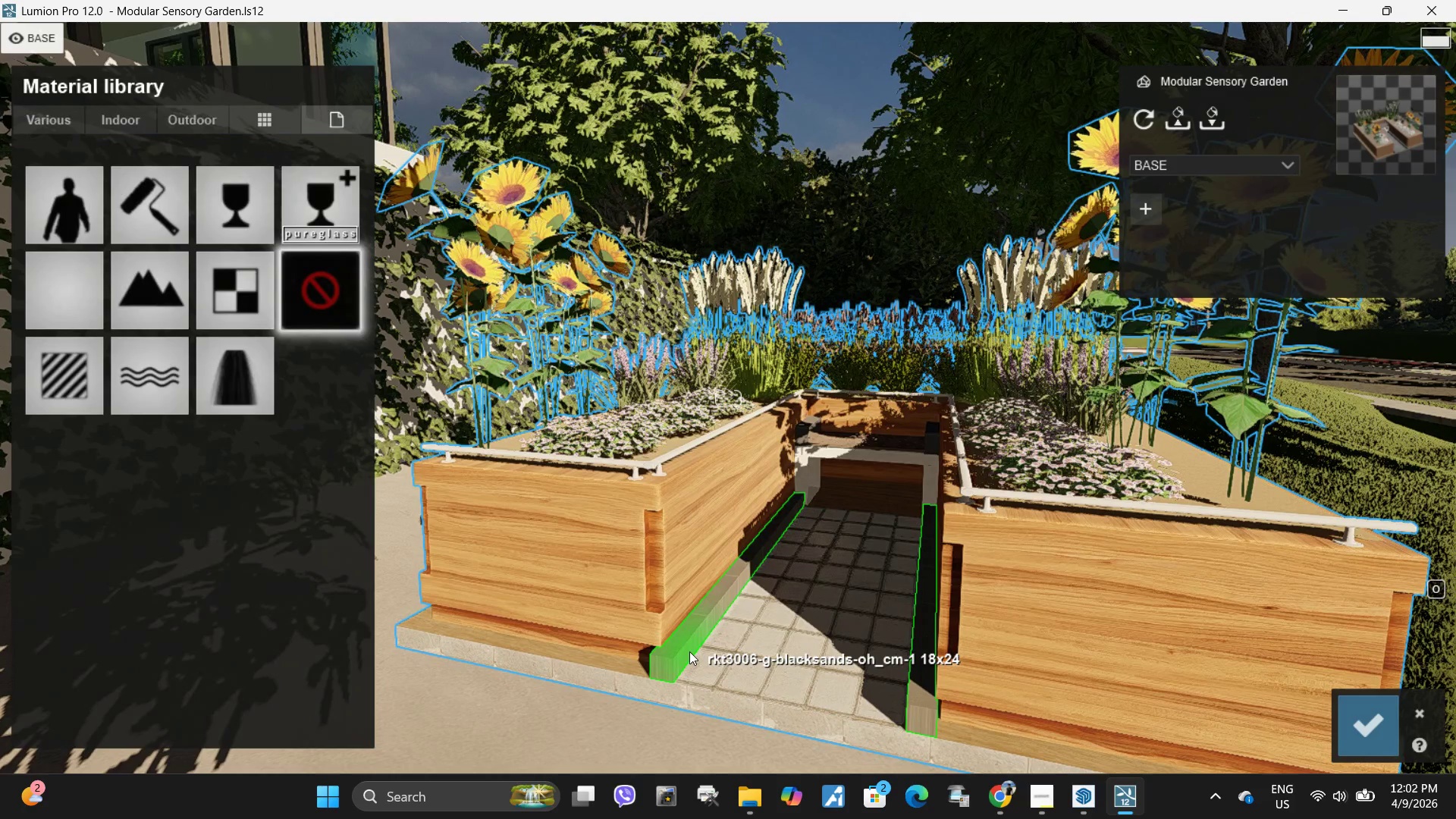 
double_click([689, 651])
 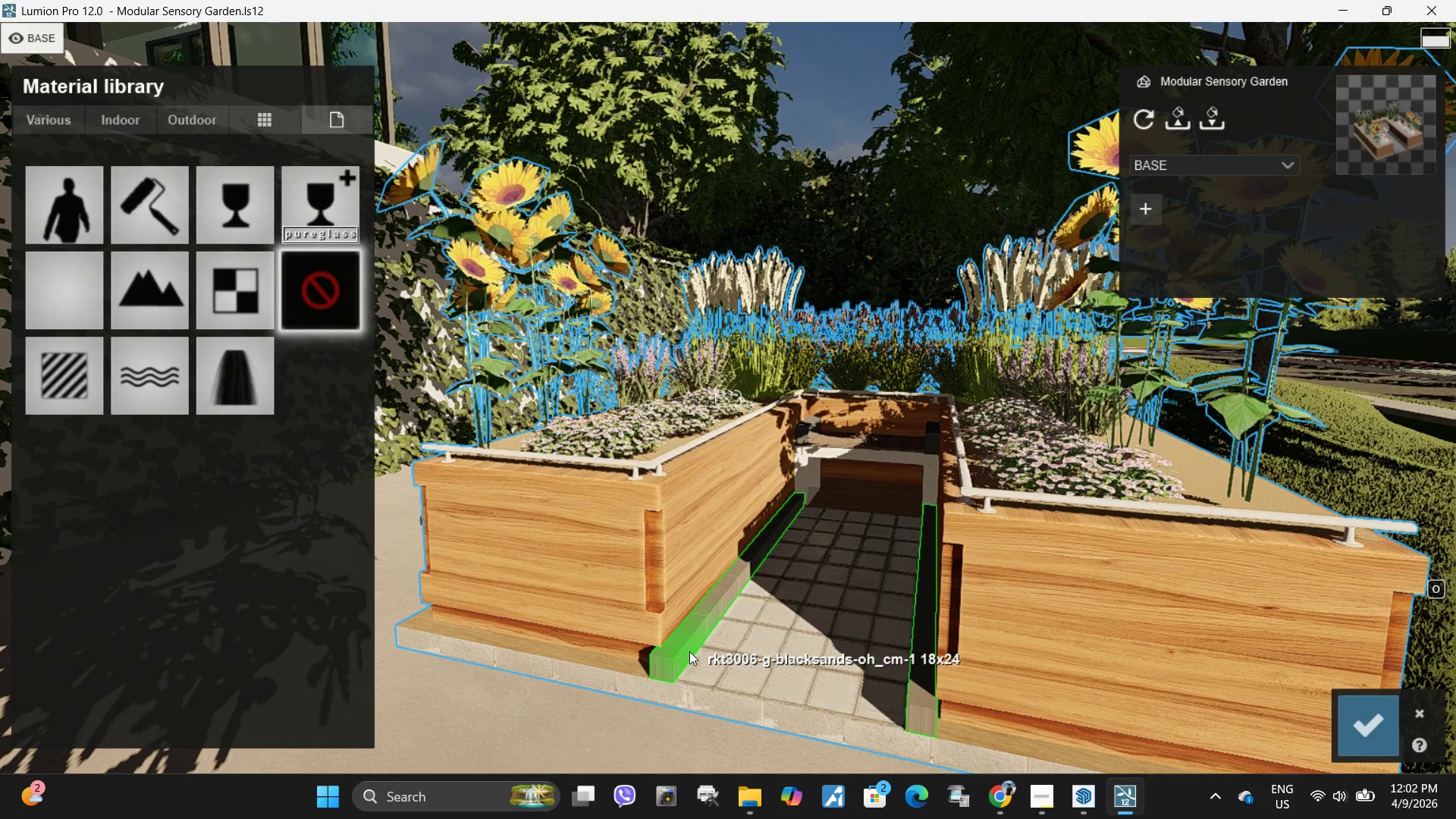 
hold_key(key=Z, duration=0.52)
 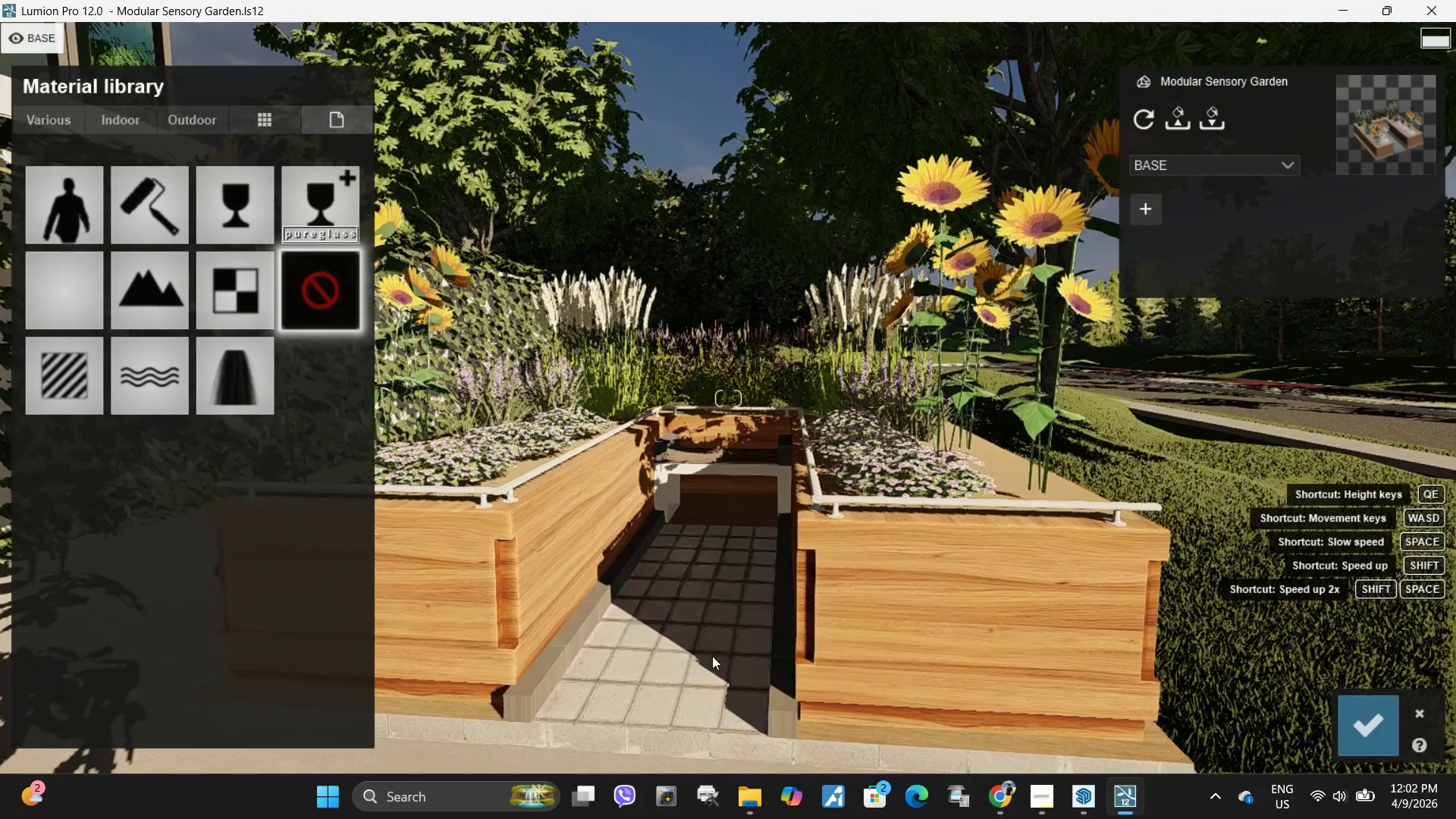 
right_click([689, 651])
 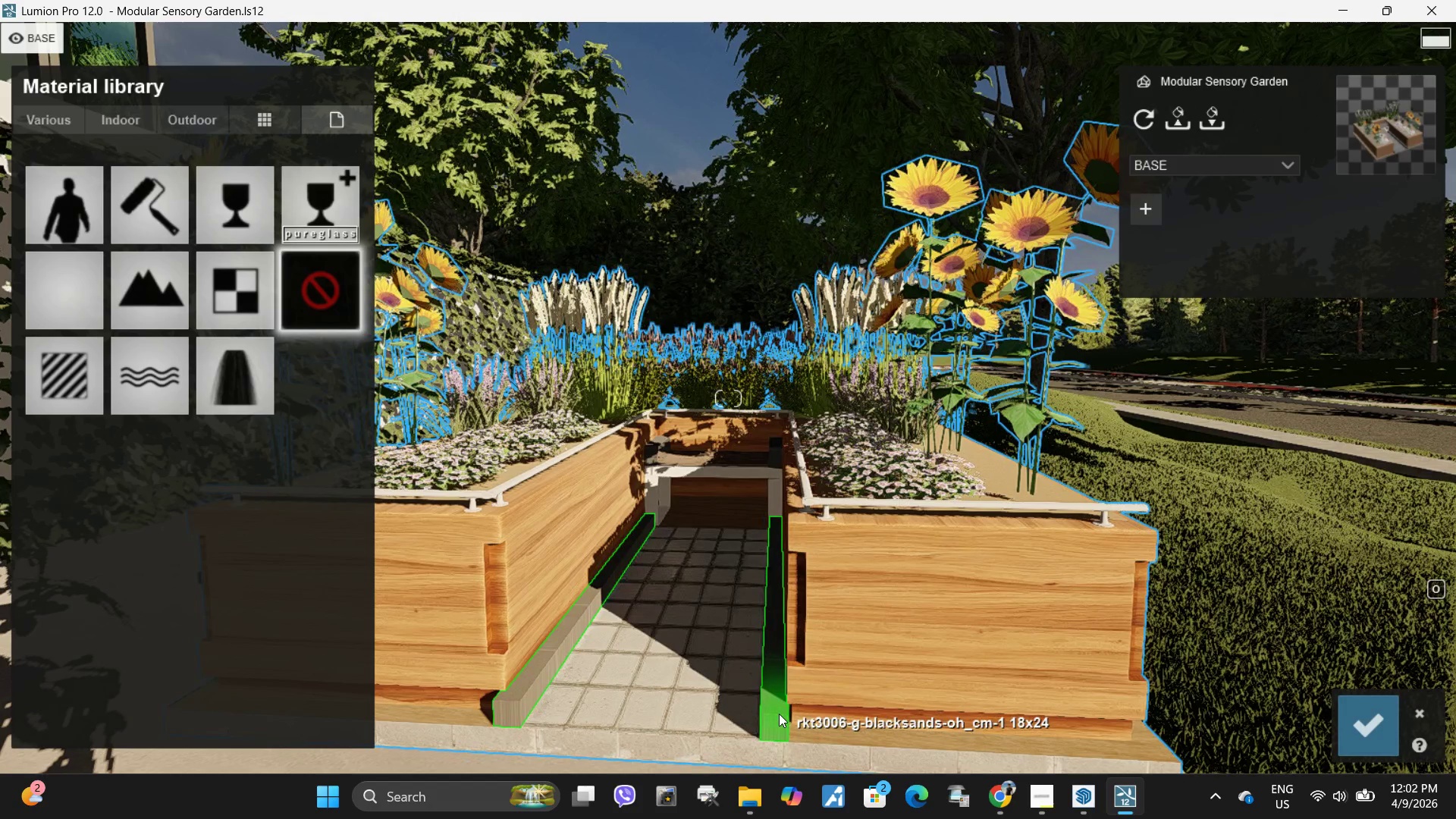 
hold_key(key=Z, duration=0.52)
 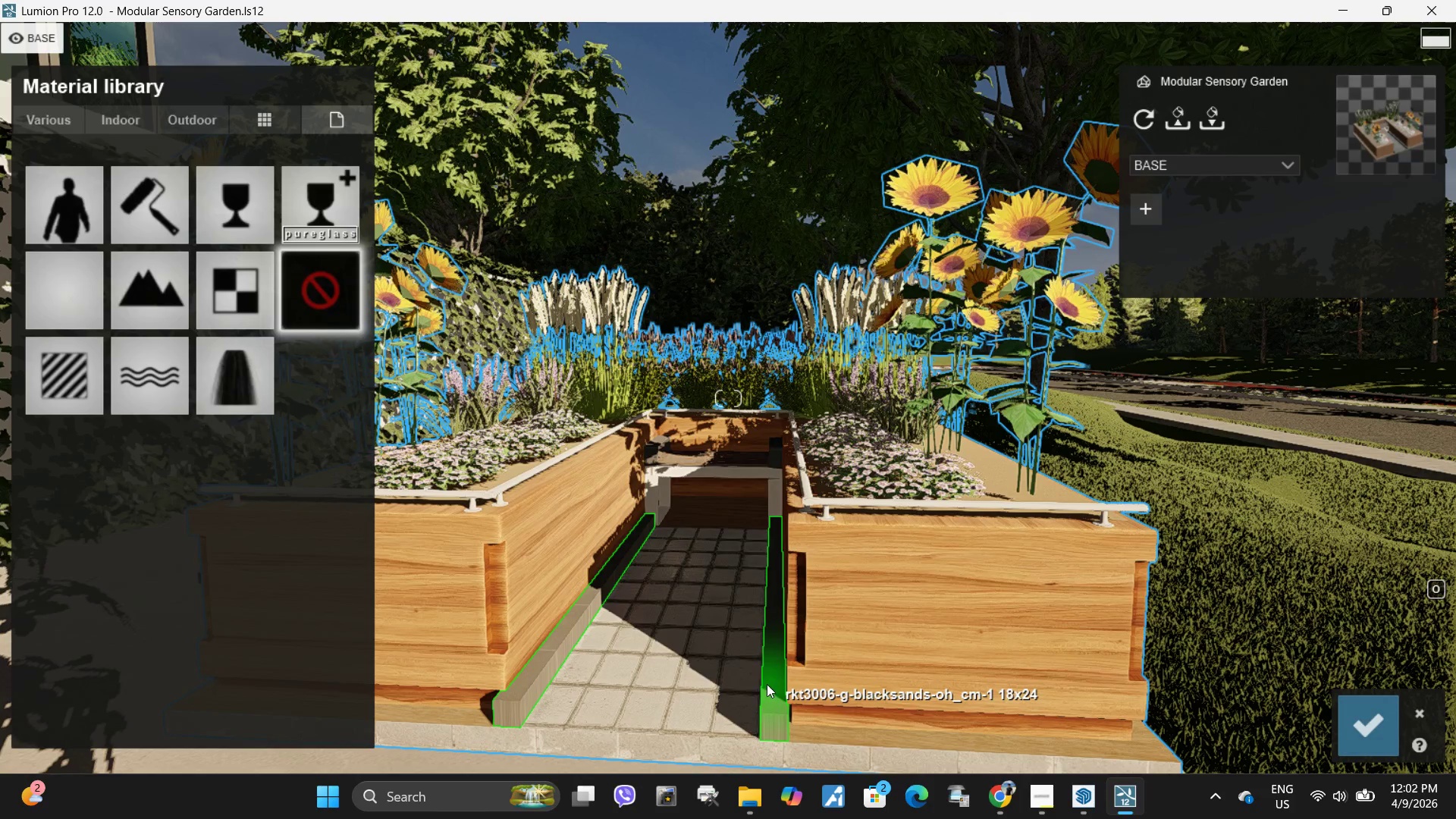 
hold_key(key=A, duration=0.41)
 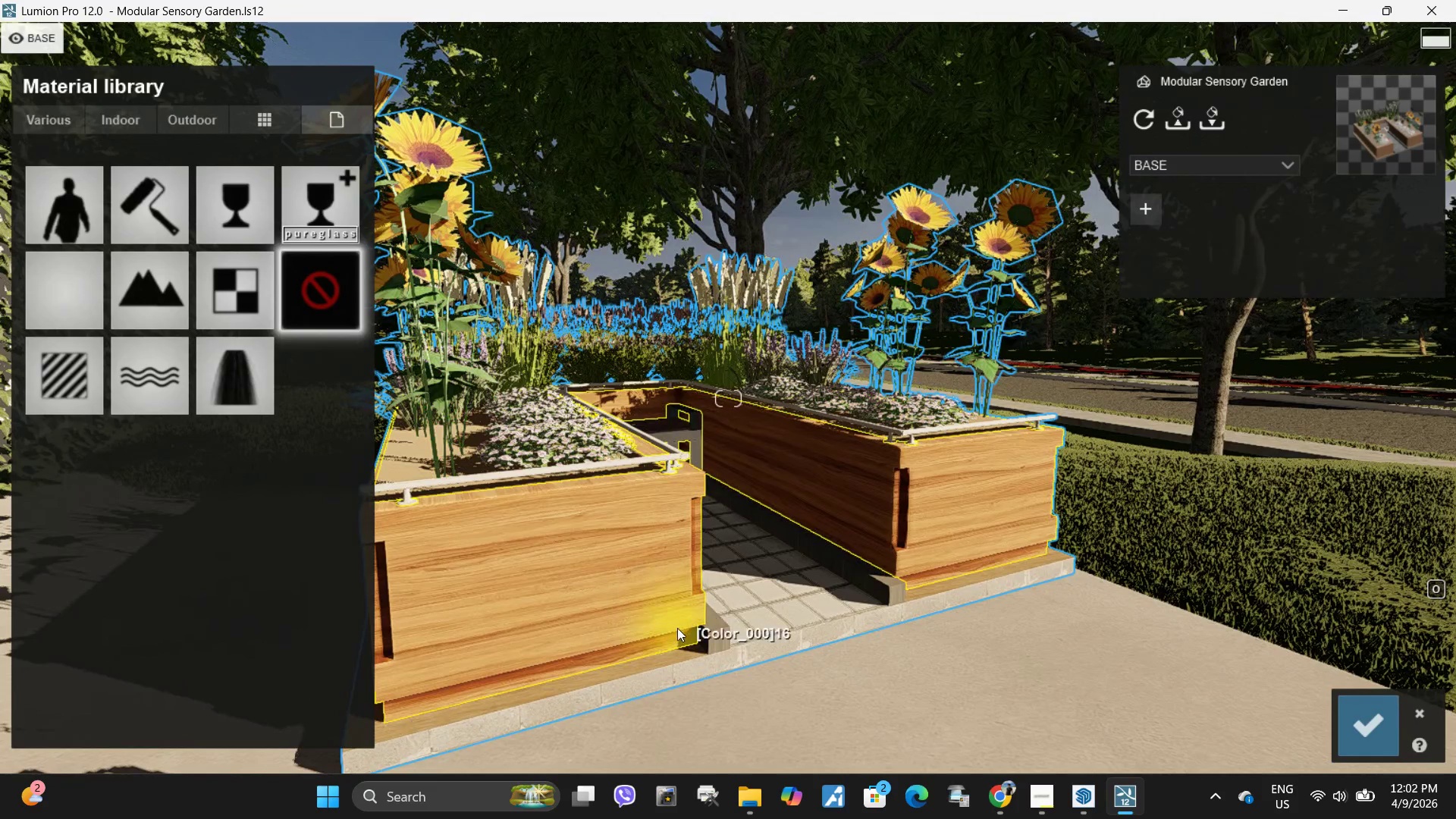 
left_click([720, 642])
 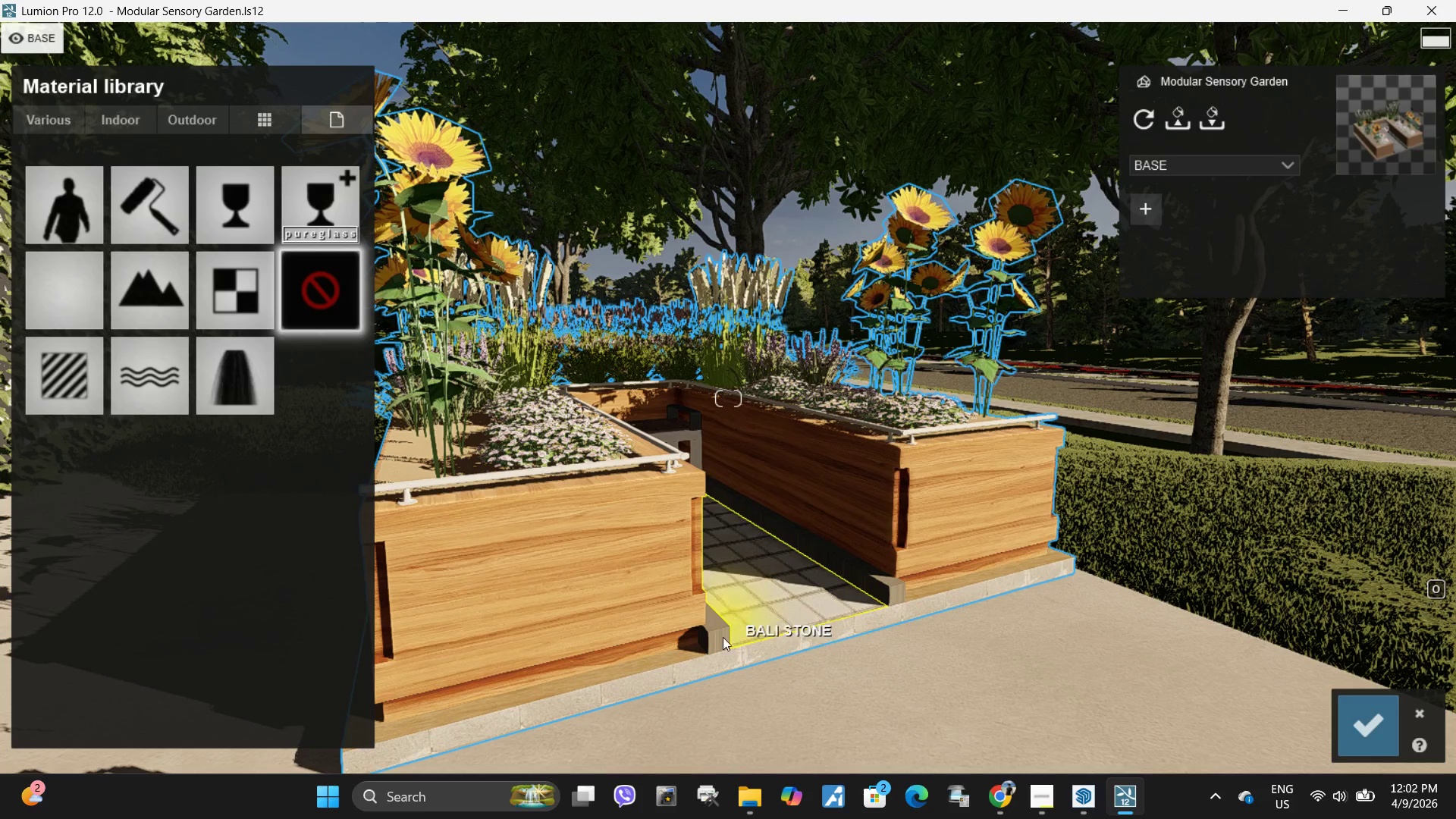 
left_click([720, 639])
 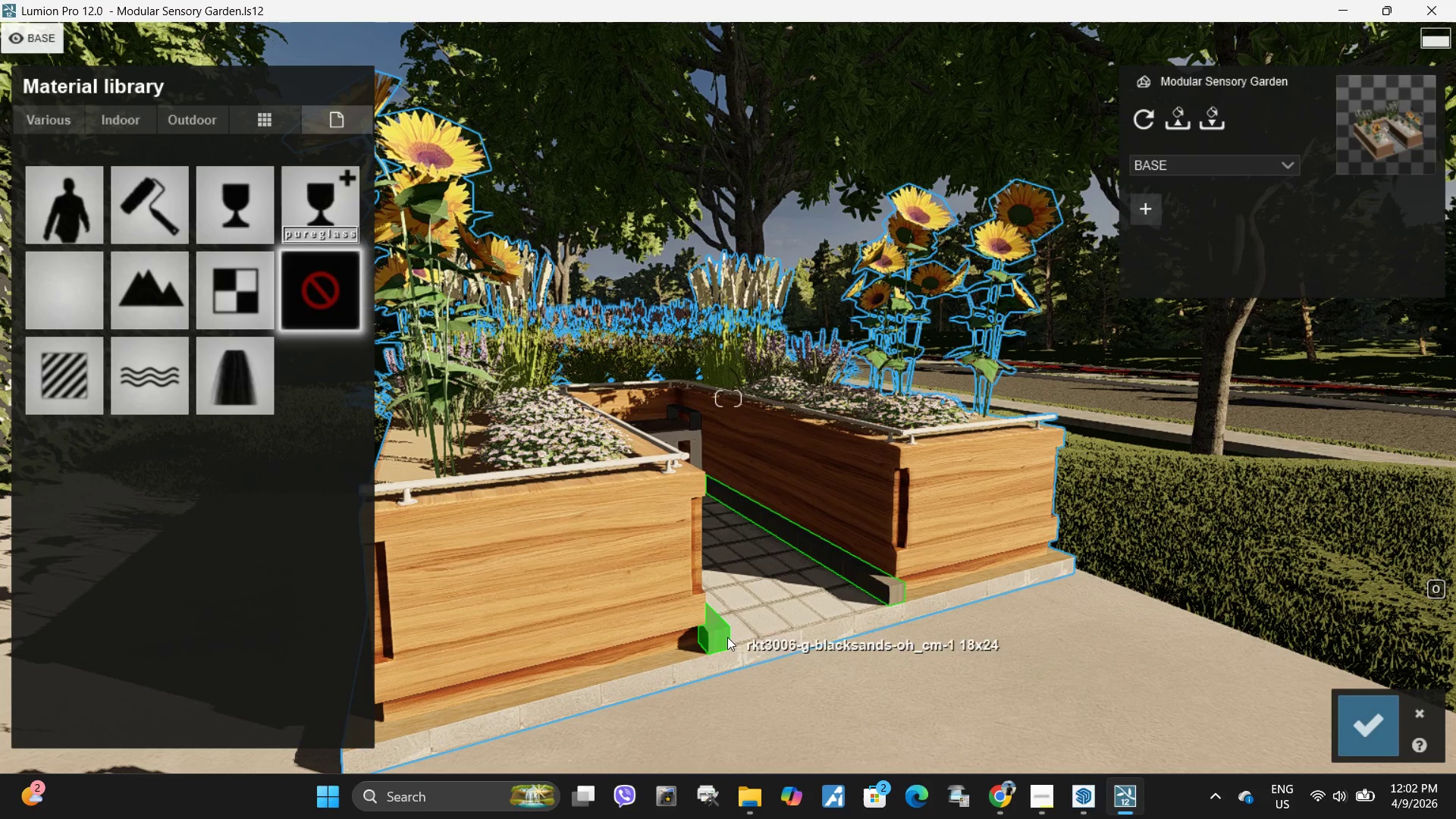 
left_click([726, 623])
 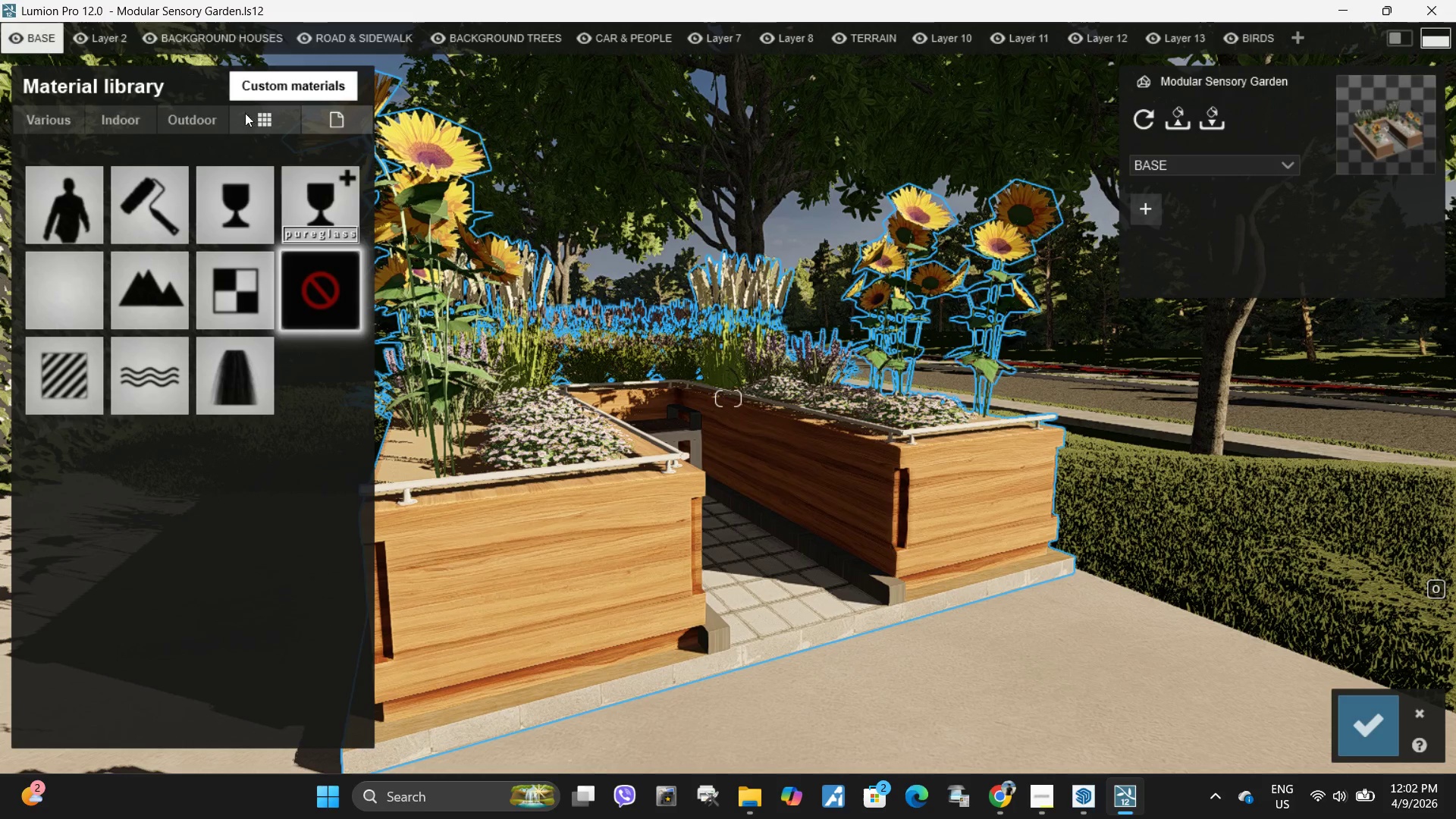 
left_click([193, 118])
 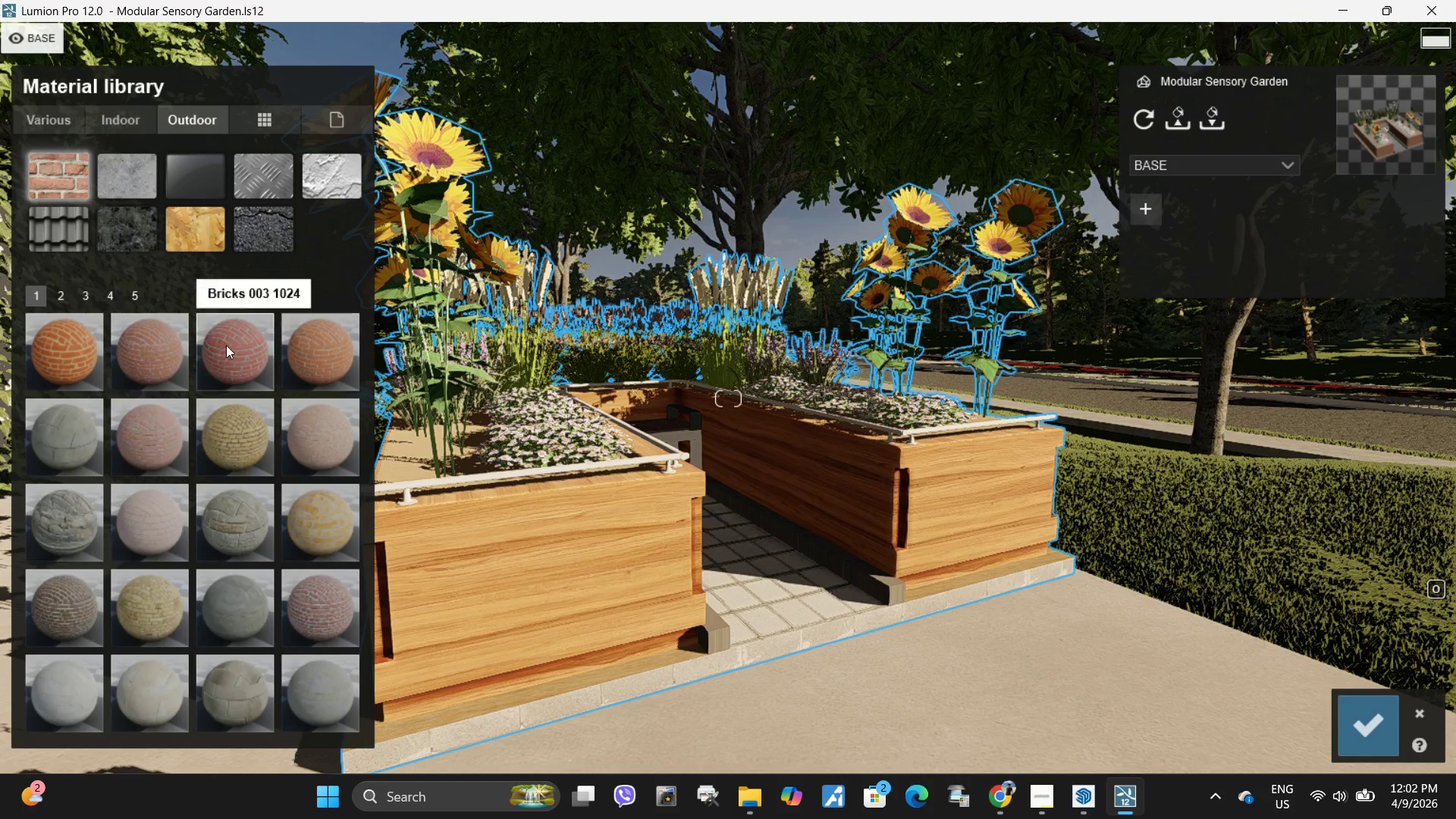 
left_click([232, 346])
 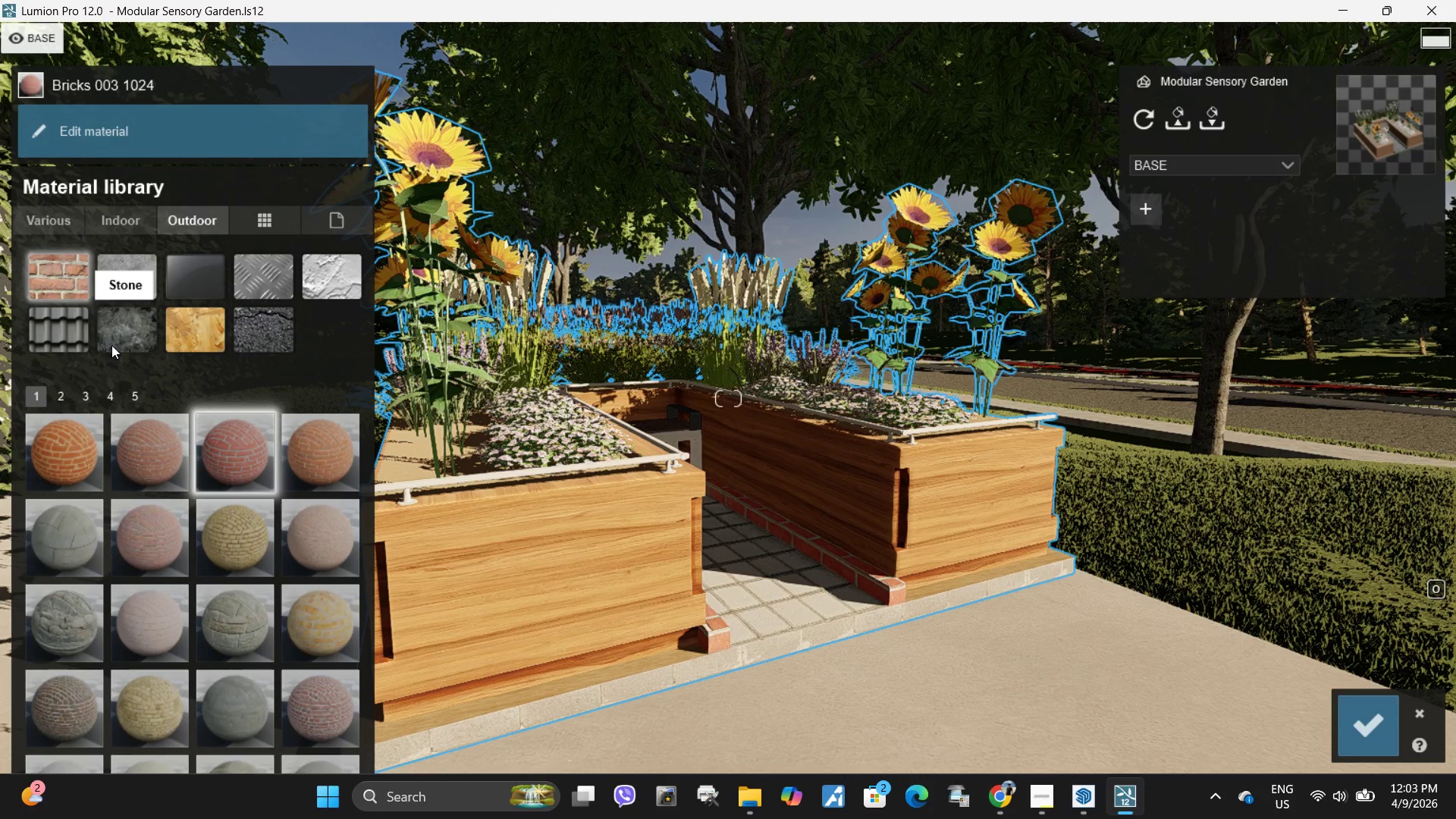 
wait(8.5)
 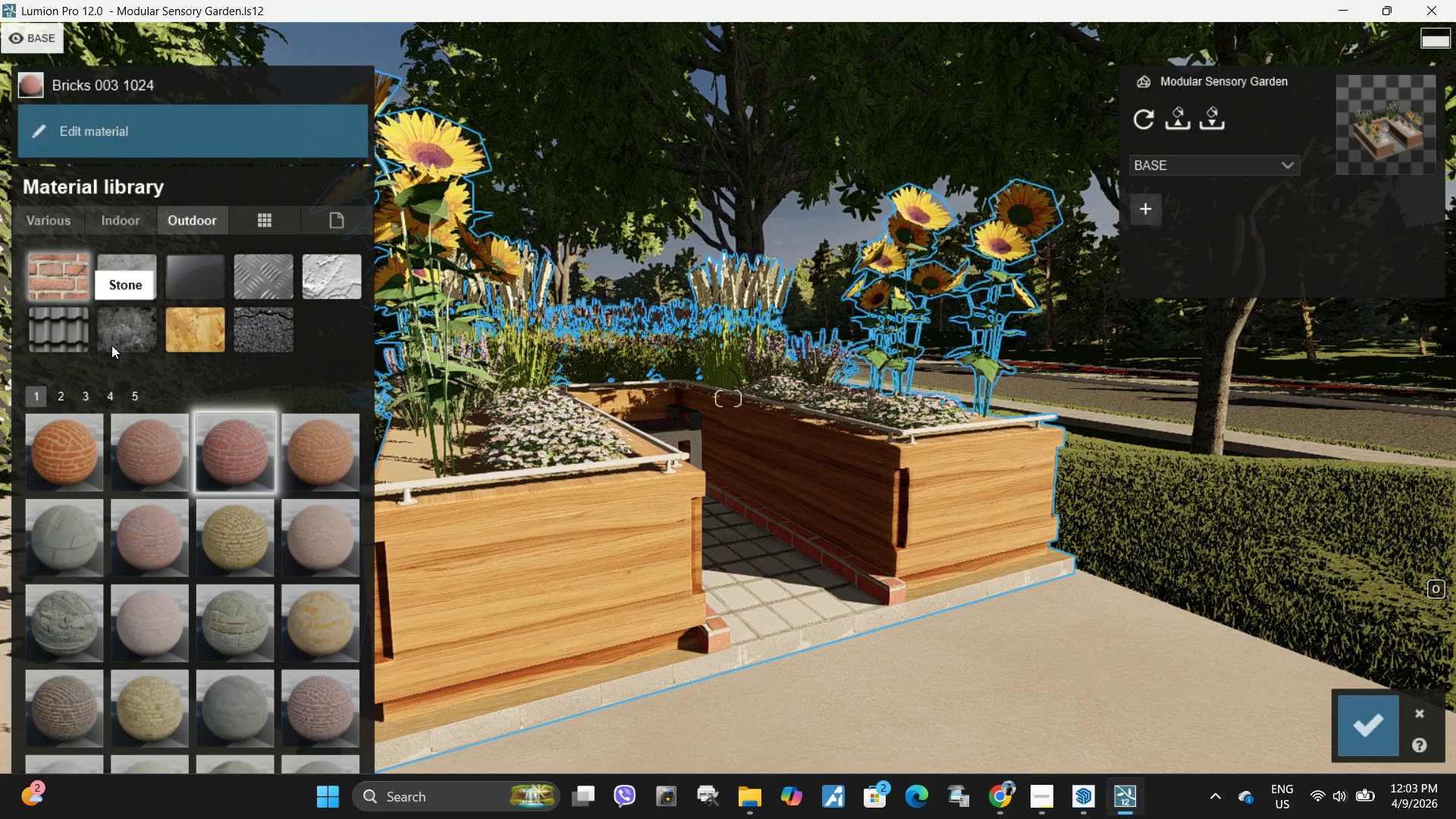 
left_click([121, 222])
 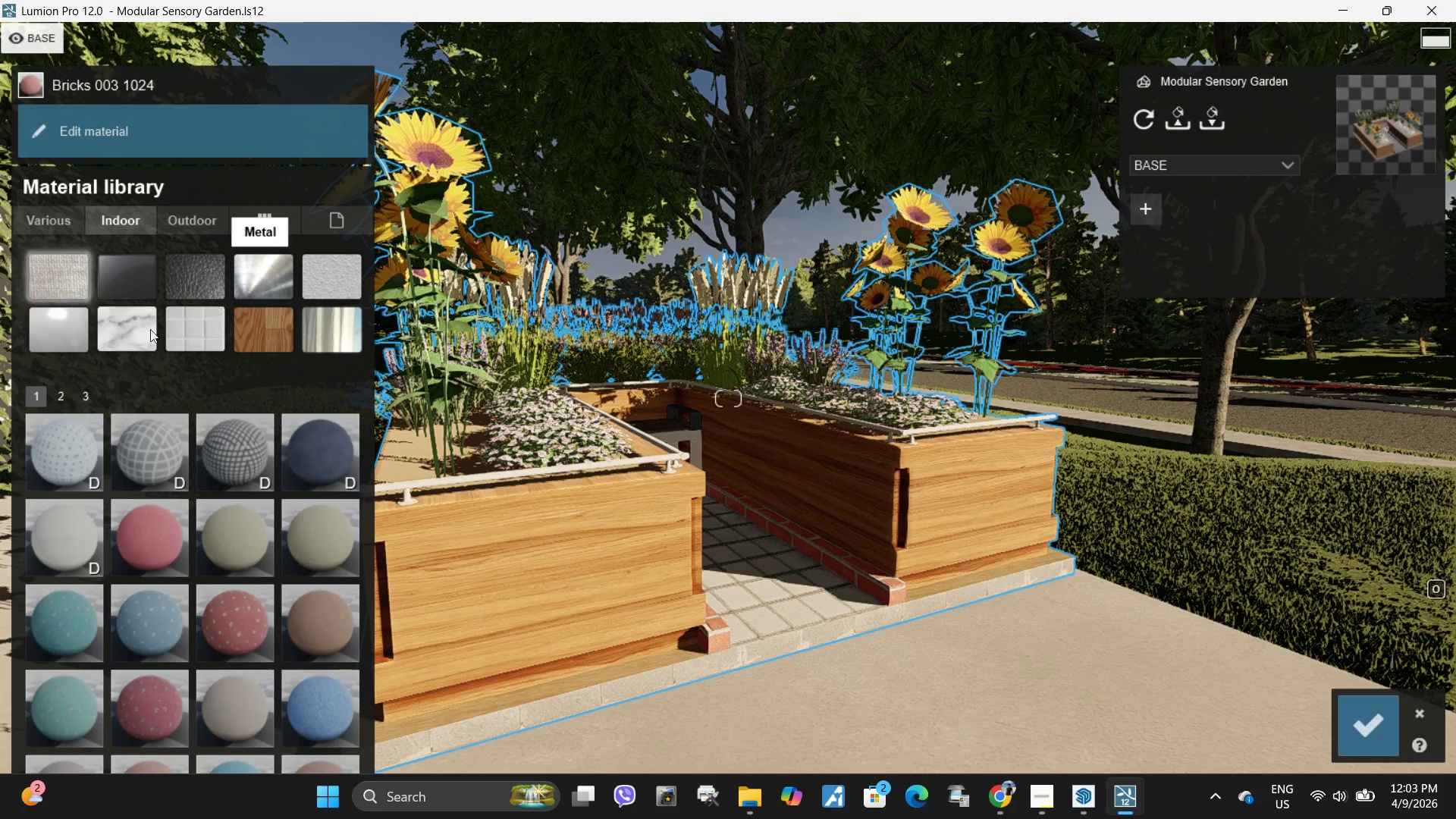 
mouse_move([179, 329])
 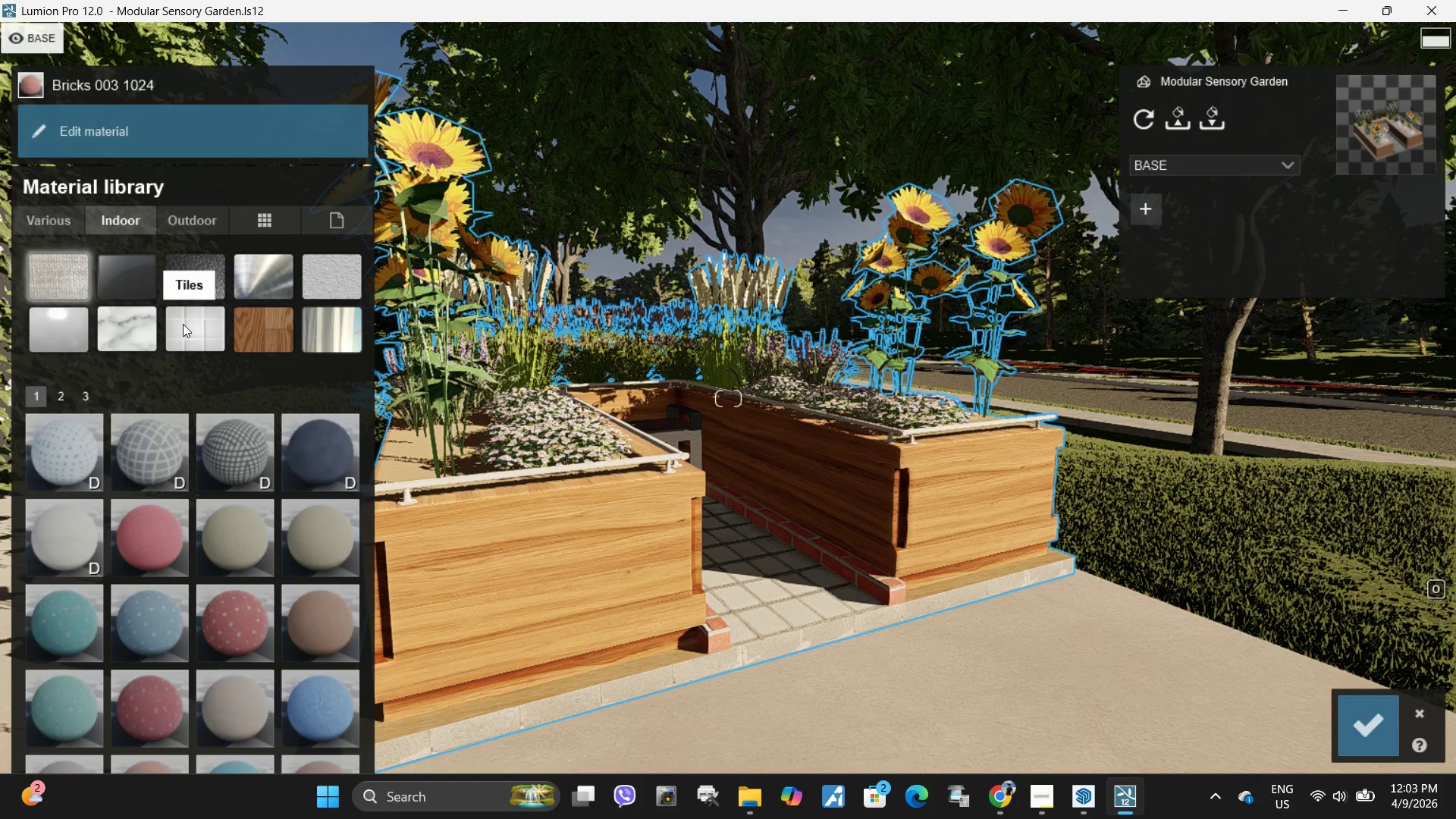 
left_click([125, 324])
 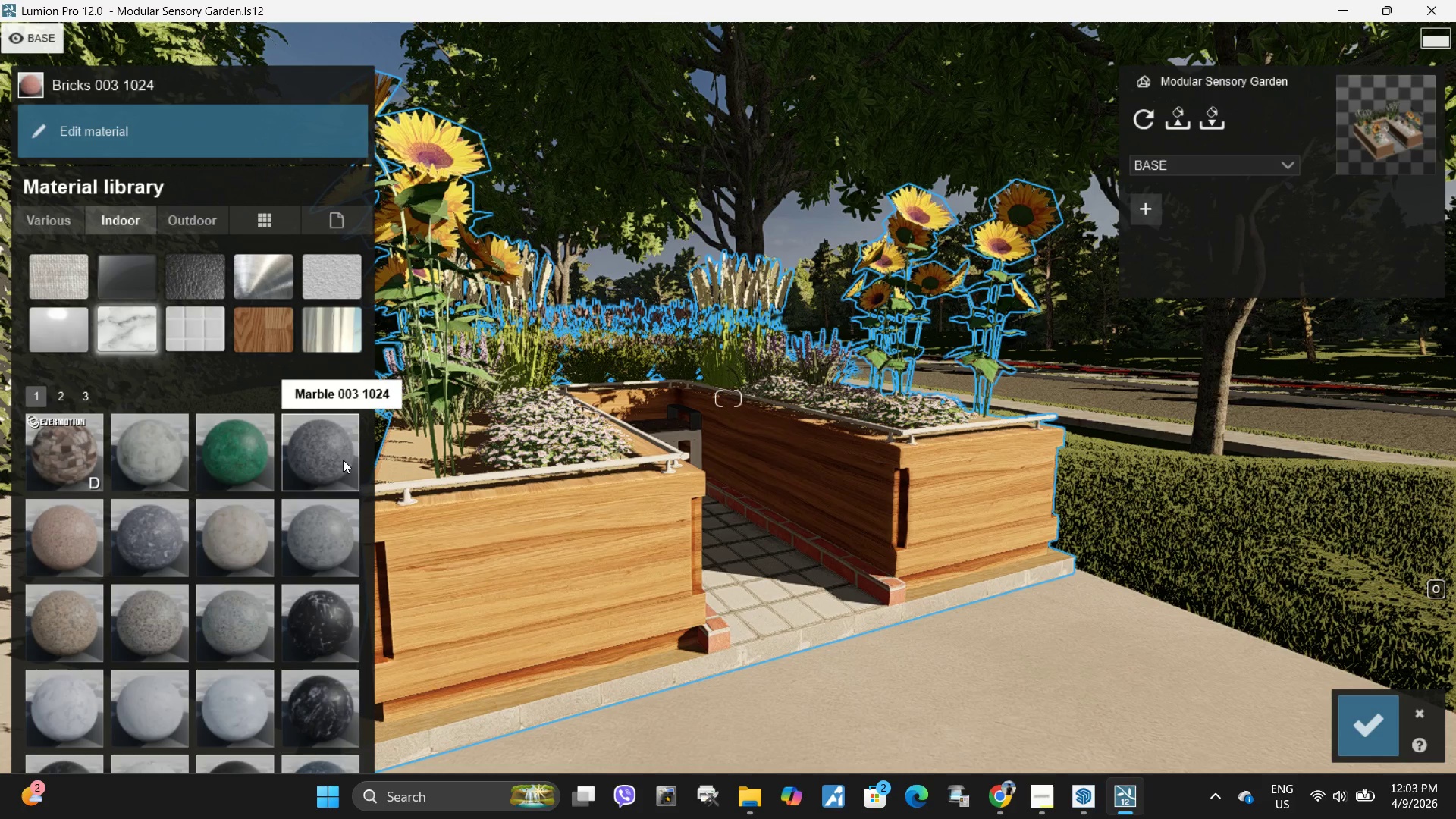 
left_click([329, 454])
 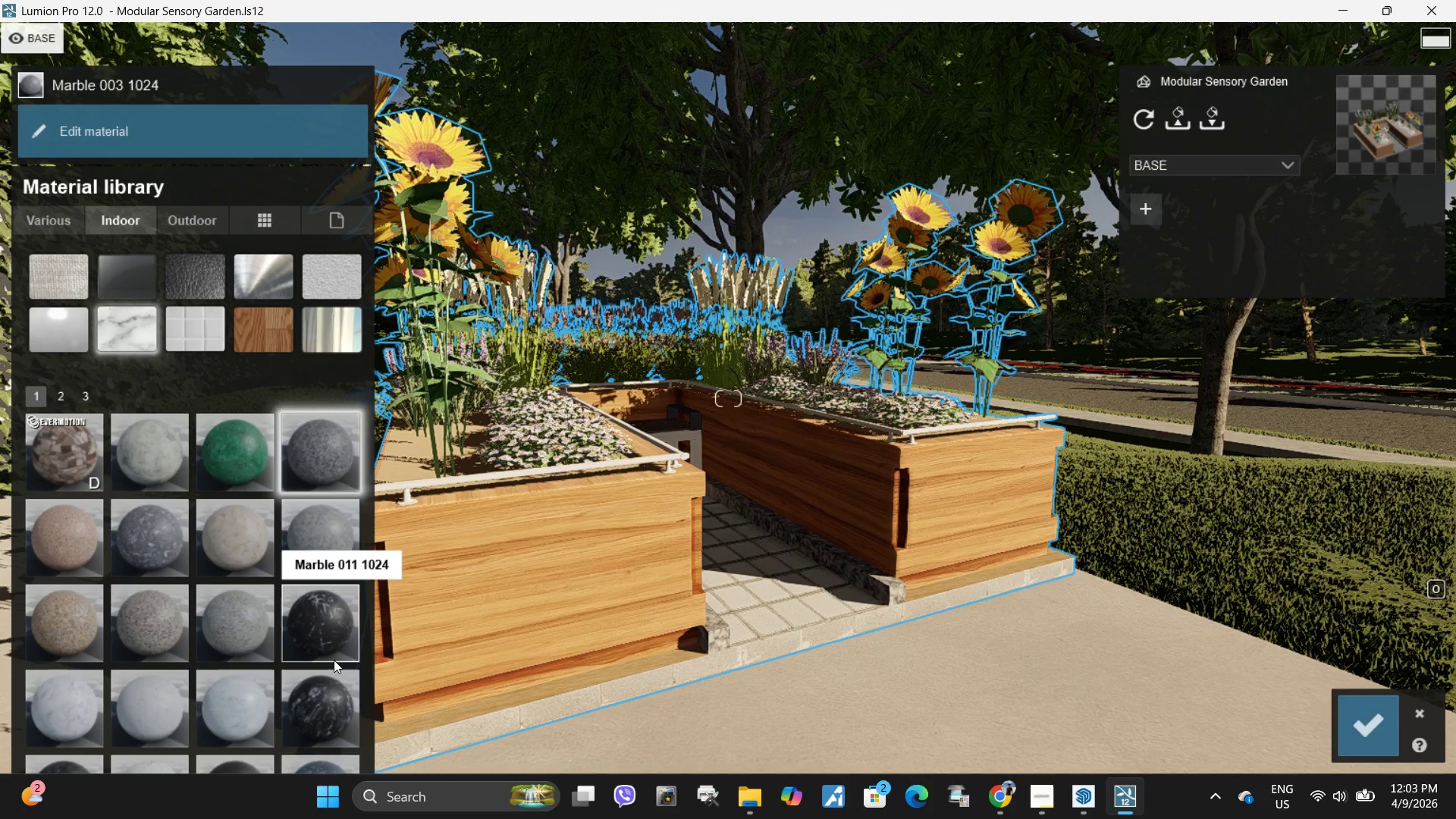 
left_click([312, 693])
 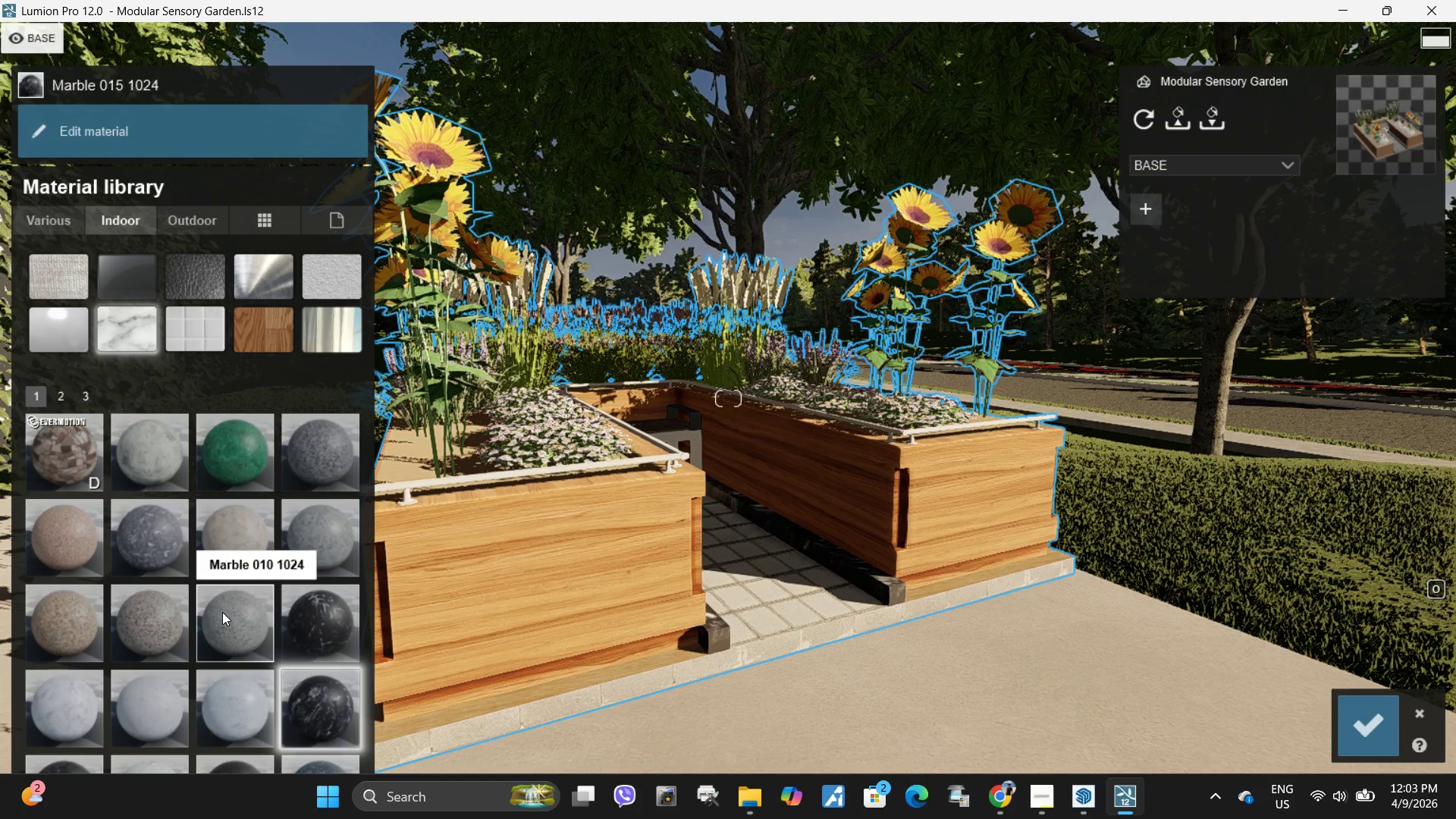 
scroll: coordinate [222, 612], scroll_direction: down, amount: 1.0
 